 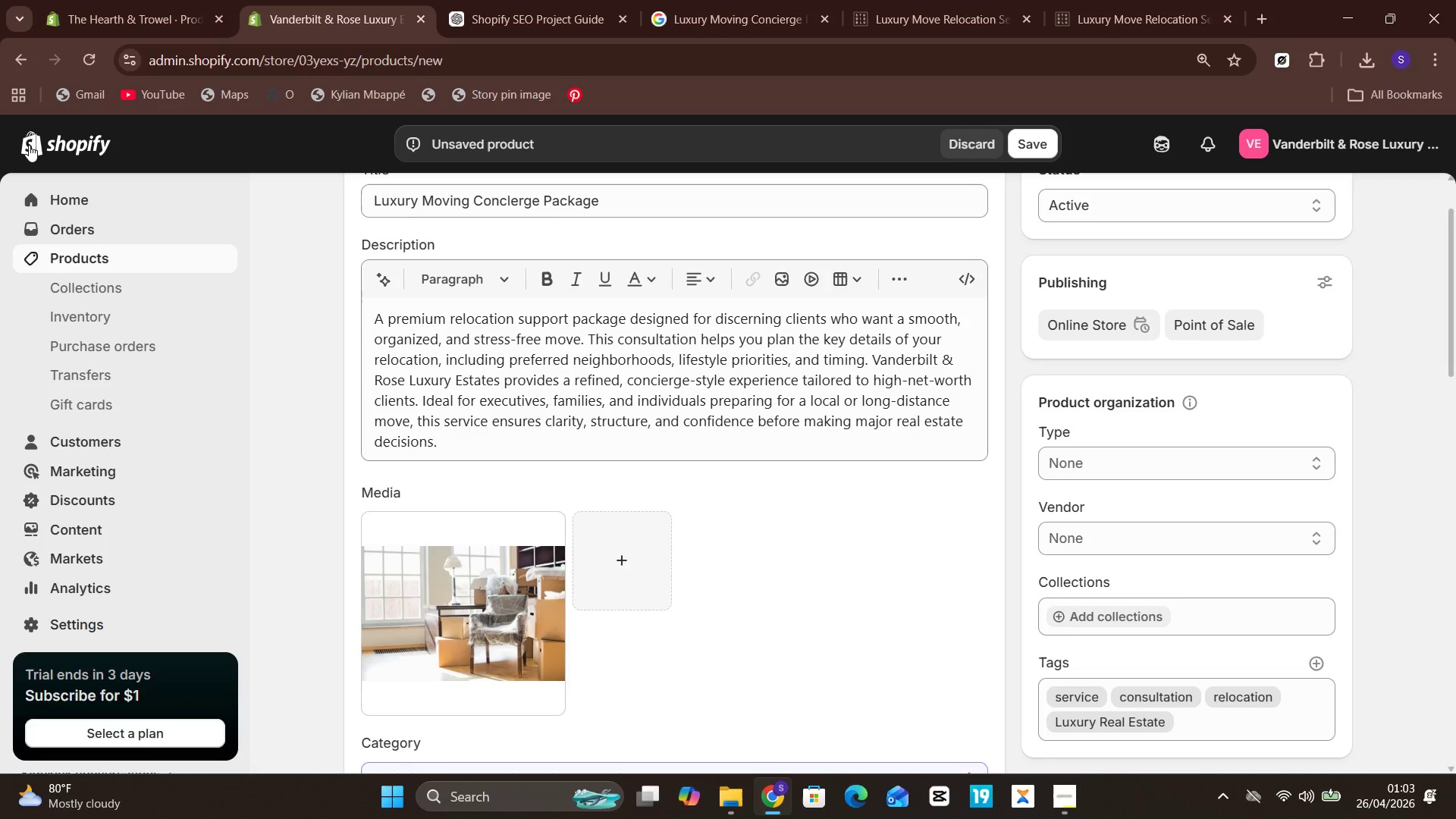 
left_click([1049, 140])
 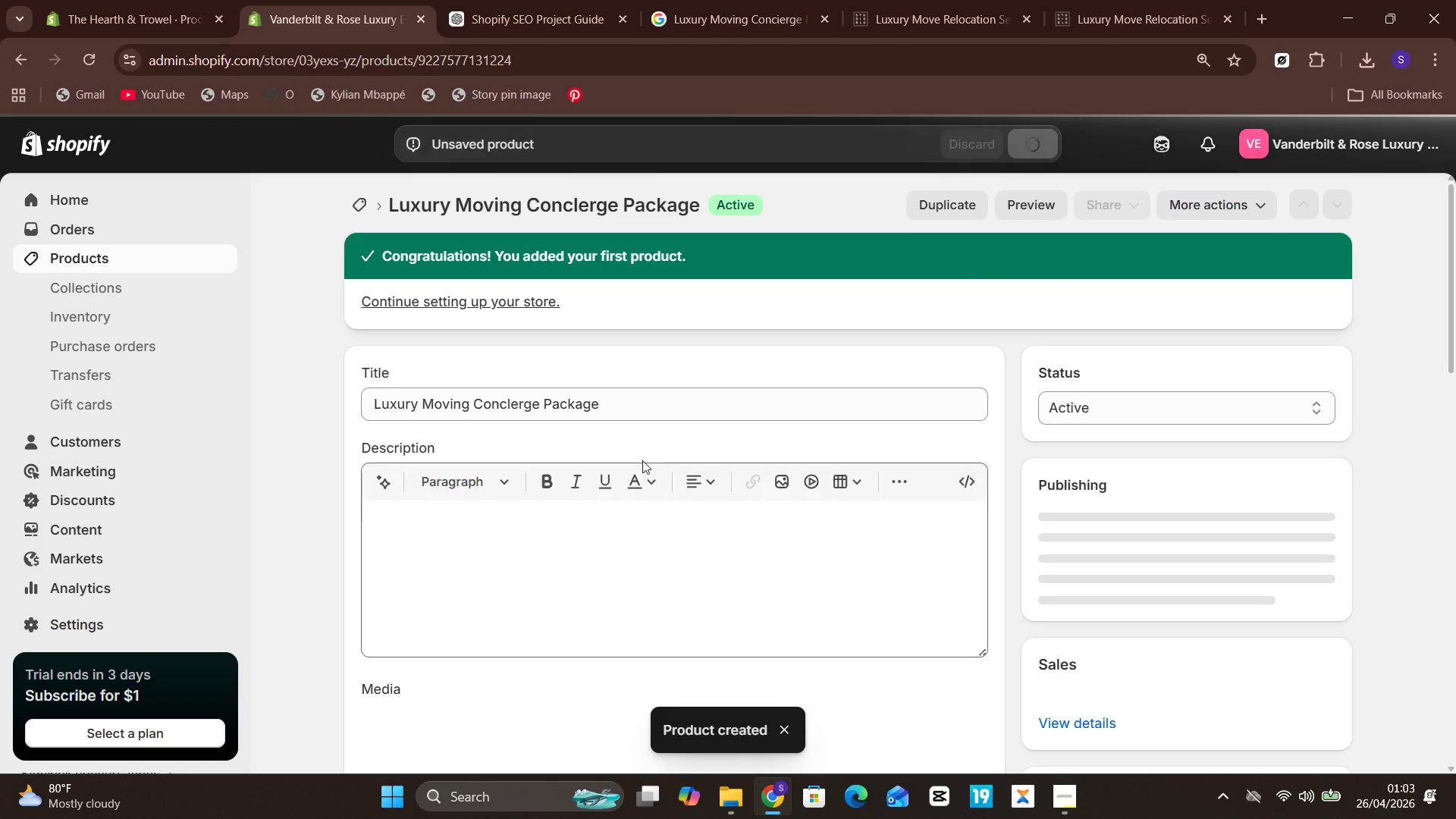 
wait(11.53)
 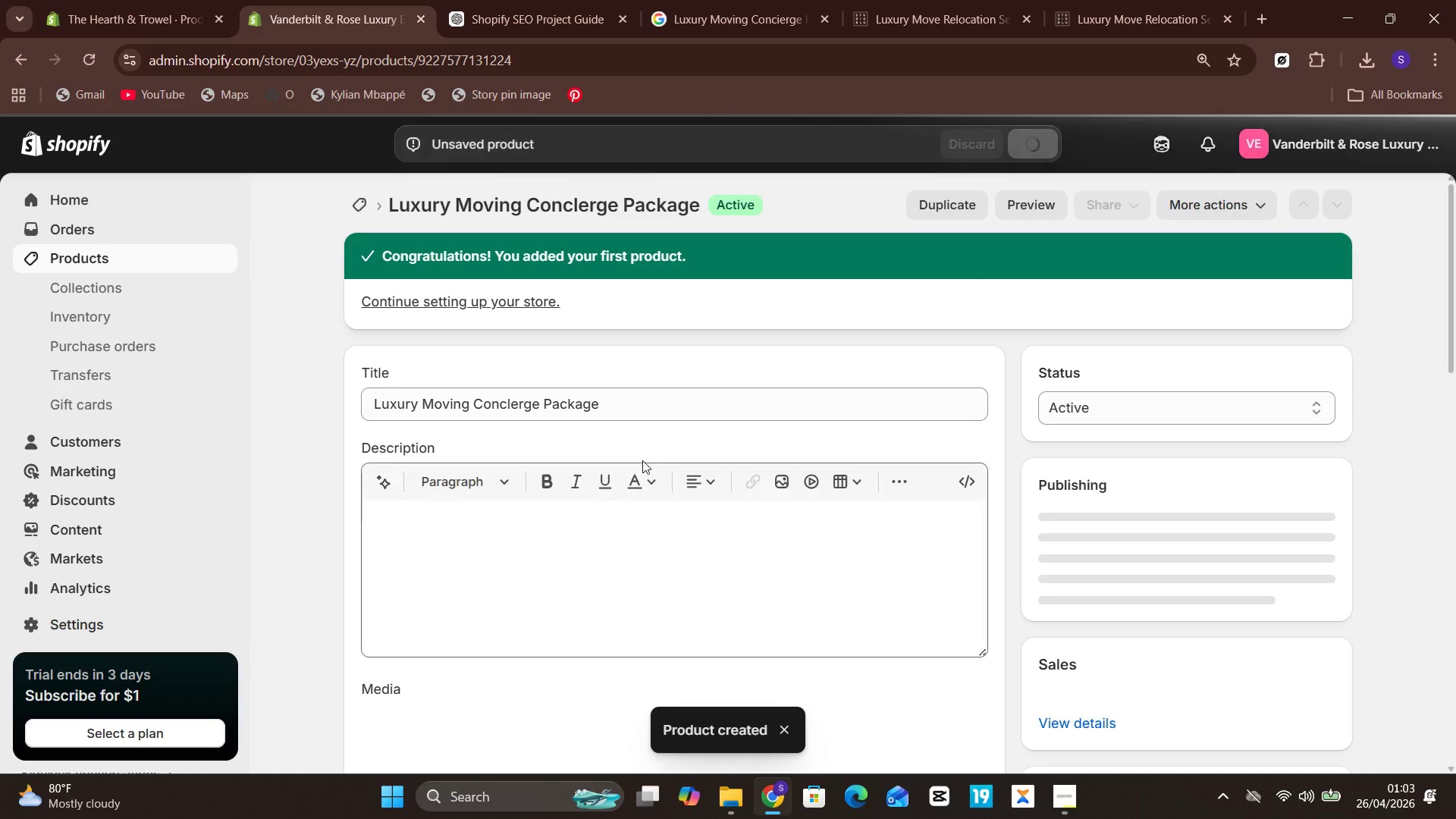 
left_click([108, 262])
 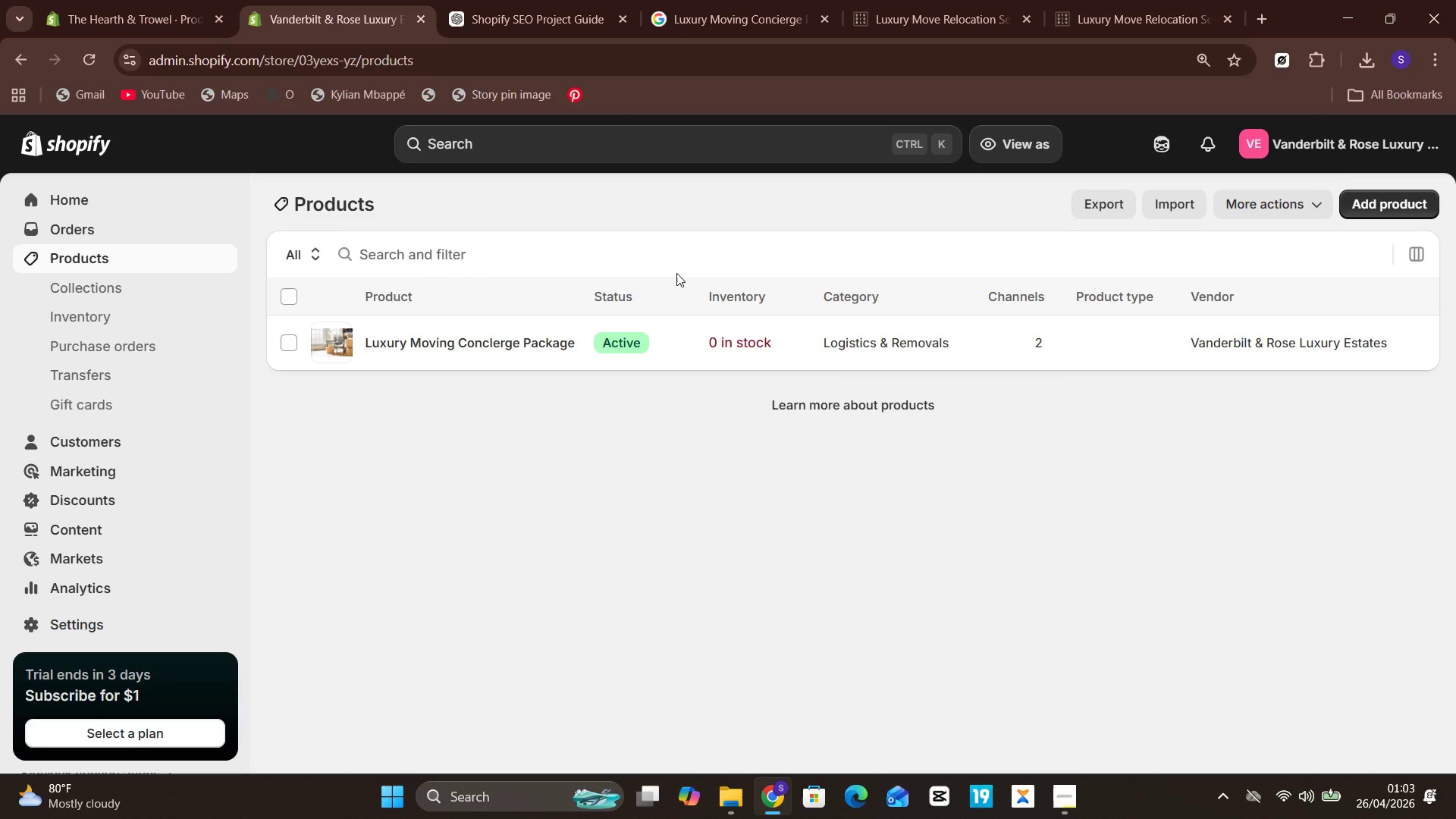 
wait(13.06)
 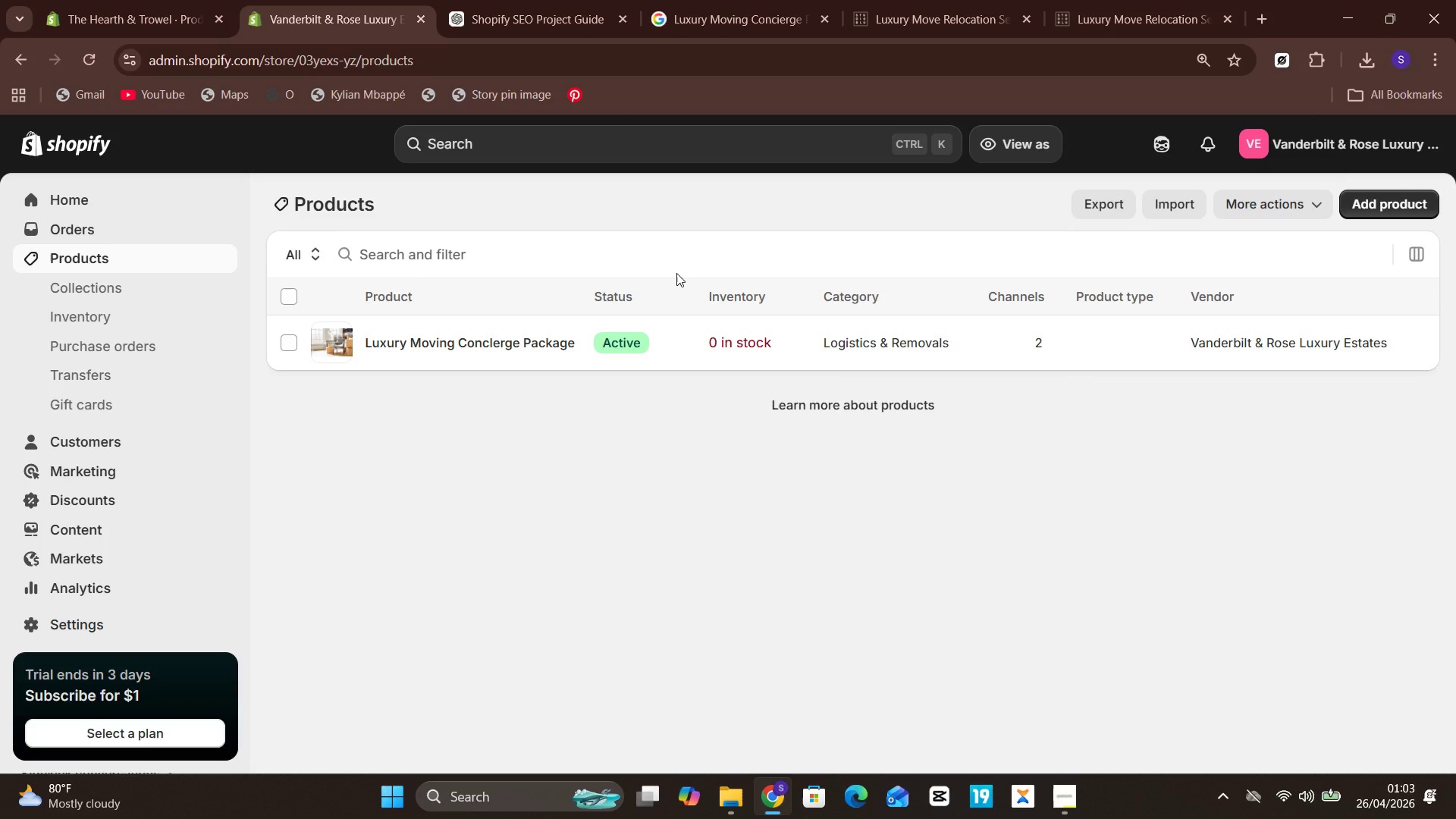 
left_click([676, 273])
 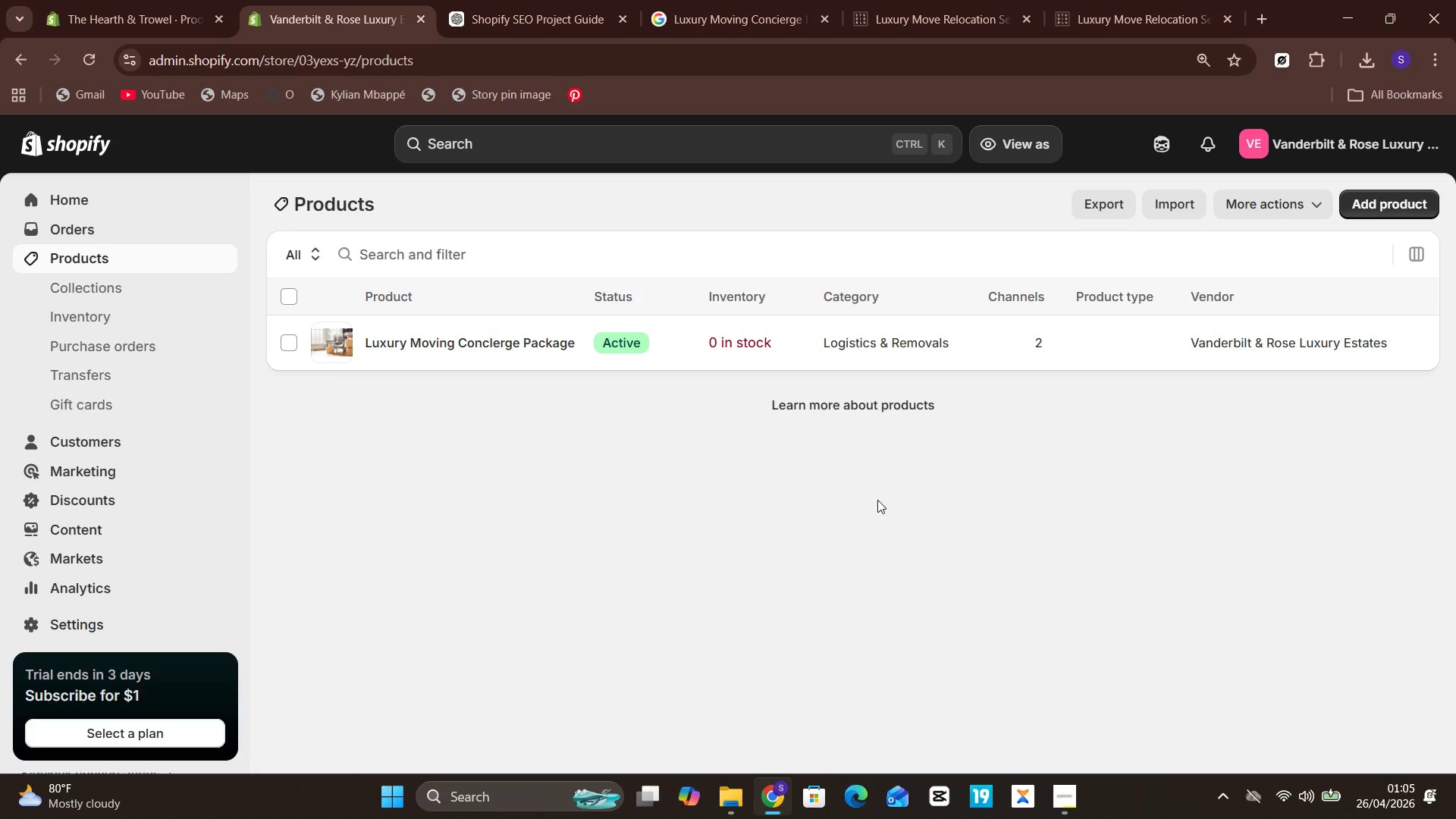 
wait(87.47)
 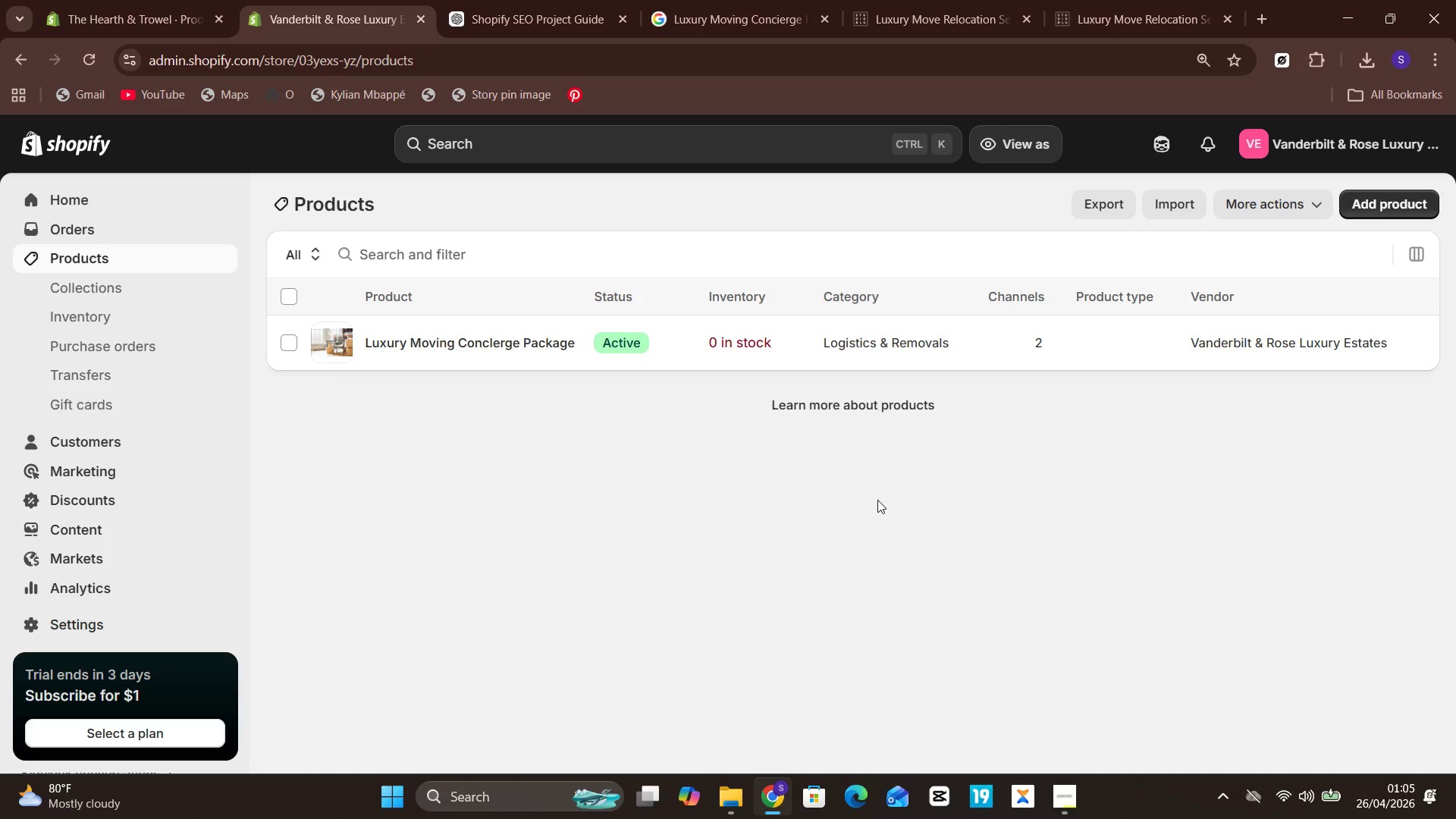 
left_click([538, 0])
 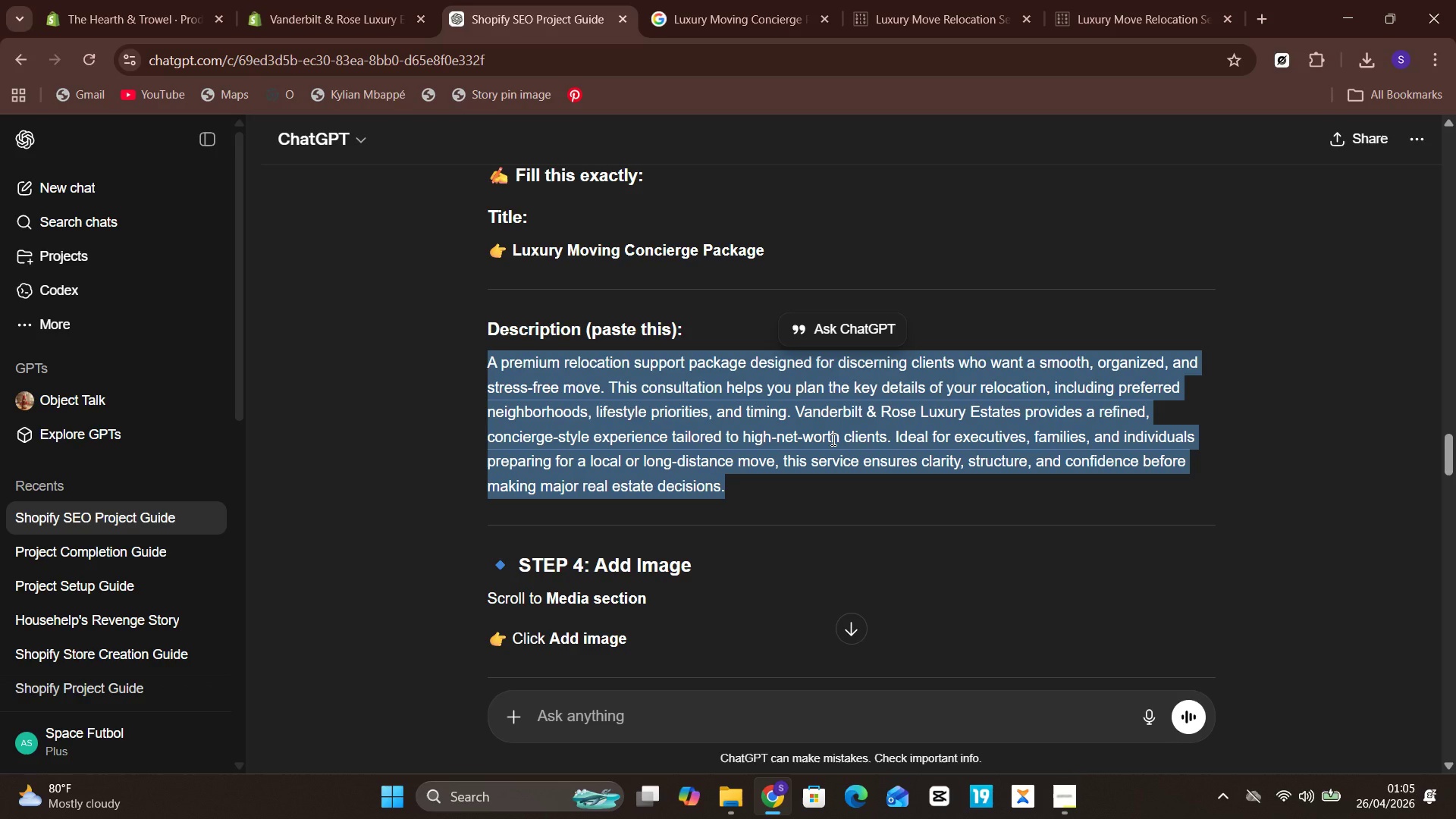 
wait(5.19)
 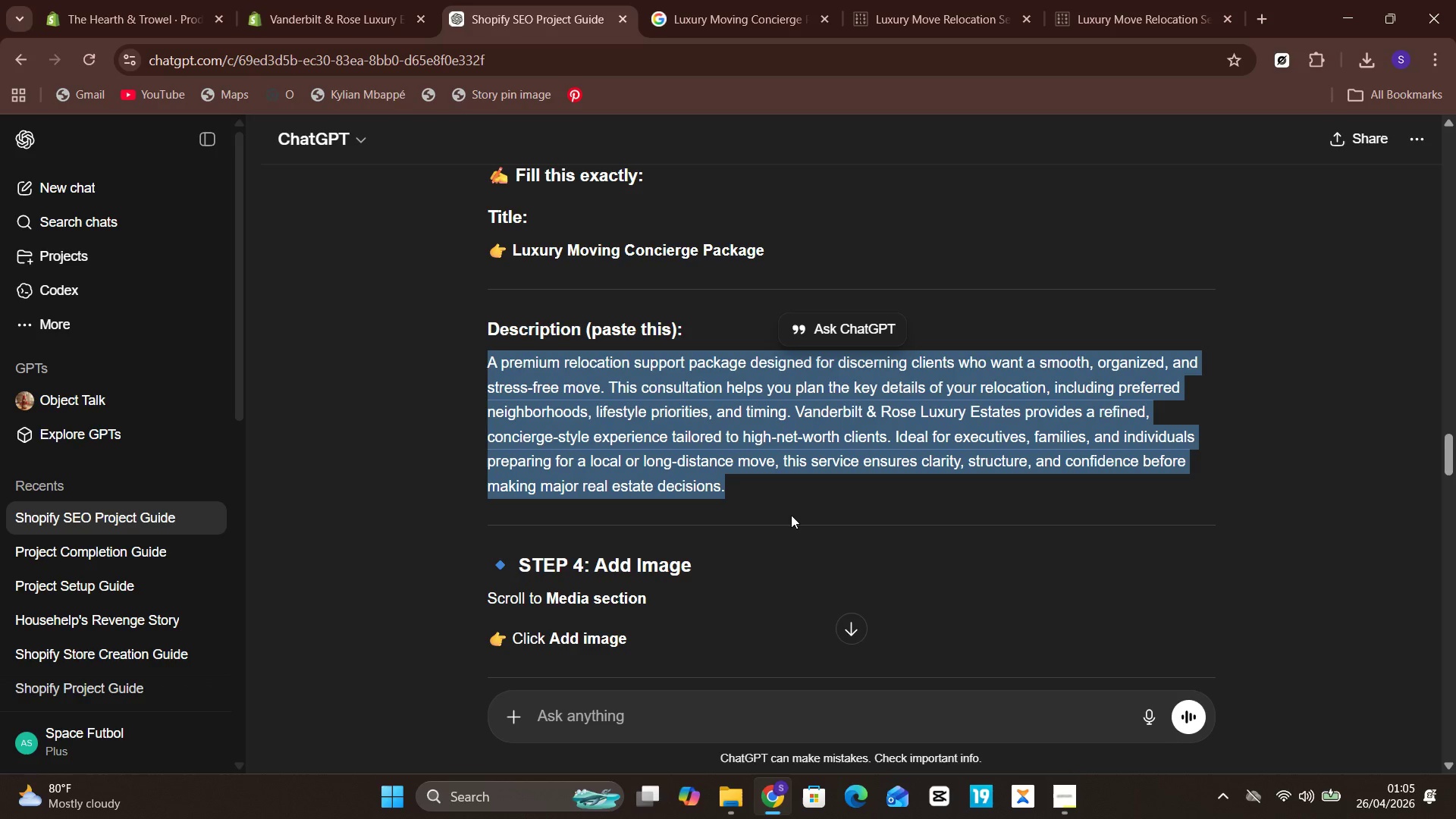 
mouse_move([836, 438])
 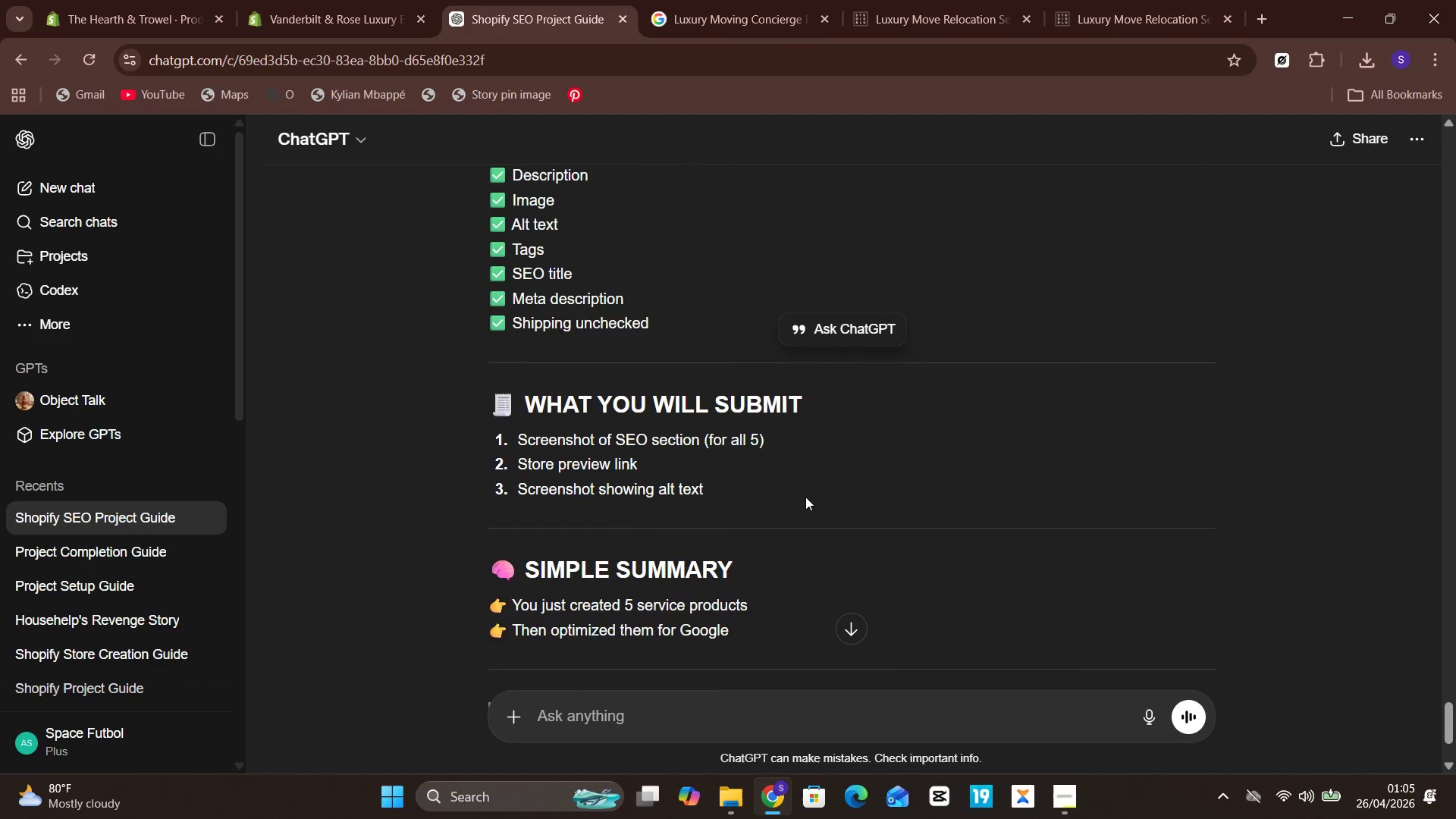 
wait(12.43)
 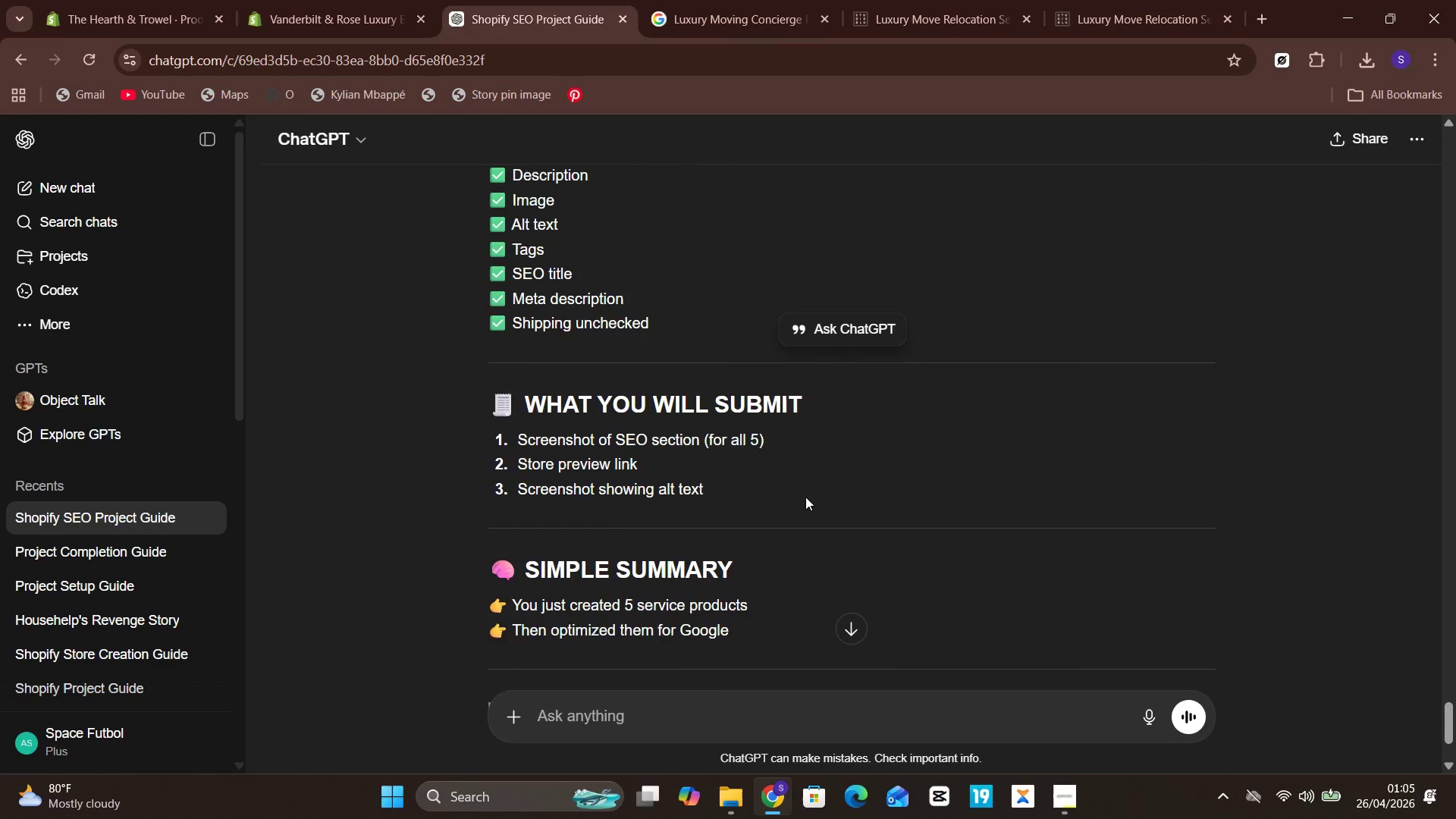 
left_click([87, 49])
 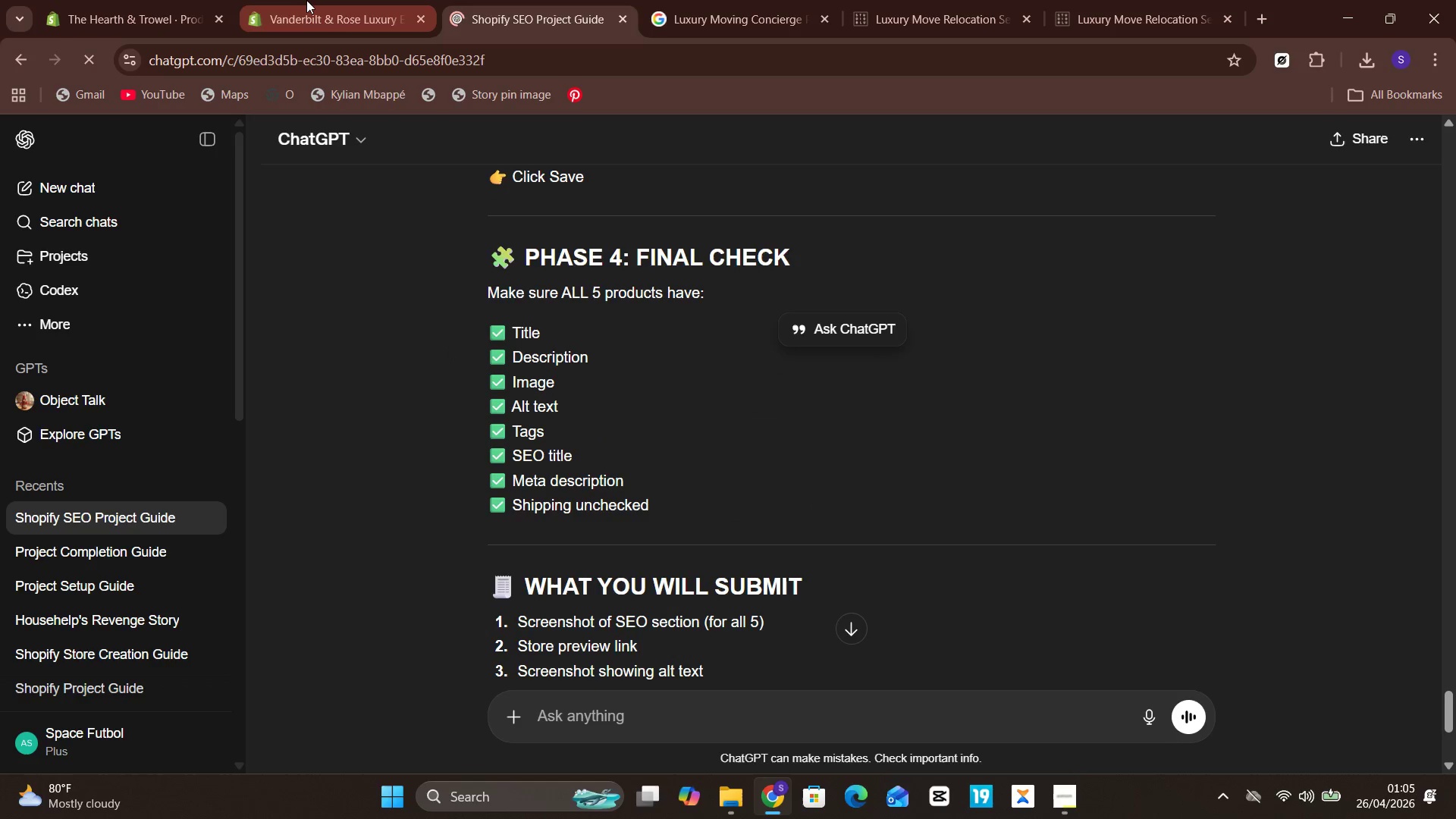 
left_click([301, 0])
 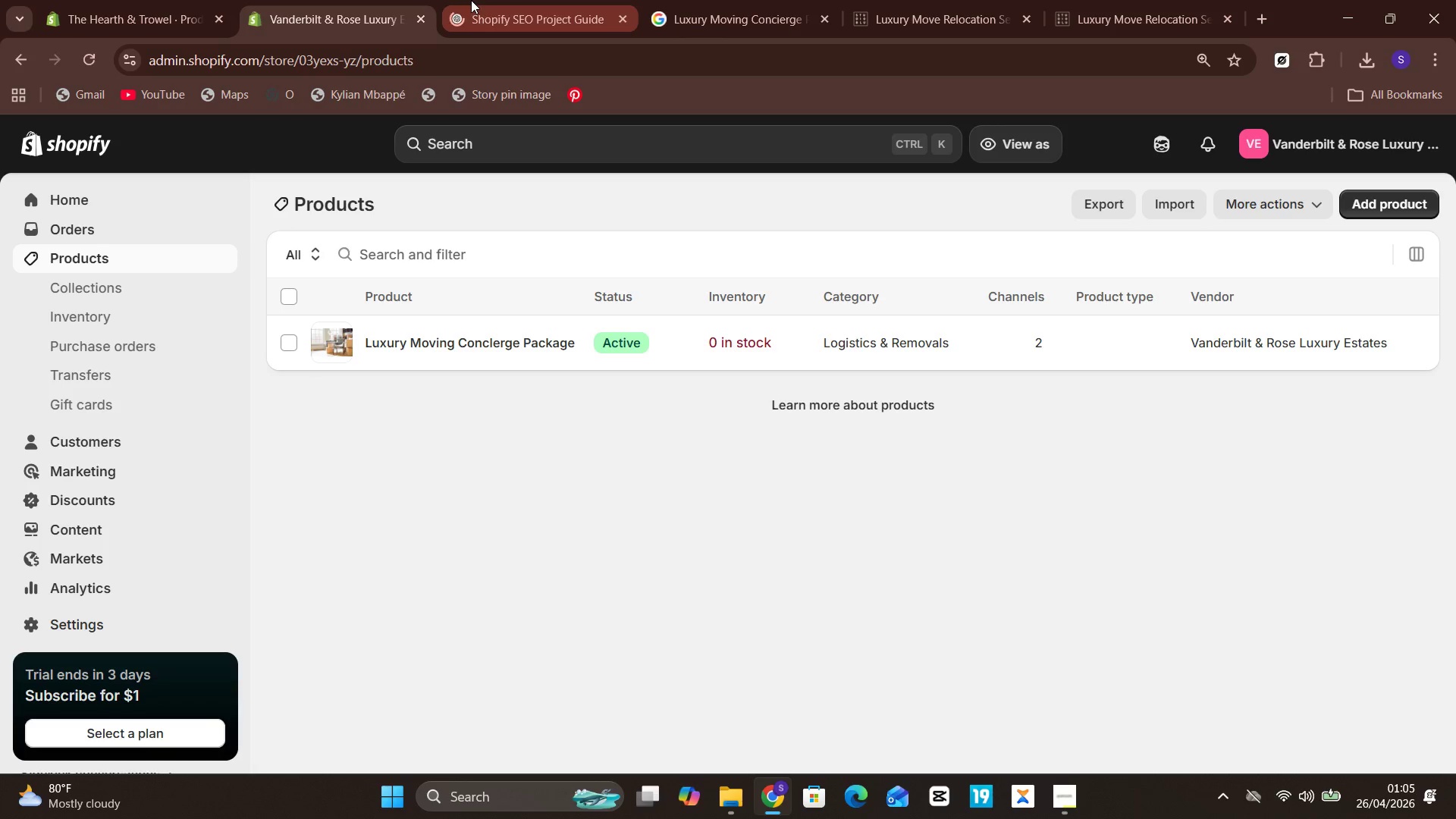 
wait(8.0)
 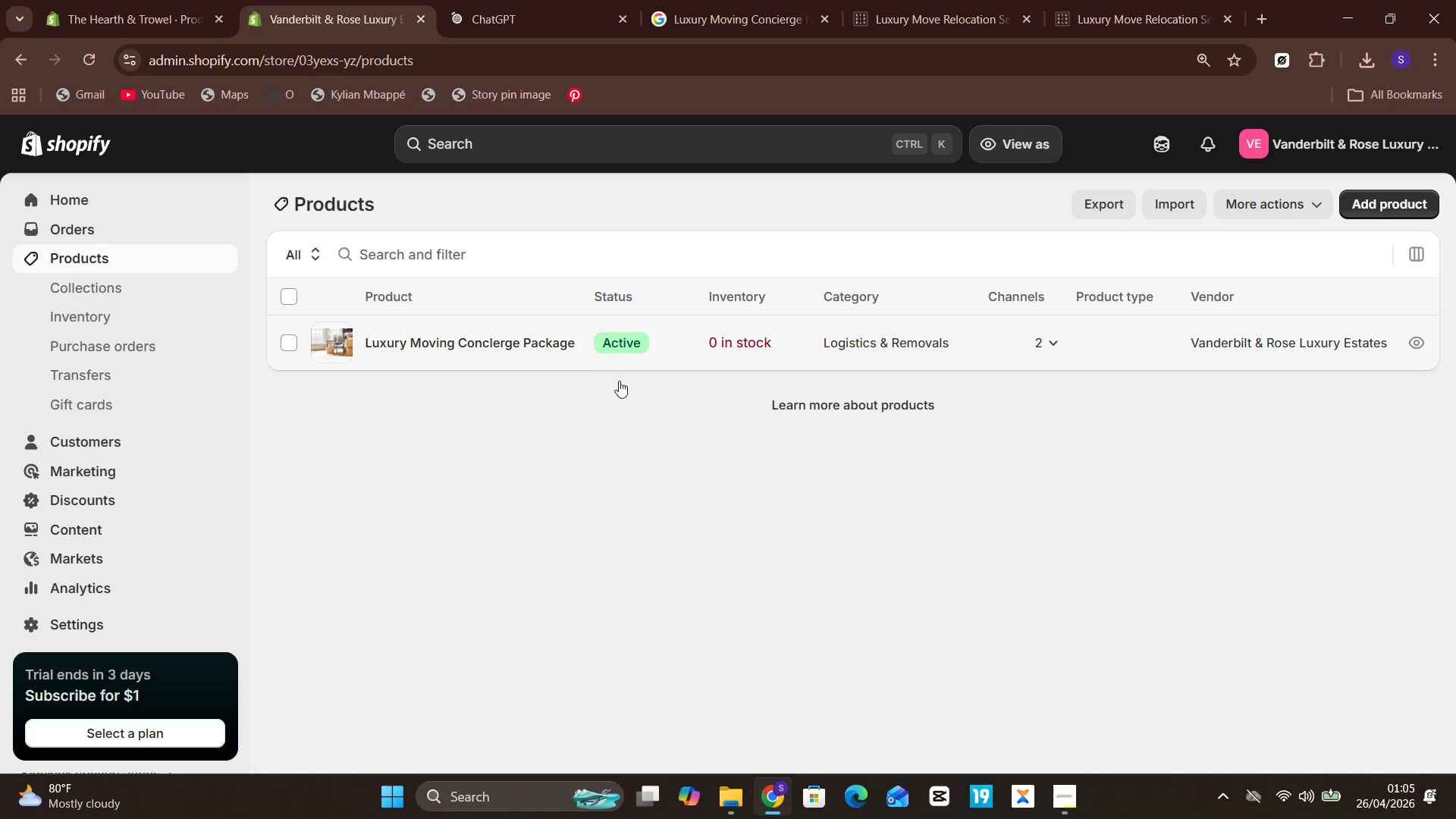 
left_click([507, 0])
 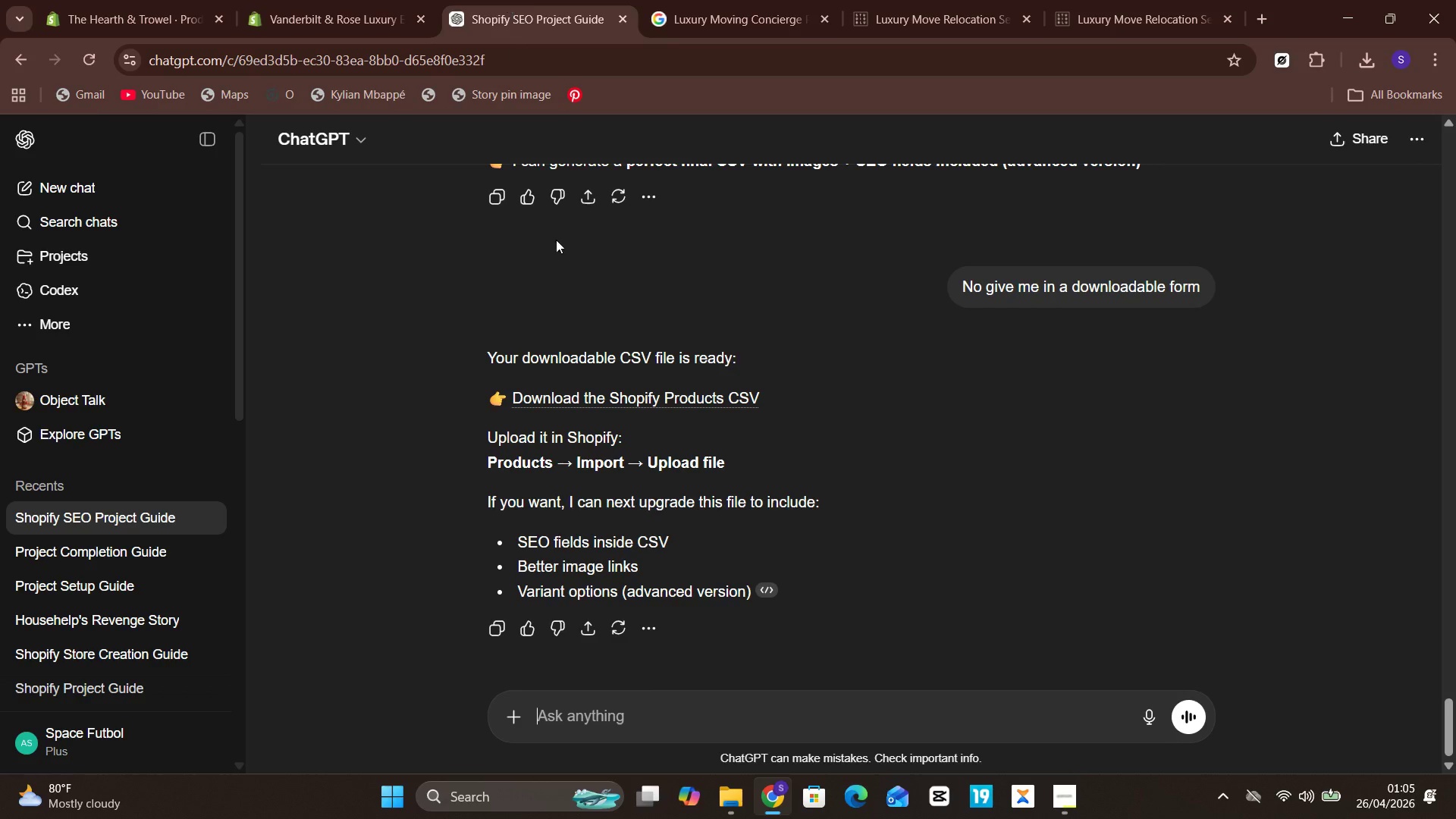 
mouse_move([602, 399])
 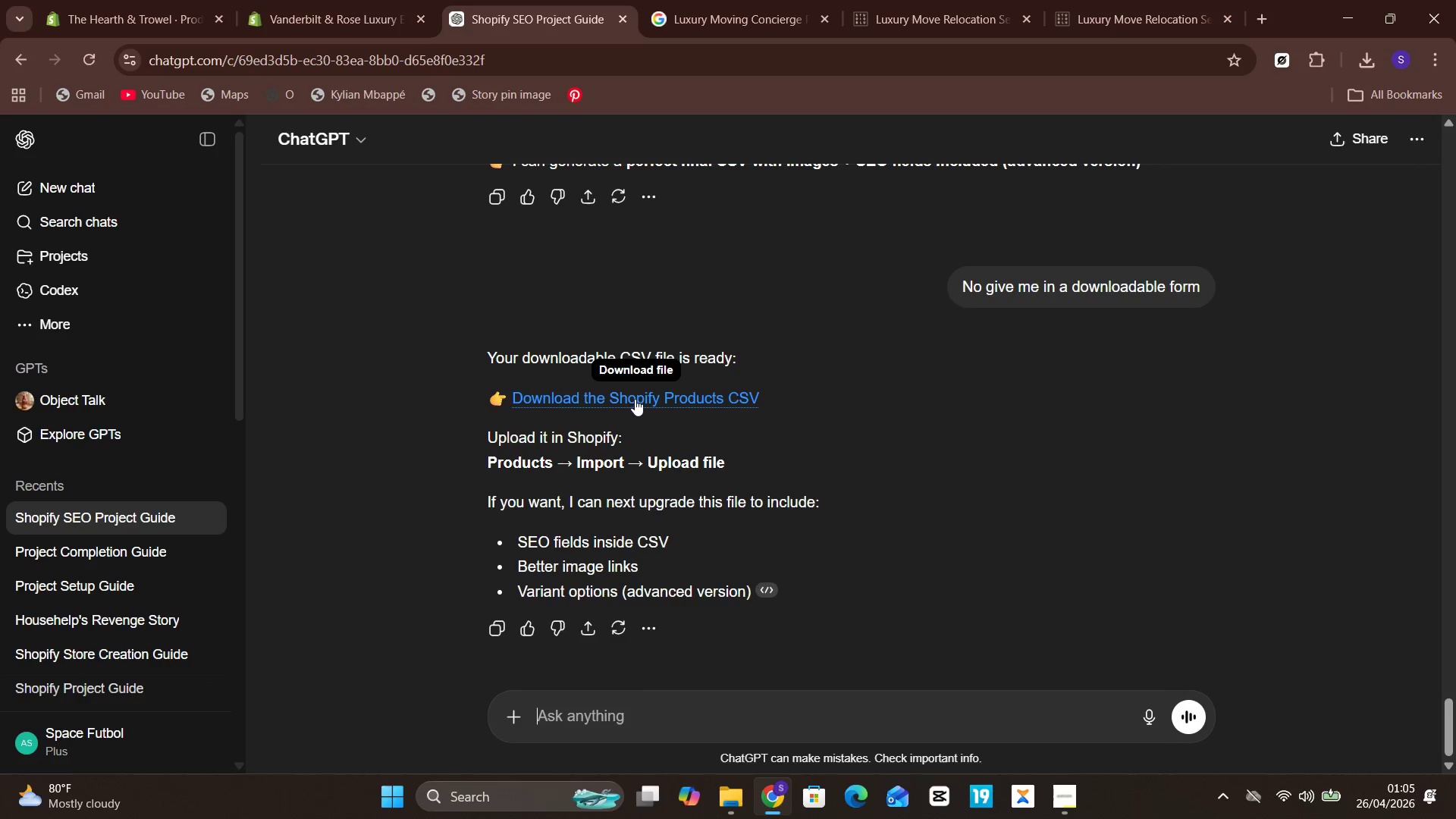 
left_click([635, 402])
 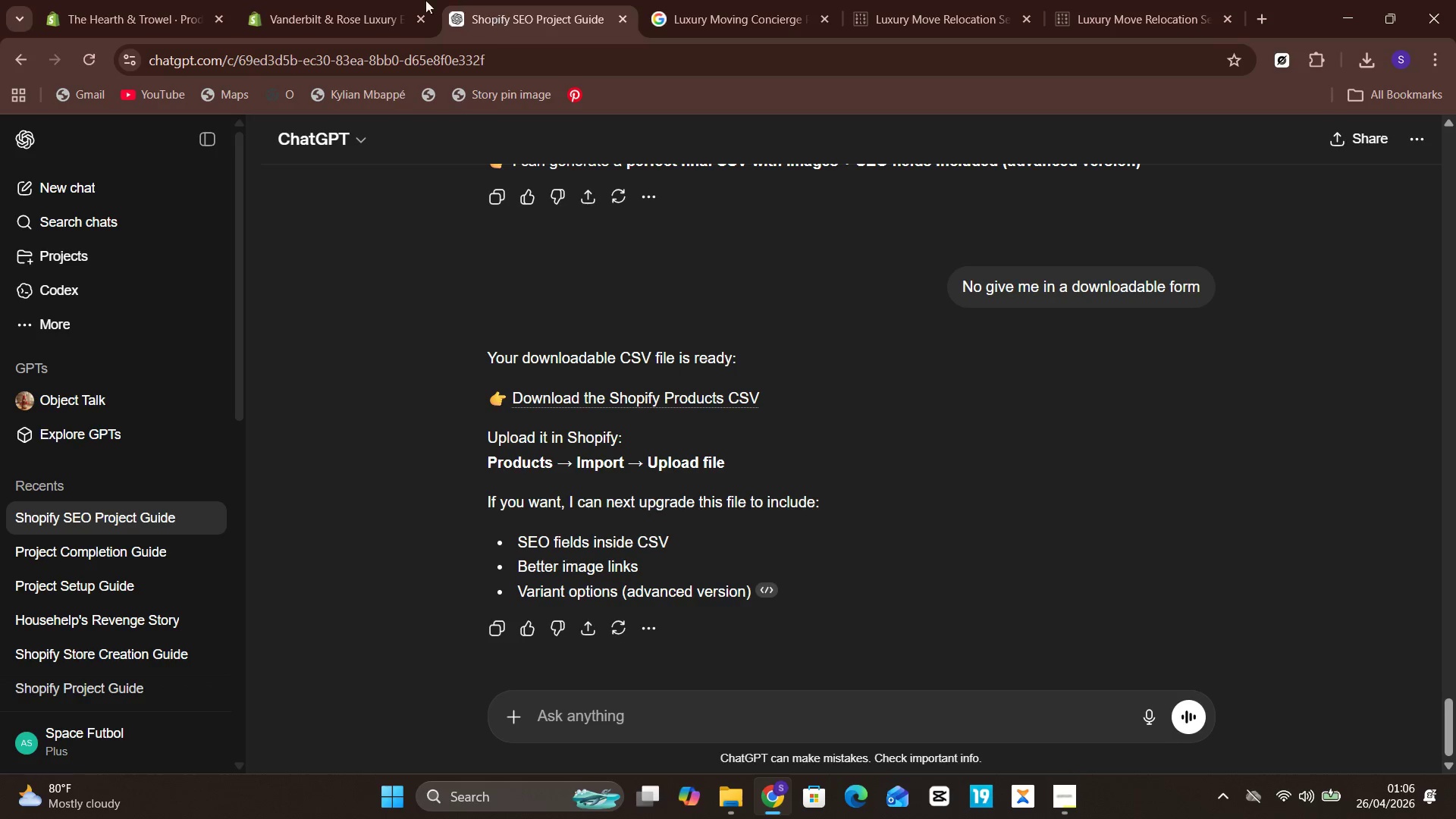 
mouse_move([323, 17])
 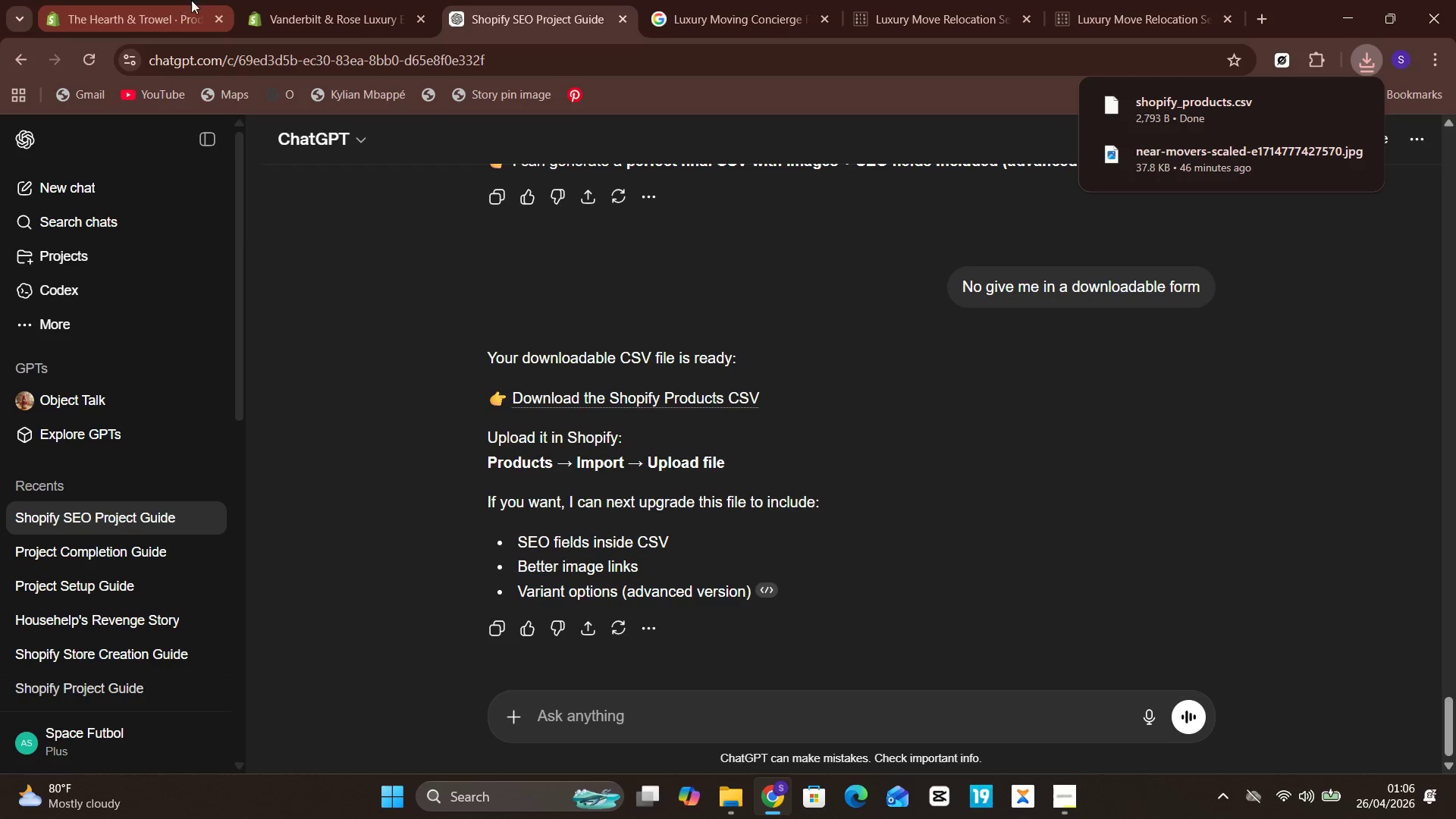 
left_click([237, 5])
 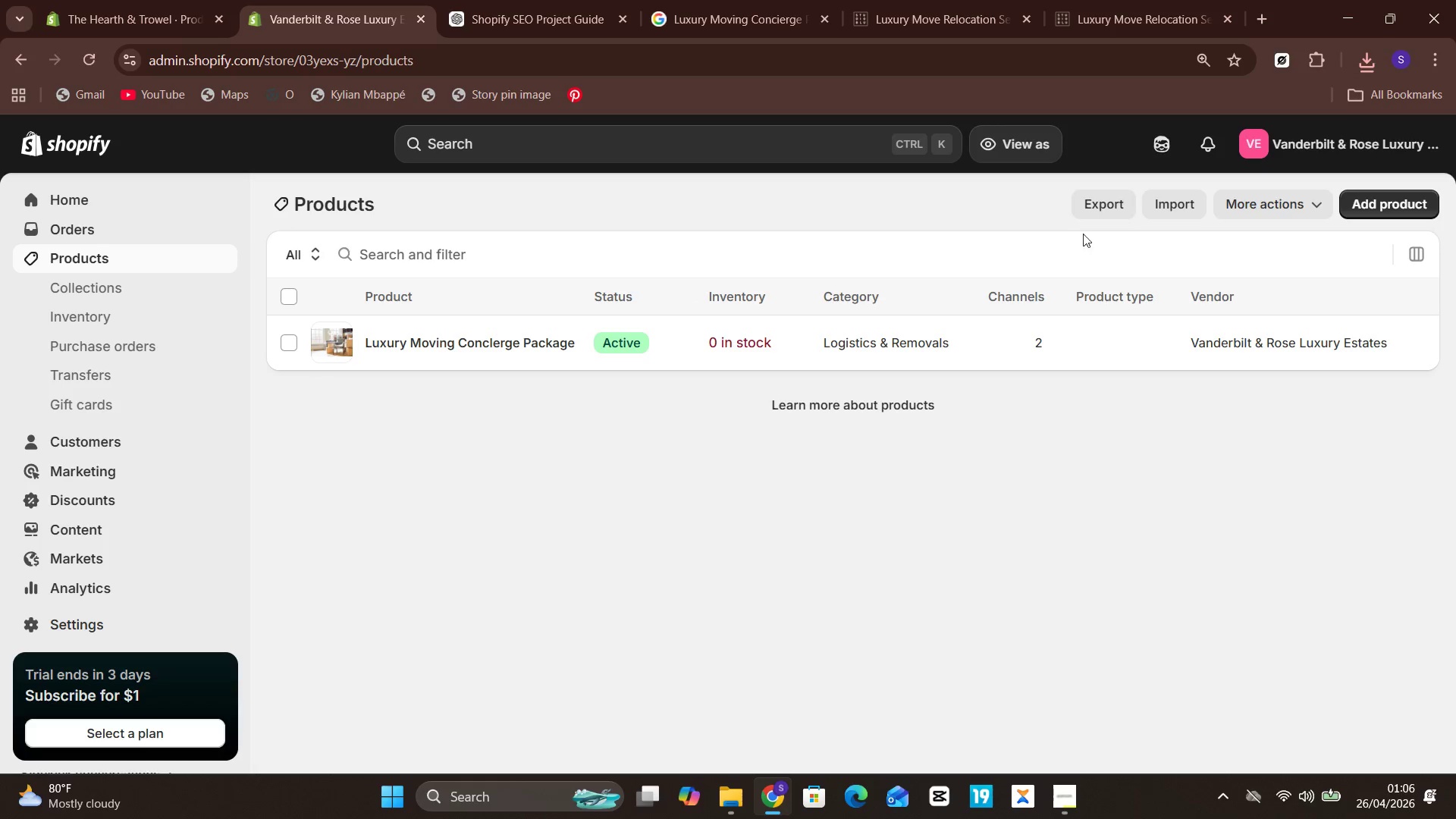 
left_click([1192, 190])
 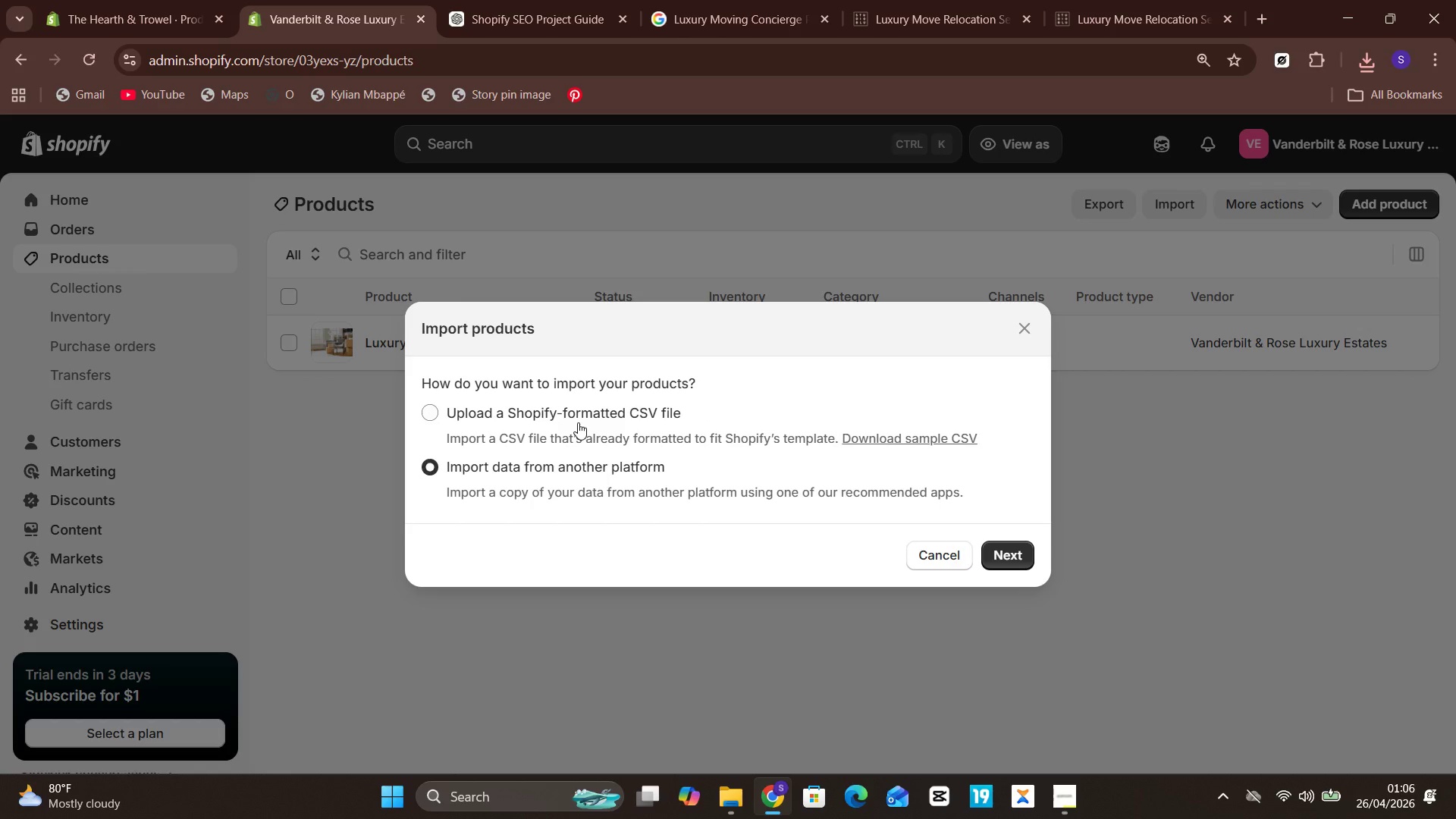 
left_click([578, 422])
 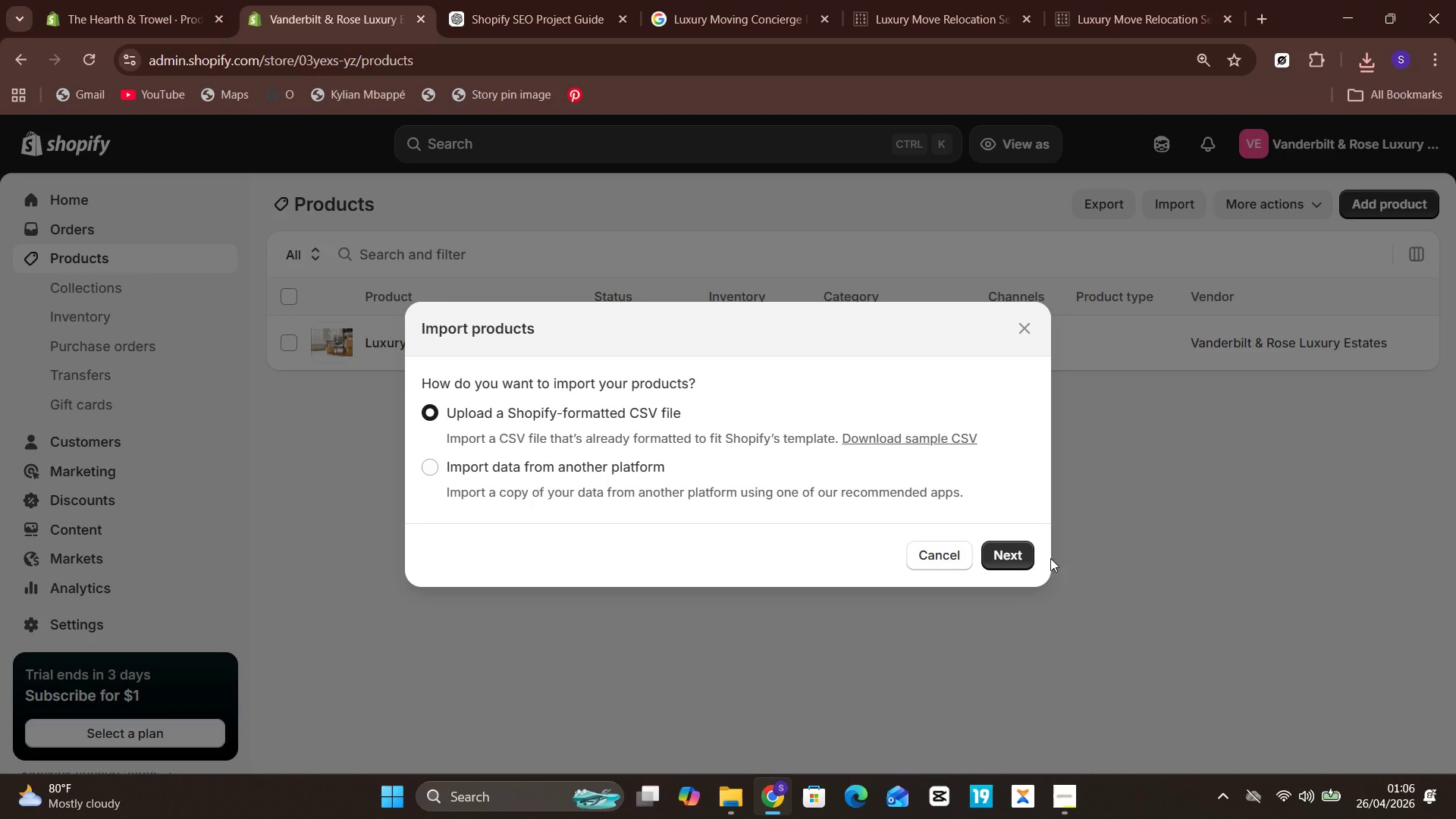 
left_click([1005, 551])
 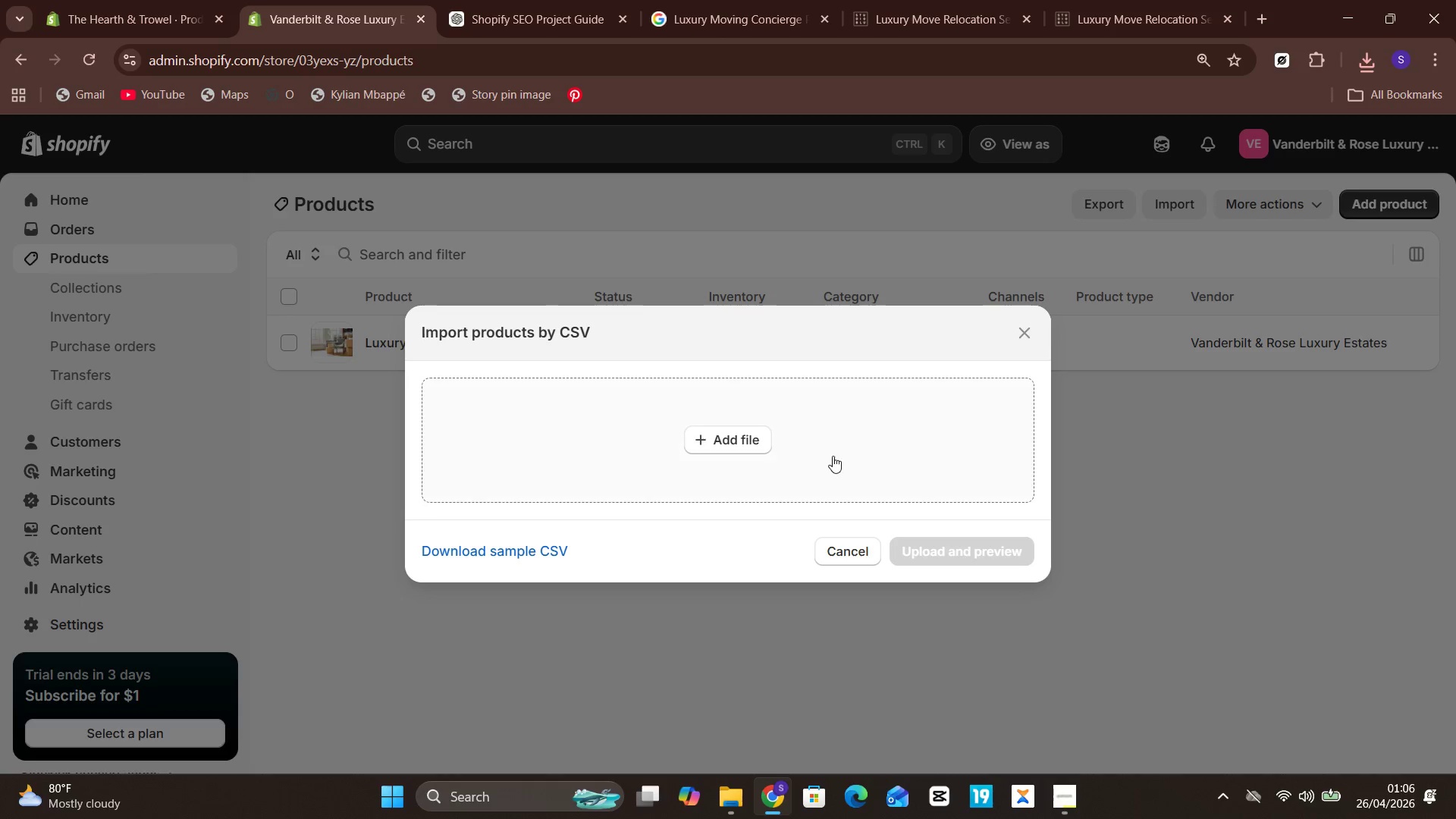 
left_click([833, 456])
 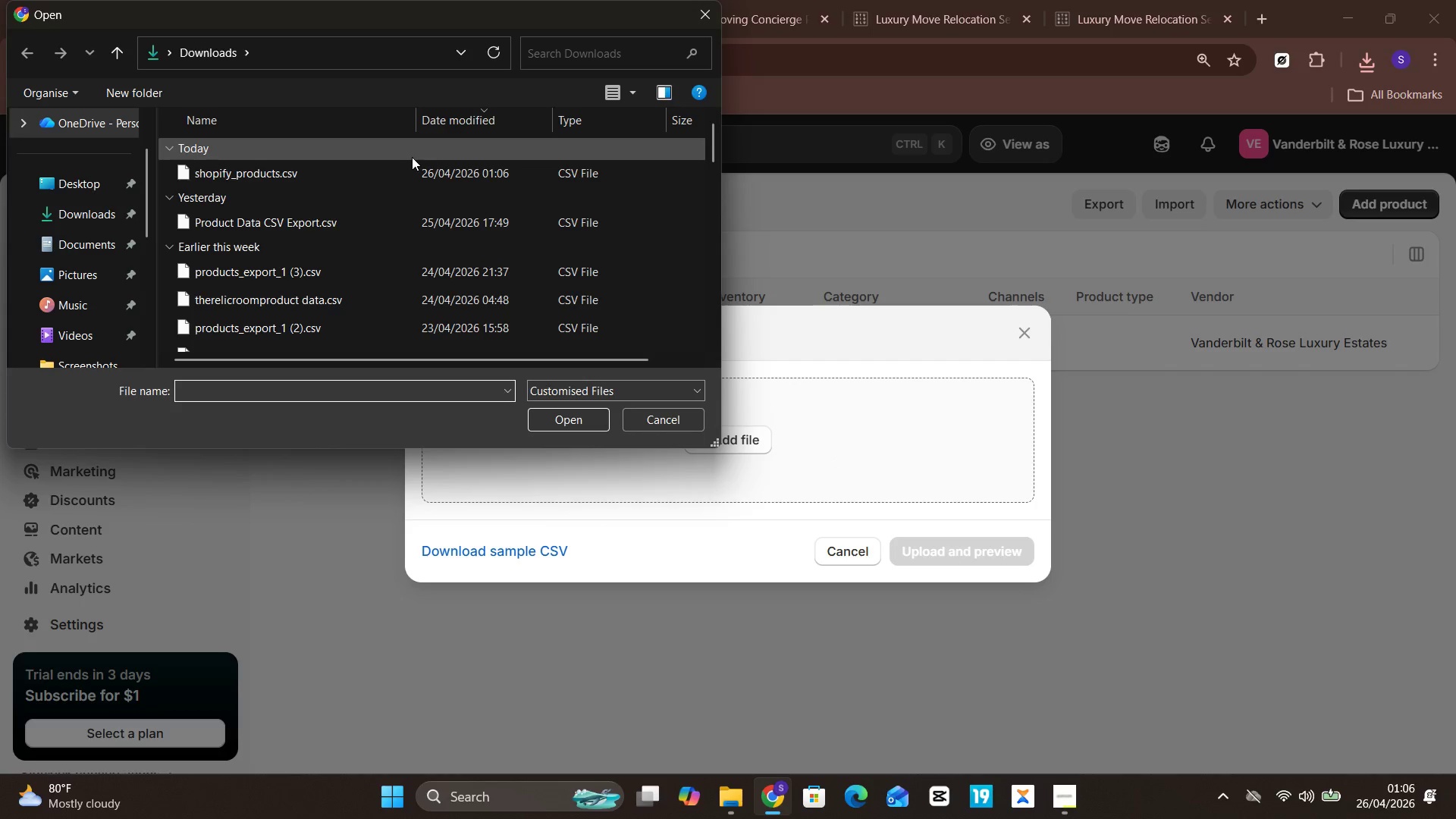 
left_click([416, 172])
 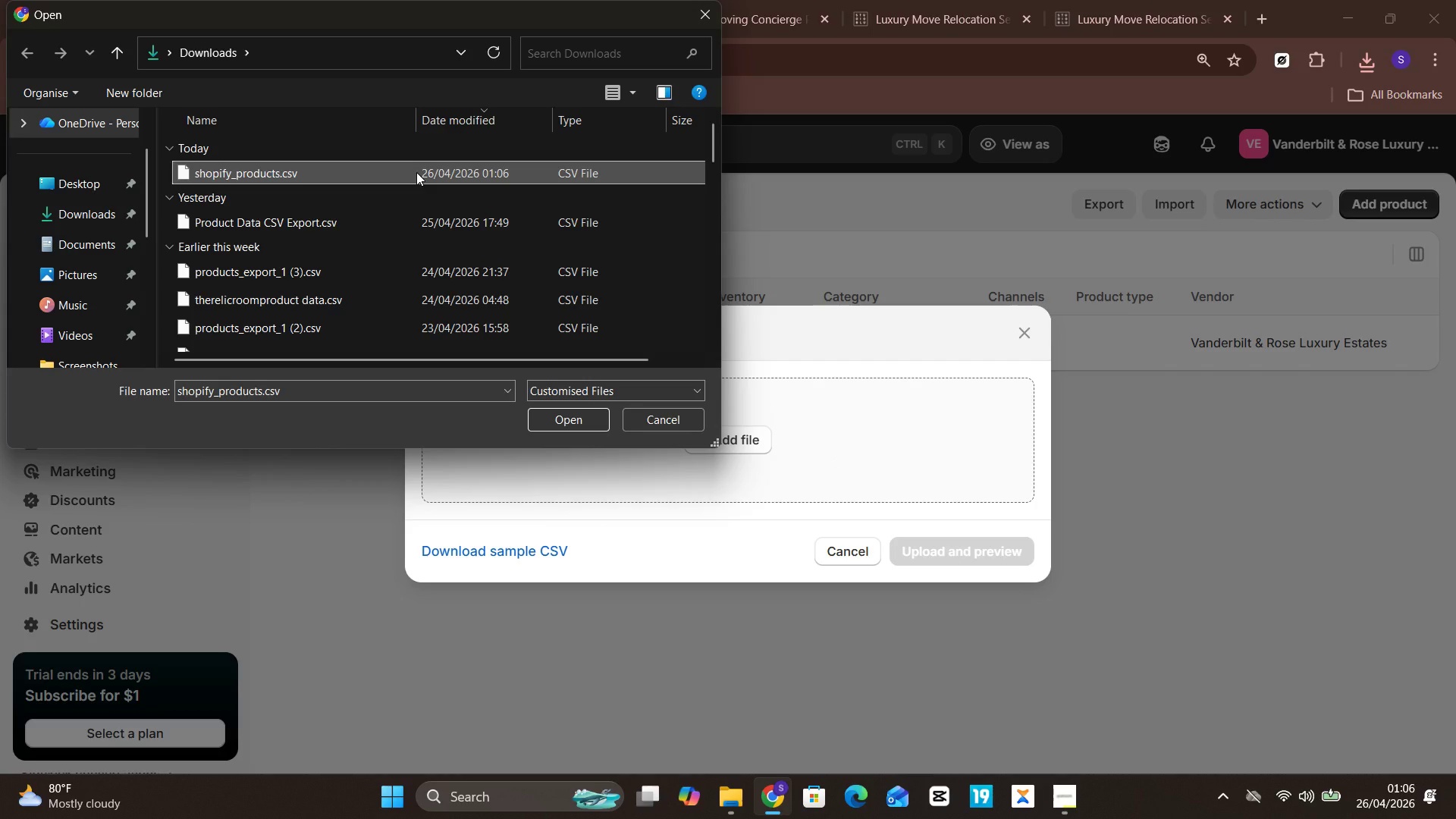 
key(Enter)
 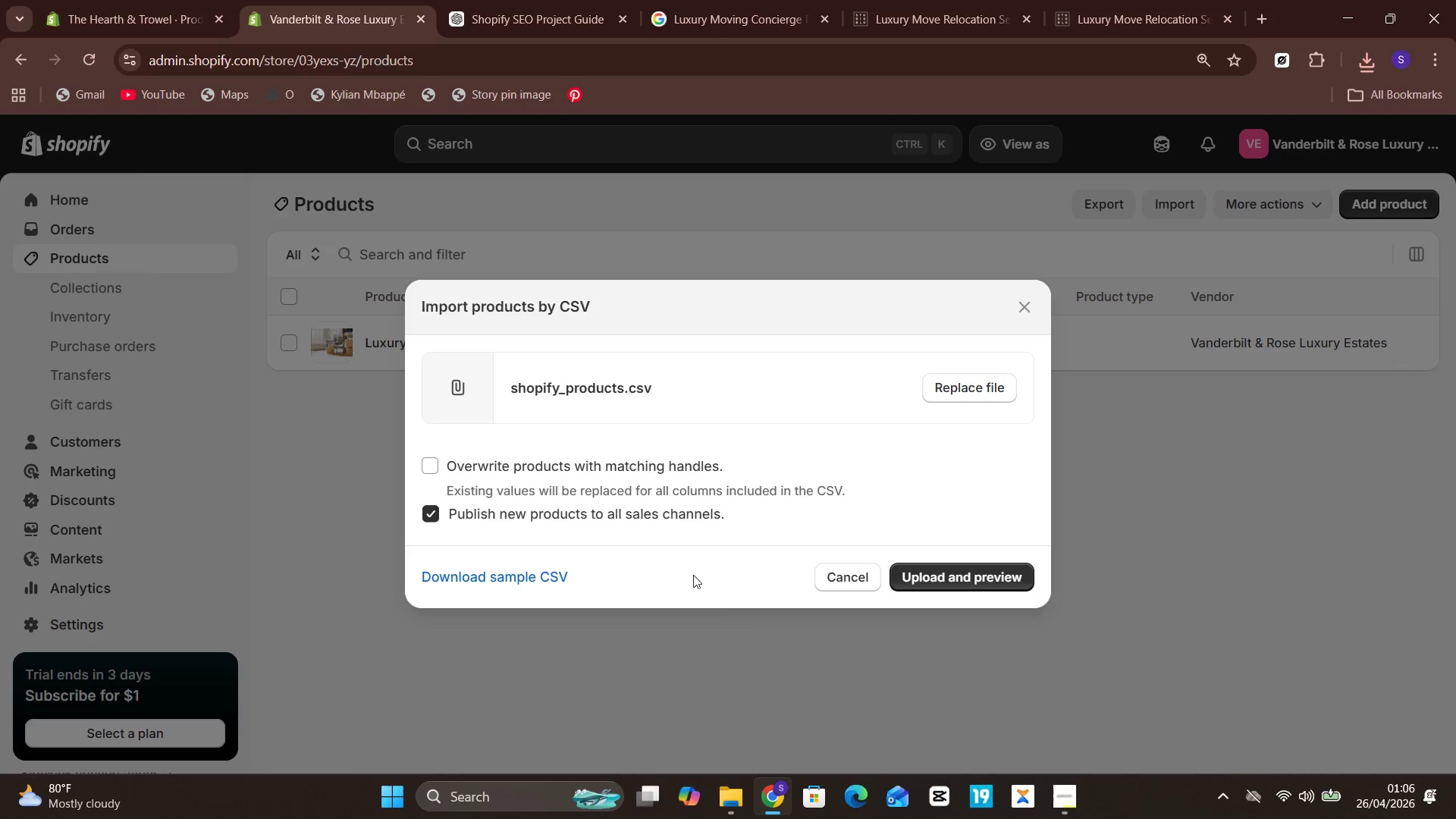 
wait(6.86)
 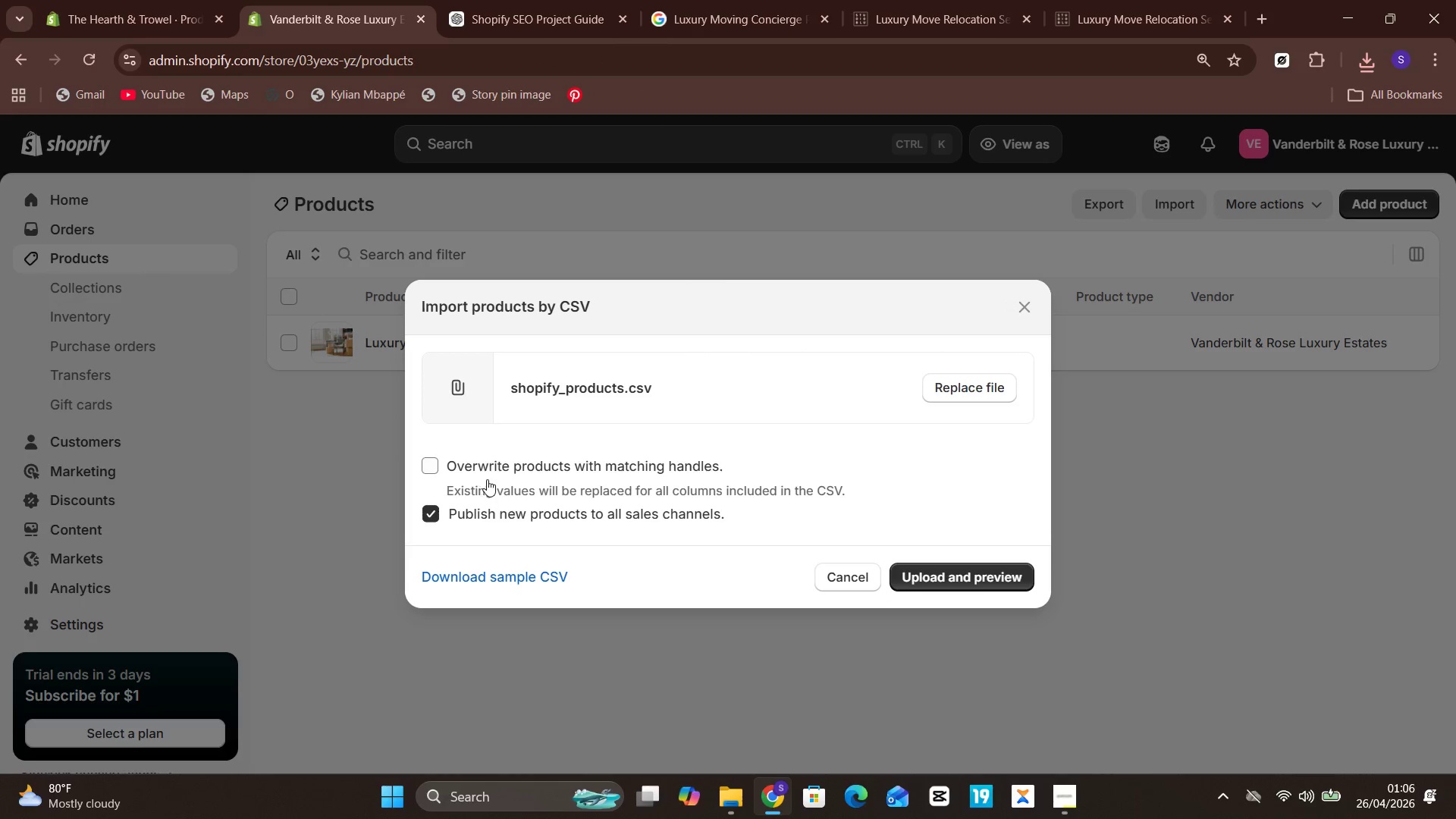 
left_click([566, 469])
 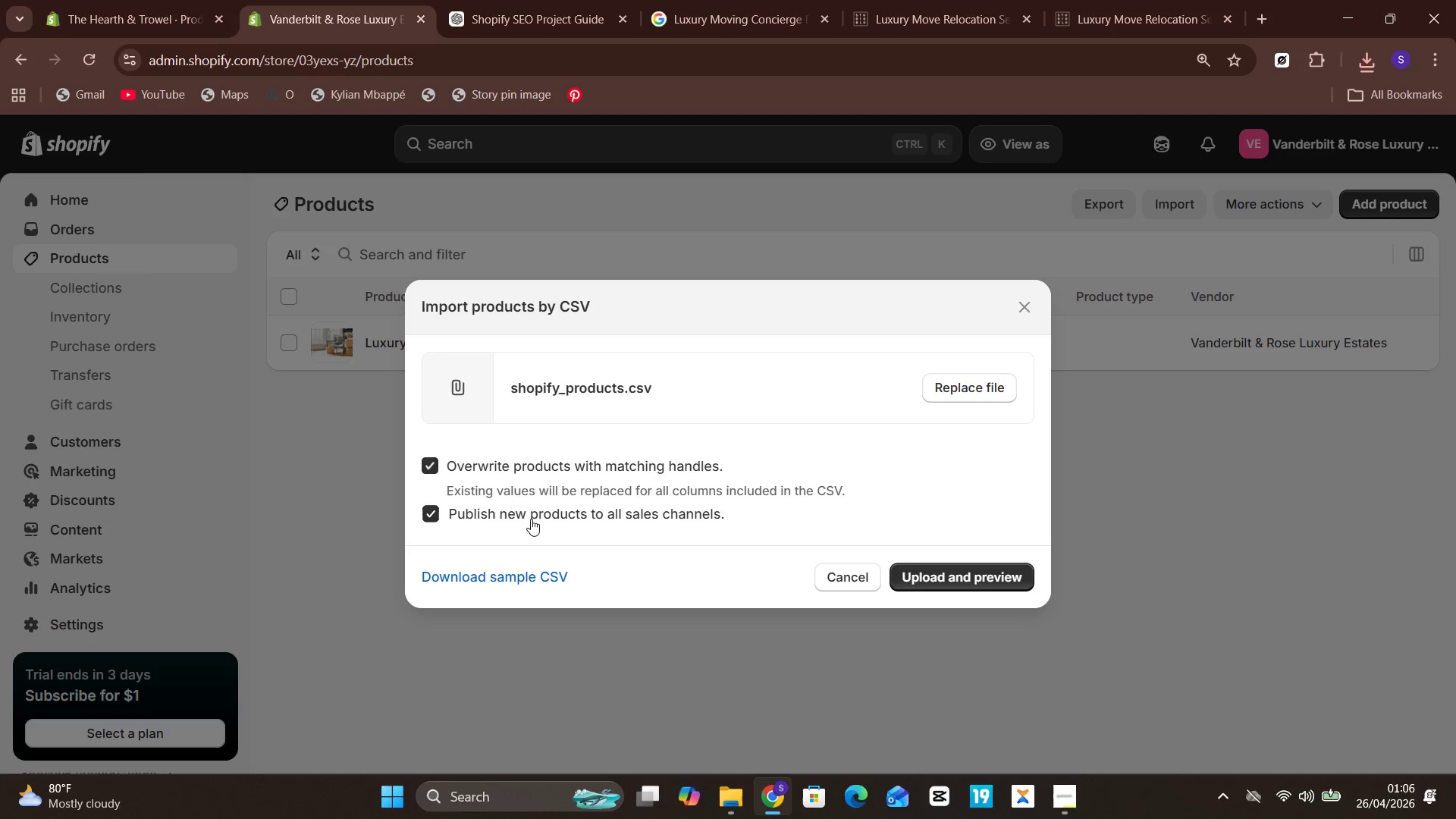 
left_click([506, 511])
 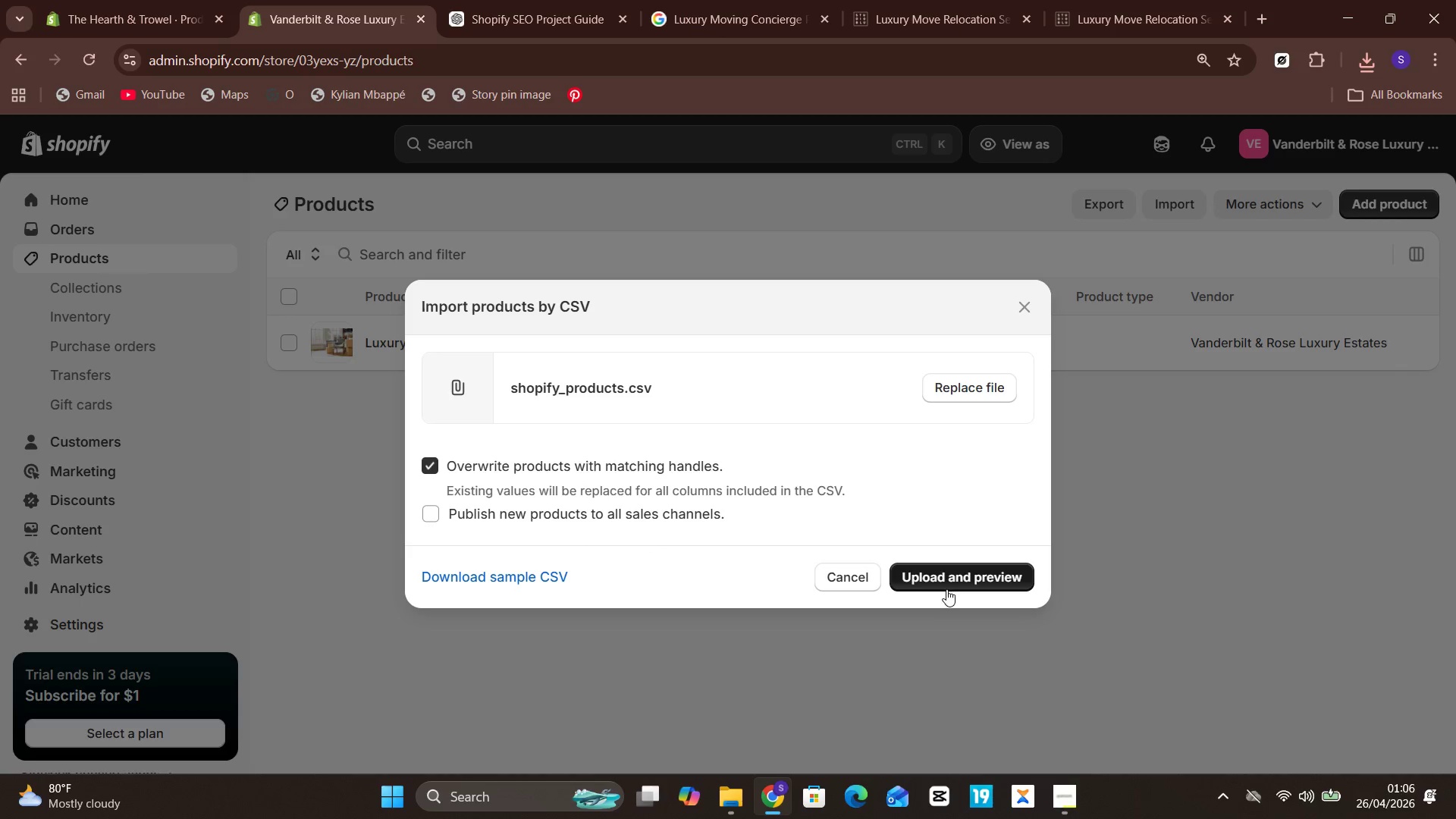 
left_click([949, 589])
 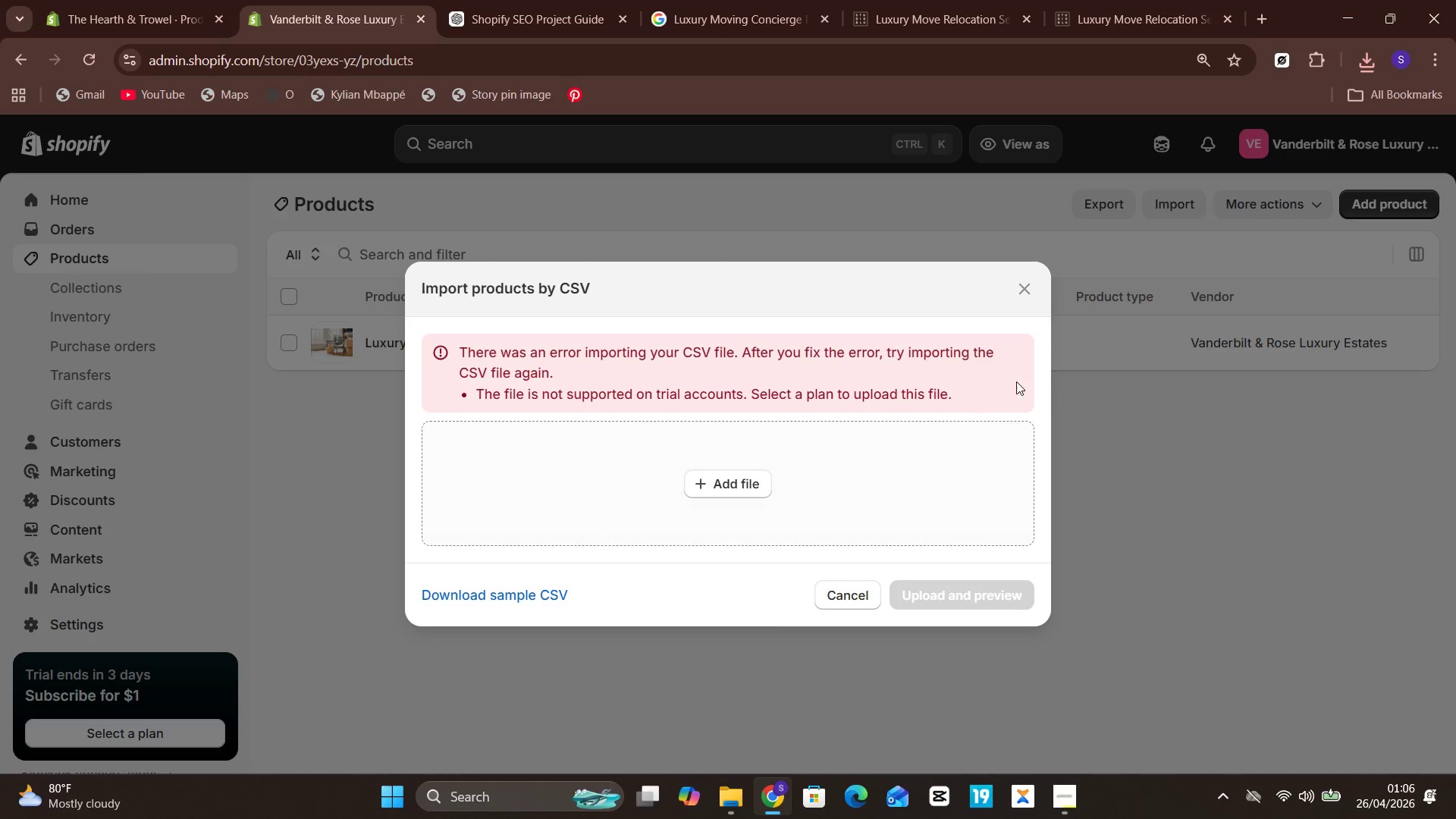 
wait(15.7)
 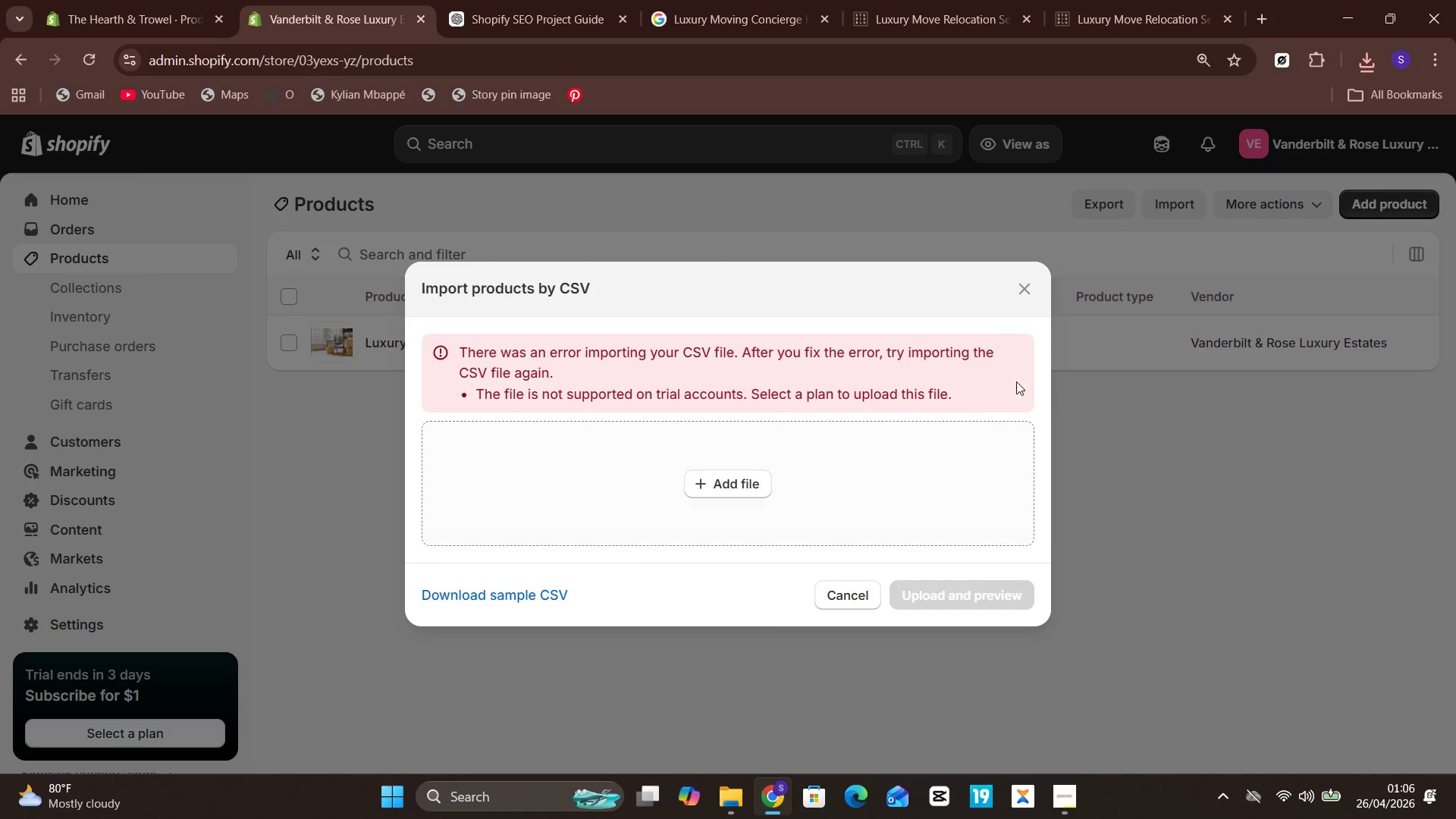 
left_click_drag(start_coordinate=[1025, 309], to_coordinate=[1024, 280])
 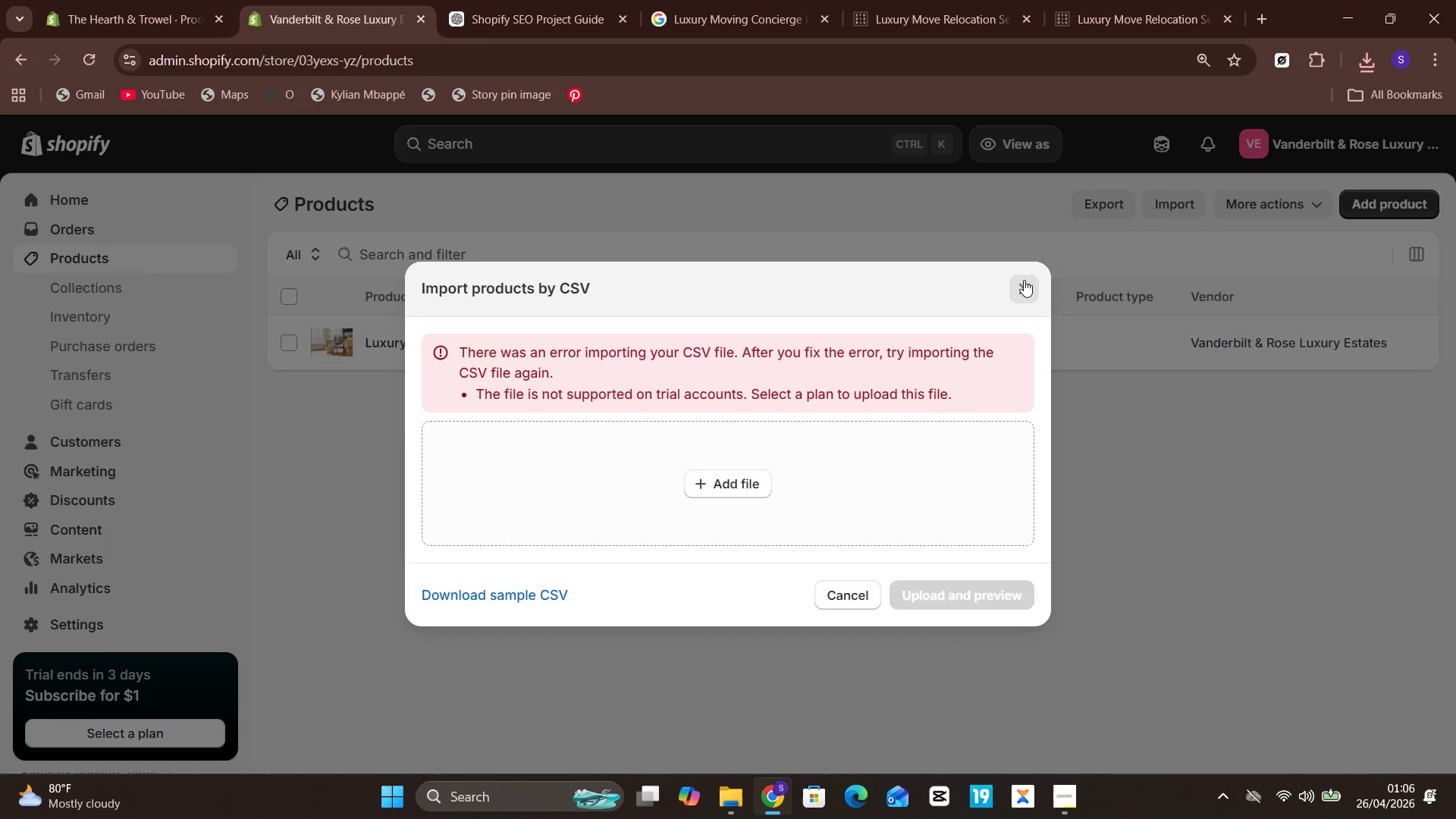 
left_click([1024, 280])
 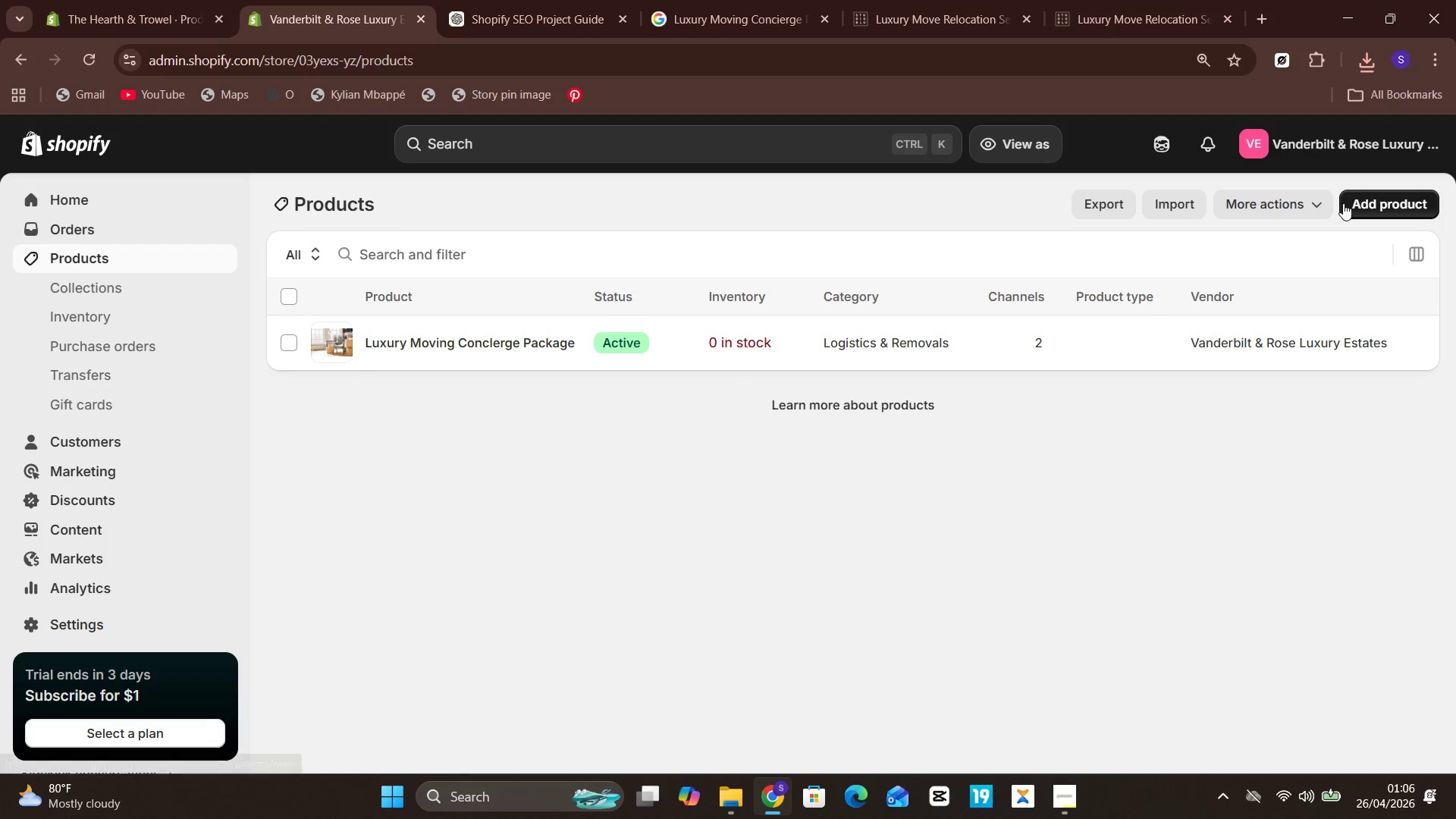 
wait(5.25)
 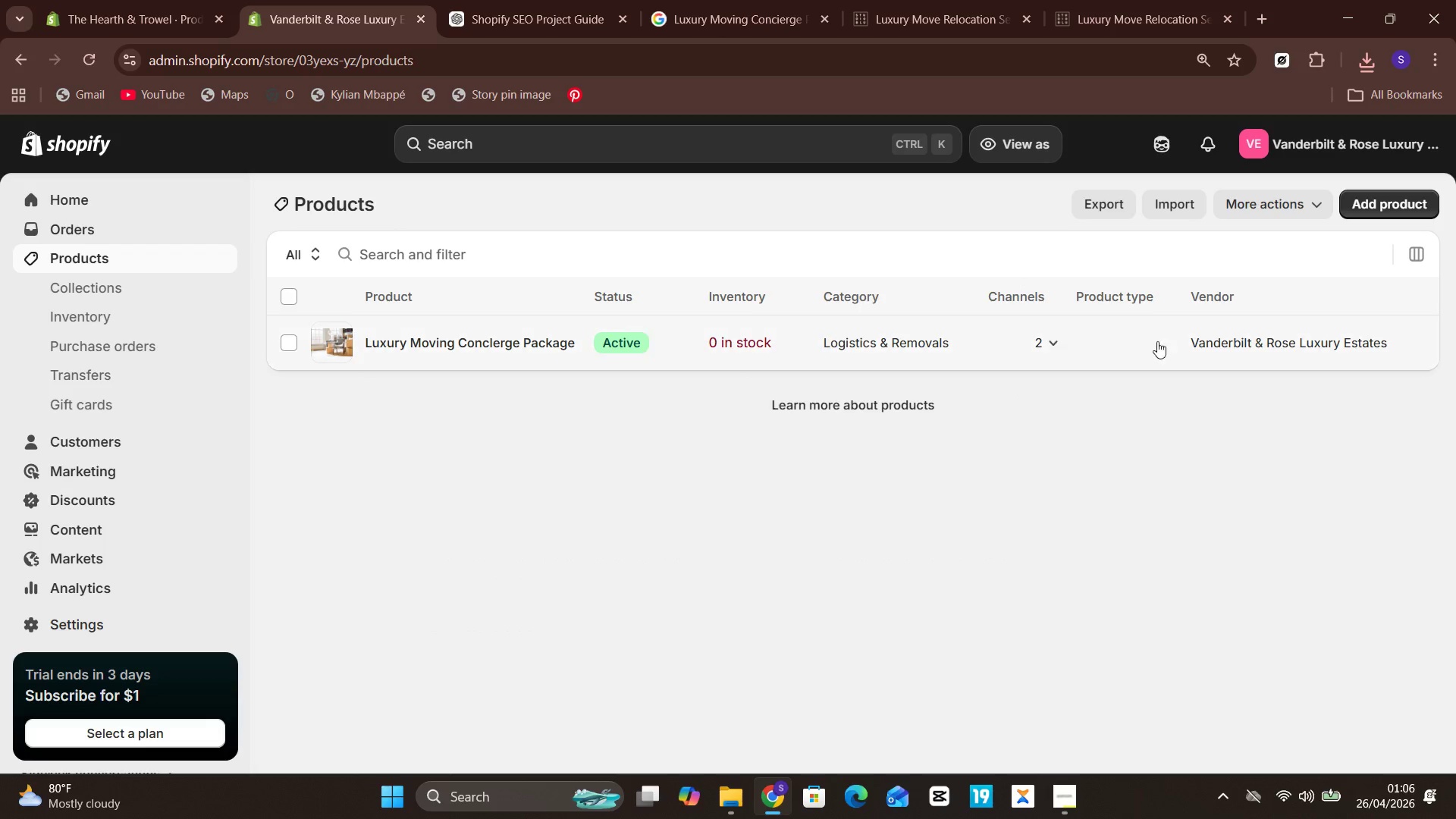 
left_click([1382, 208])
 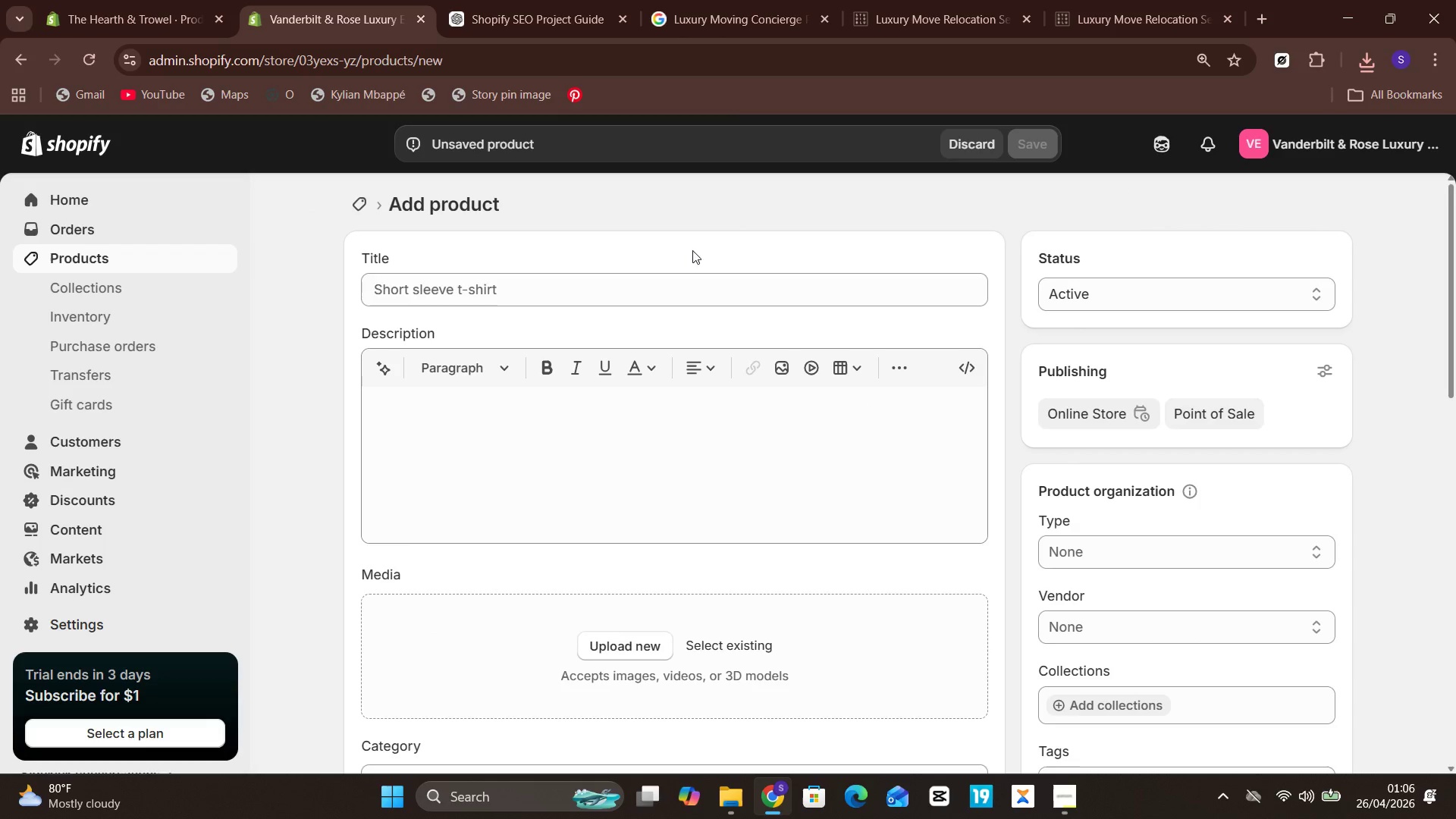 
left_click([635, 298])
 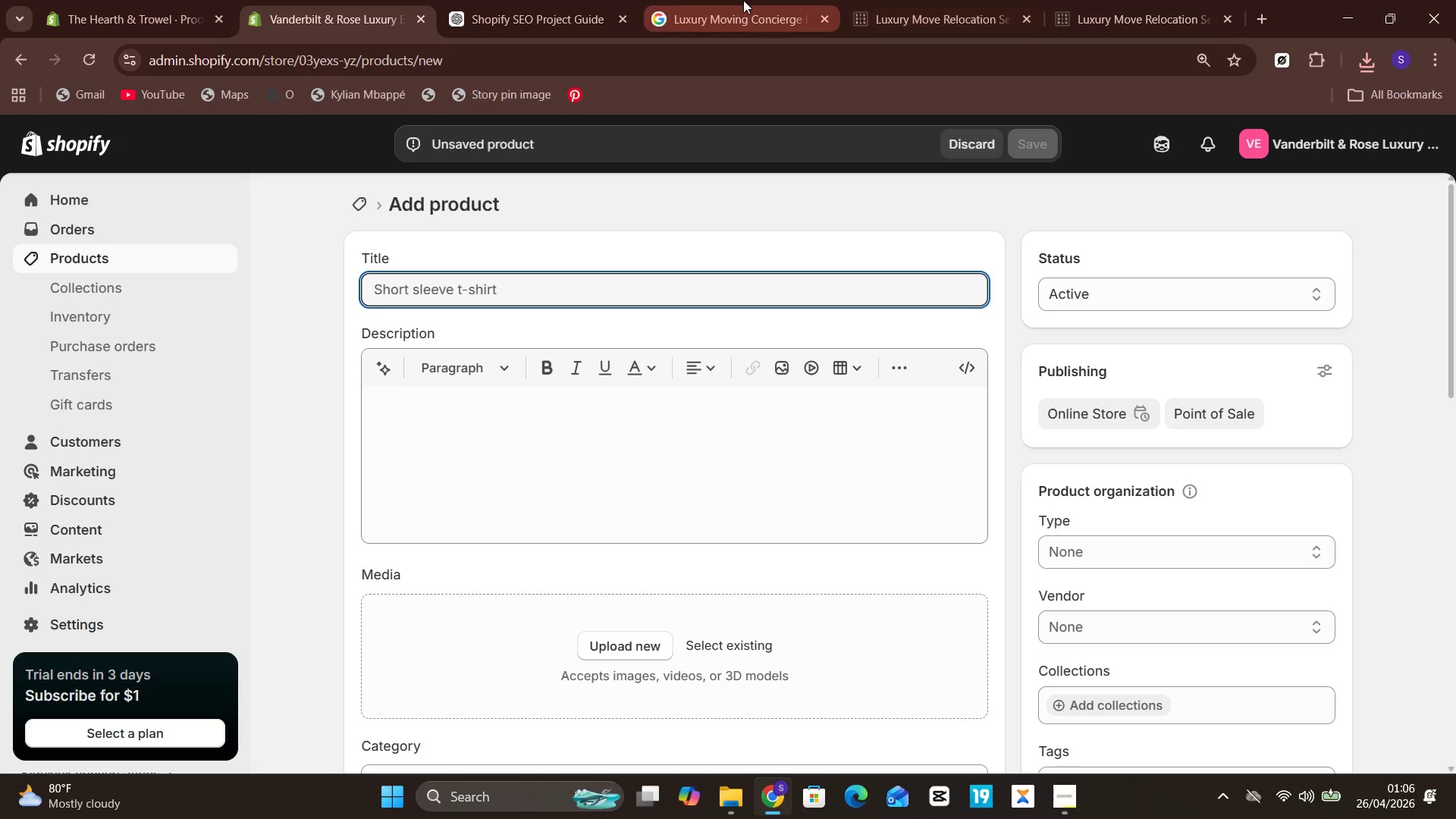 
left_click([548, 0])
 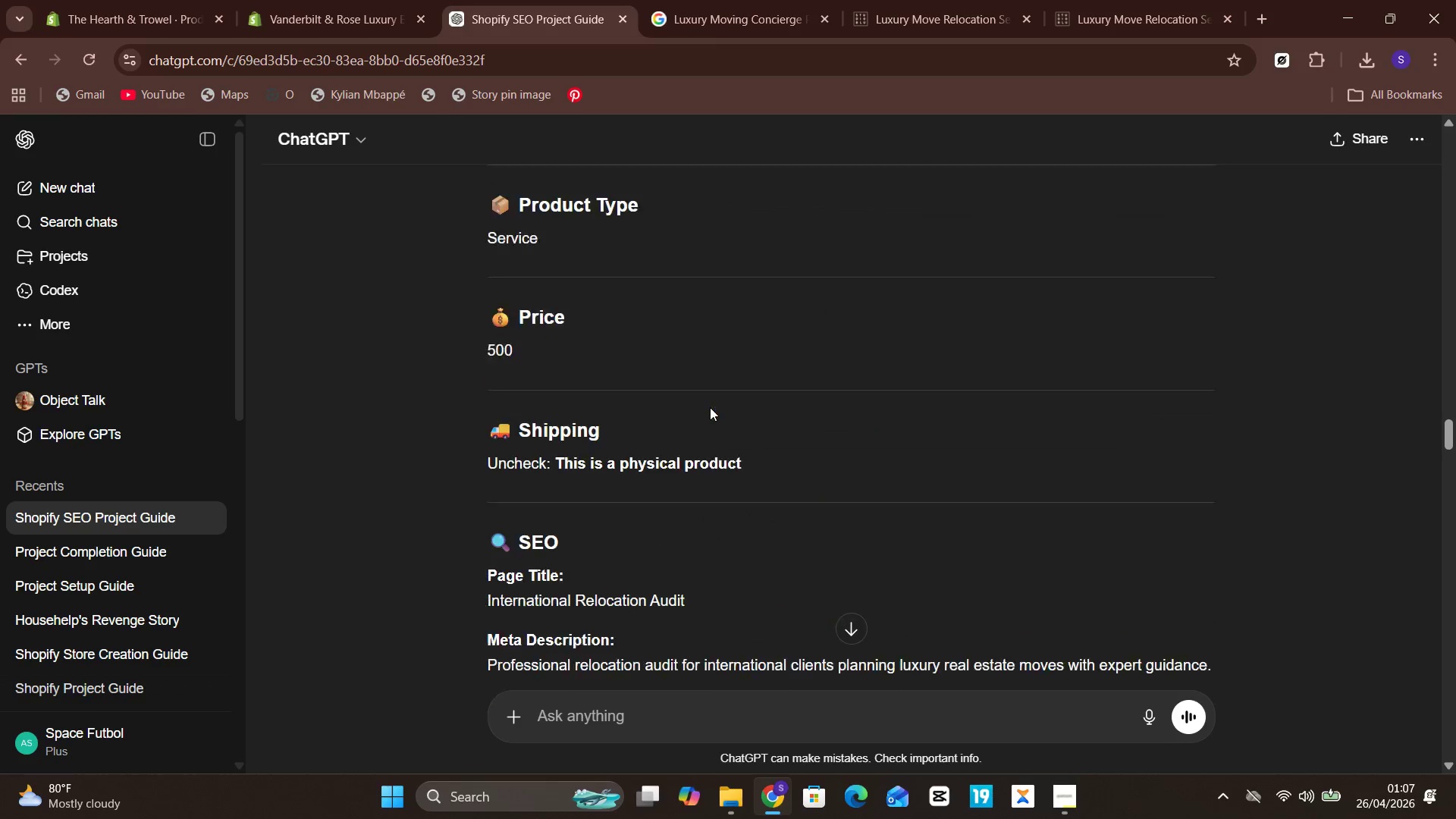 
wait(16.47)
 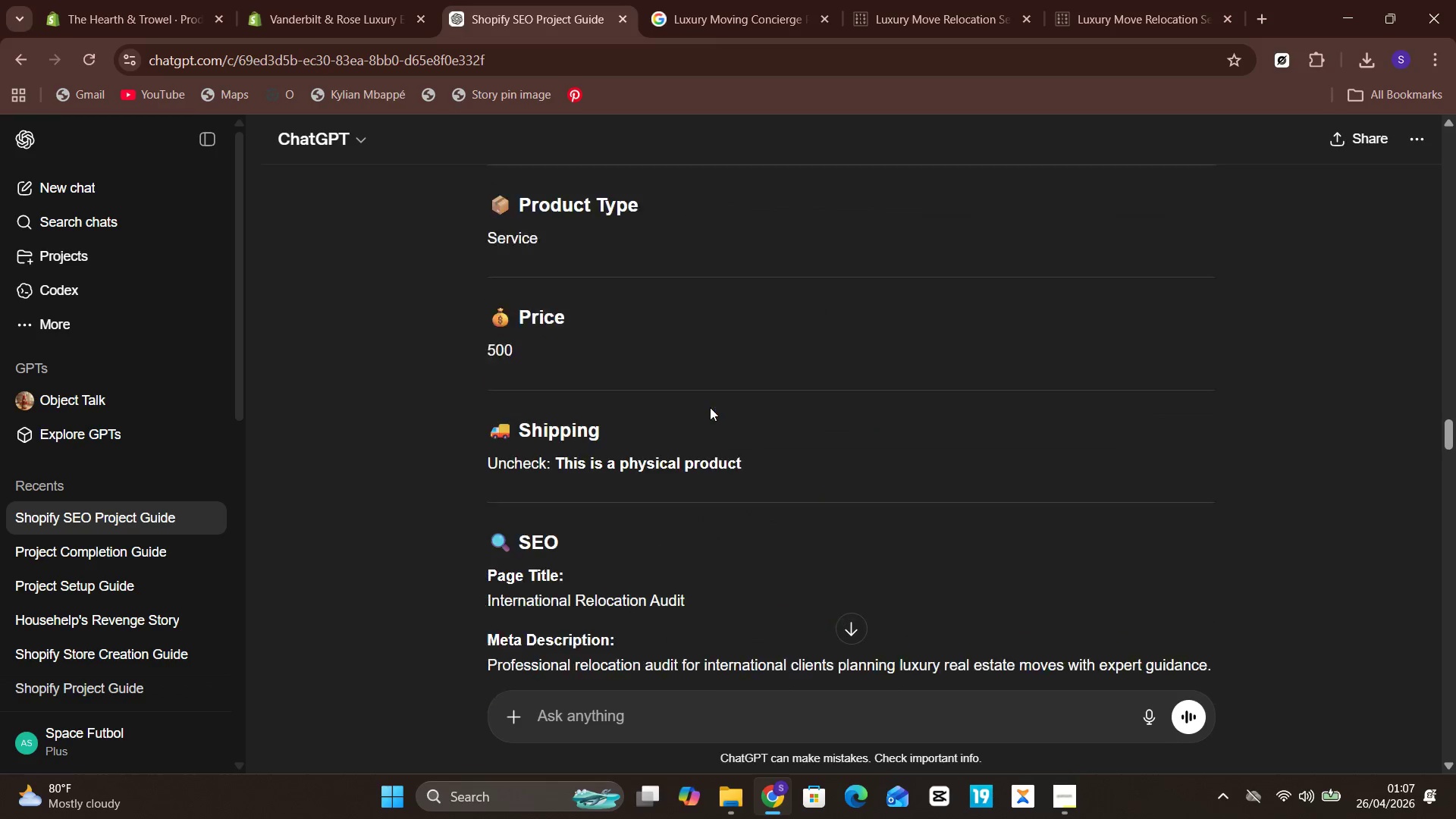 
left_click_drag(start_coordinate=[1001, 355], to_coordinate=[673, 340])
 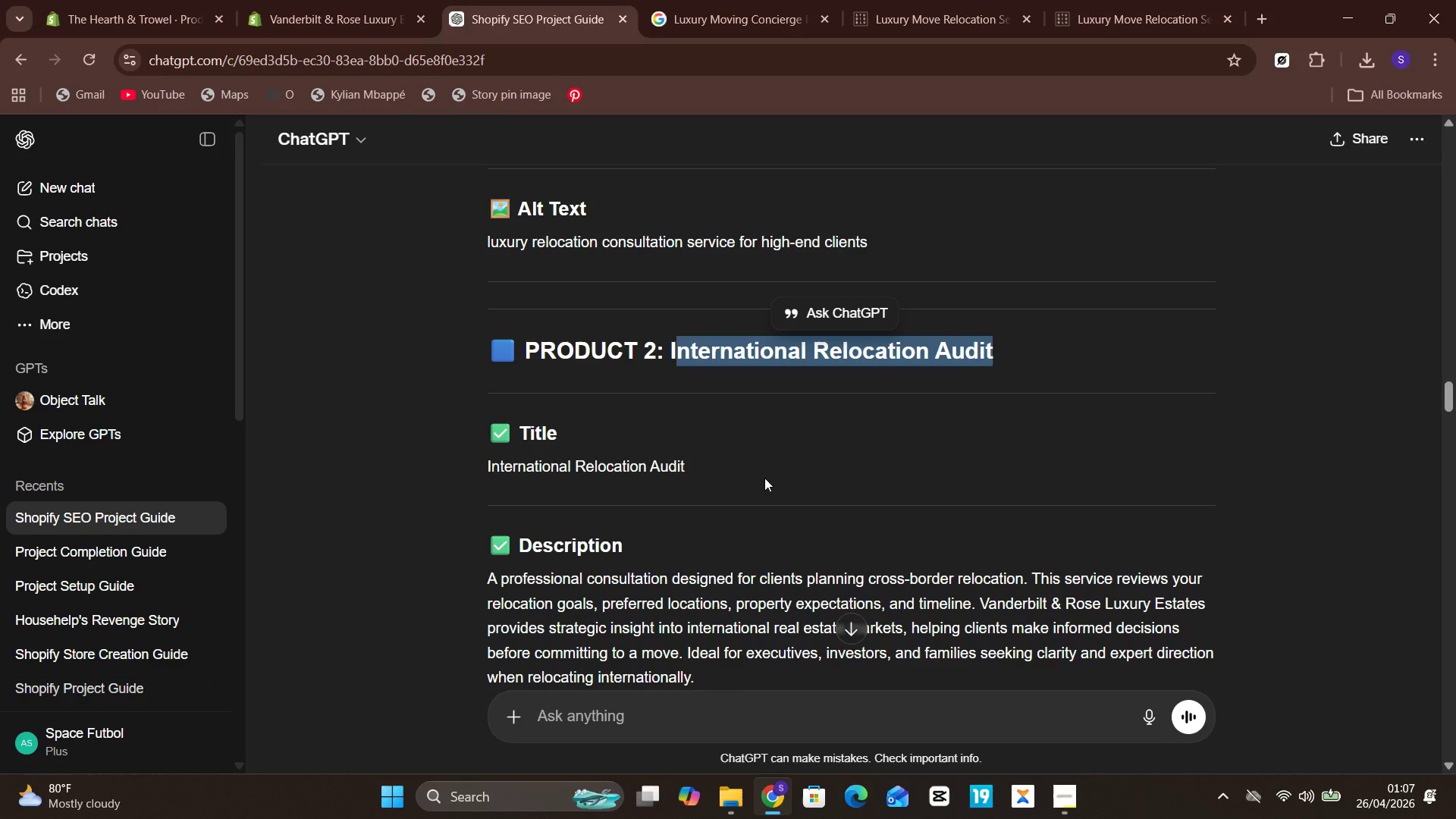 
key(Shift+ArrowLeft)
 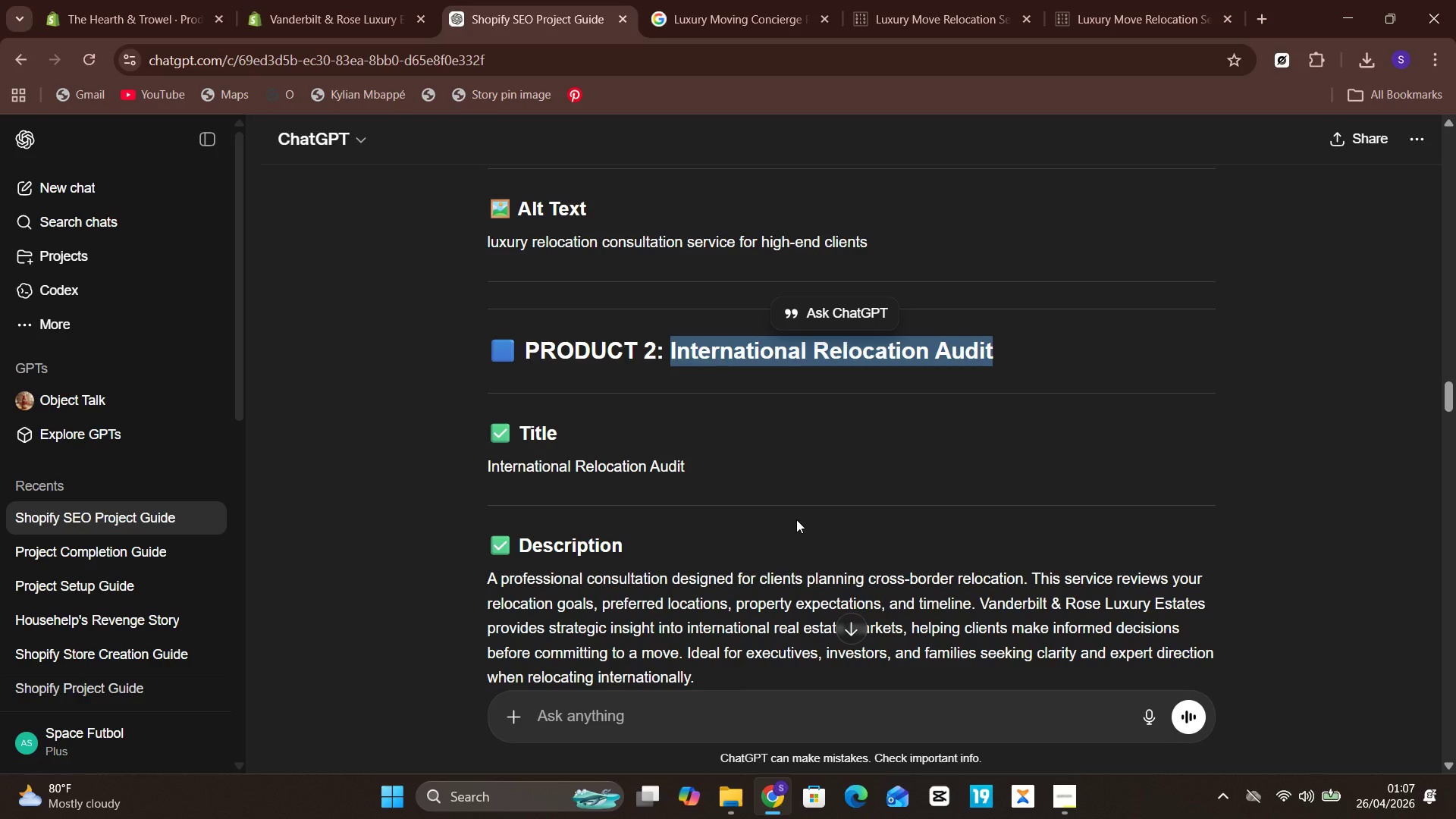 
hold_key(key=ControlLeft, duration=0.88)
 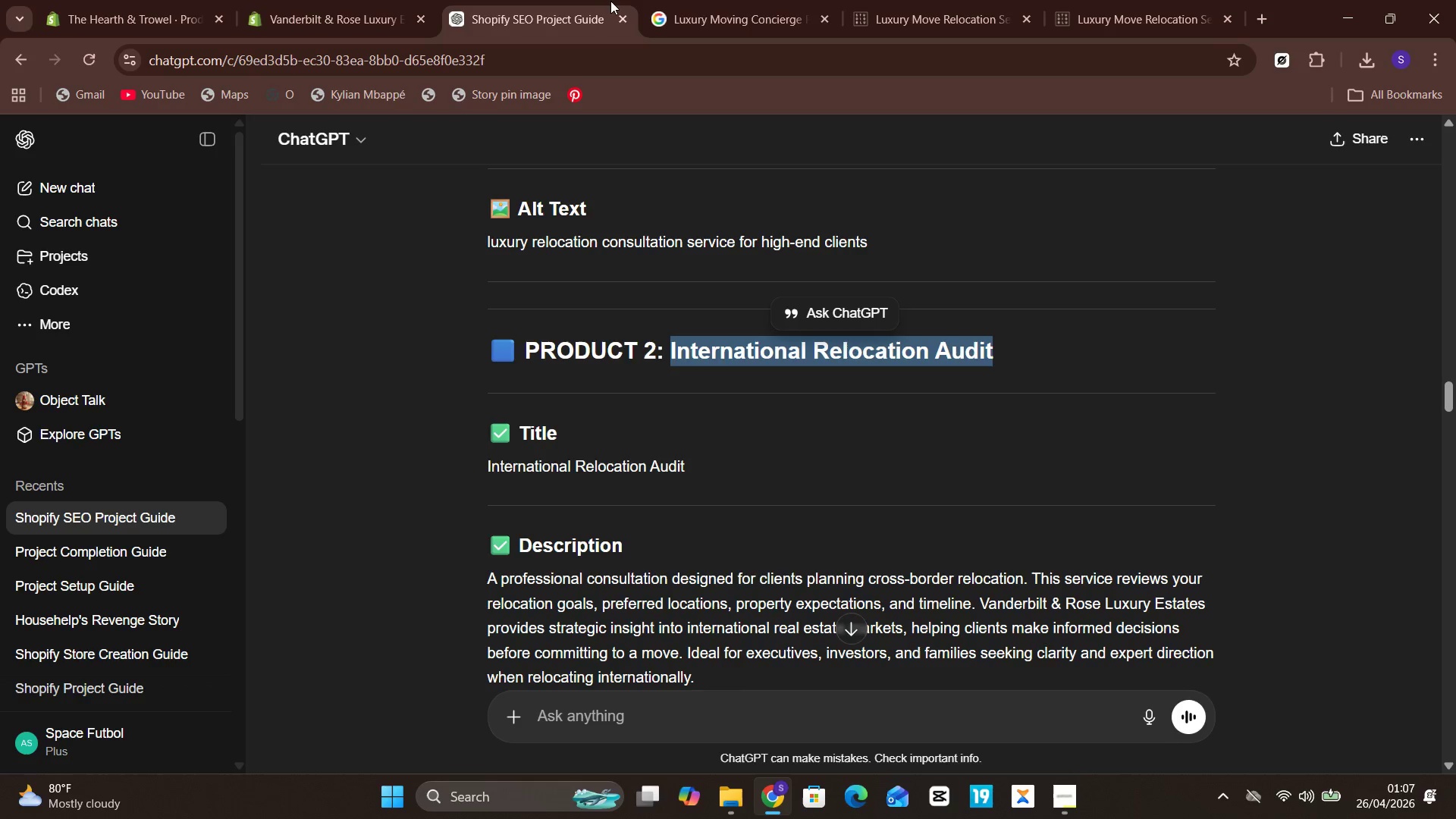 
hold_key(key=C, duration=0.31)
 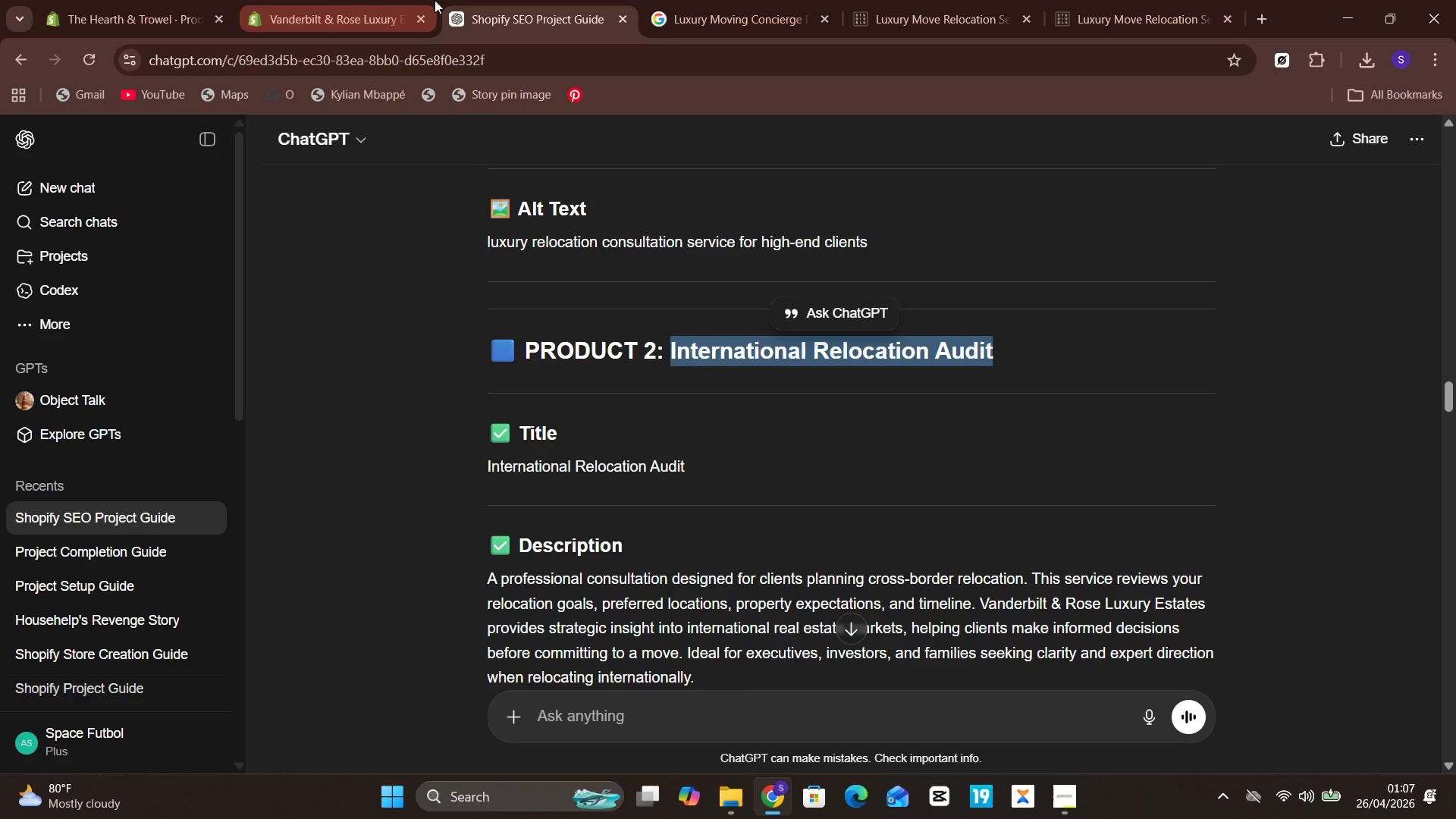 
left_click([379, 1])
 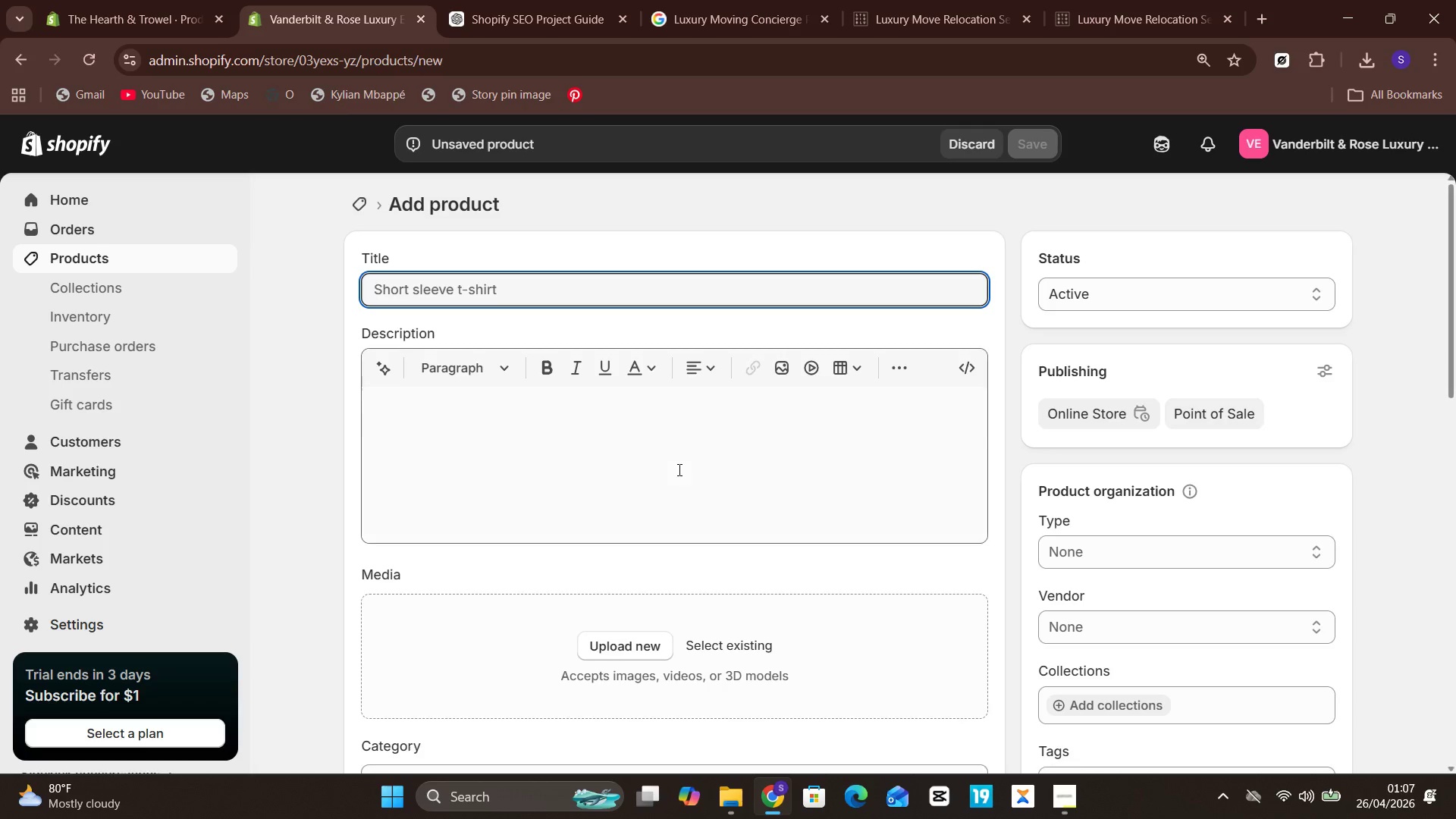 
key(Control+V)
 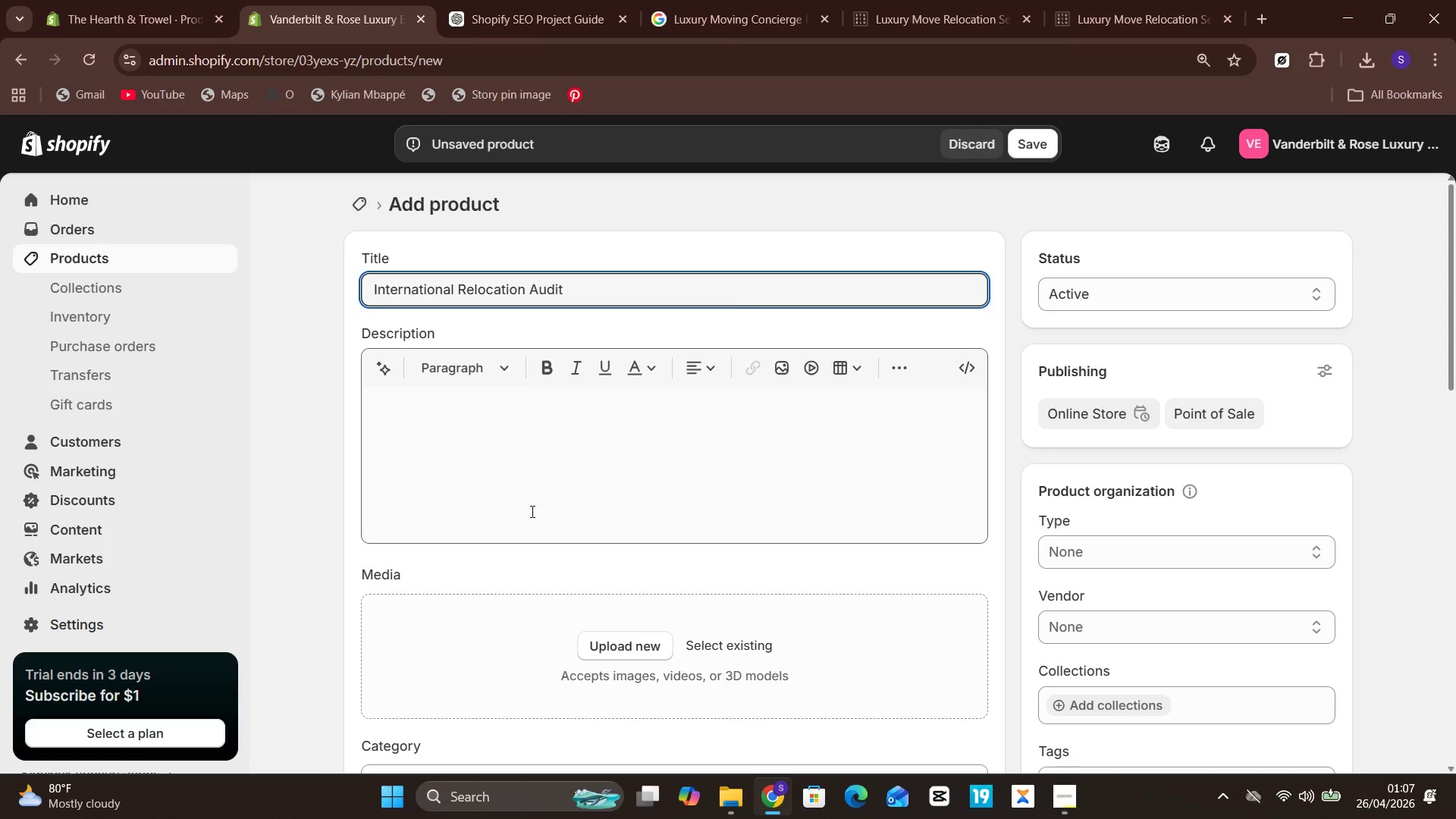 
wait(5.12)
 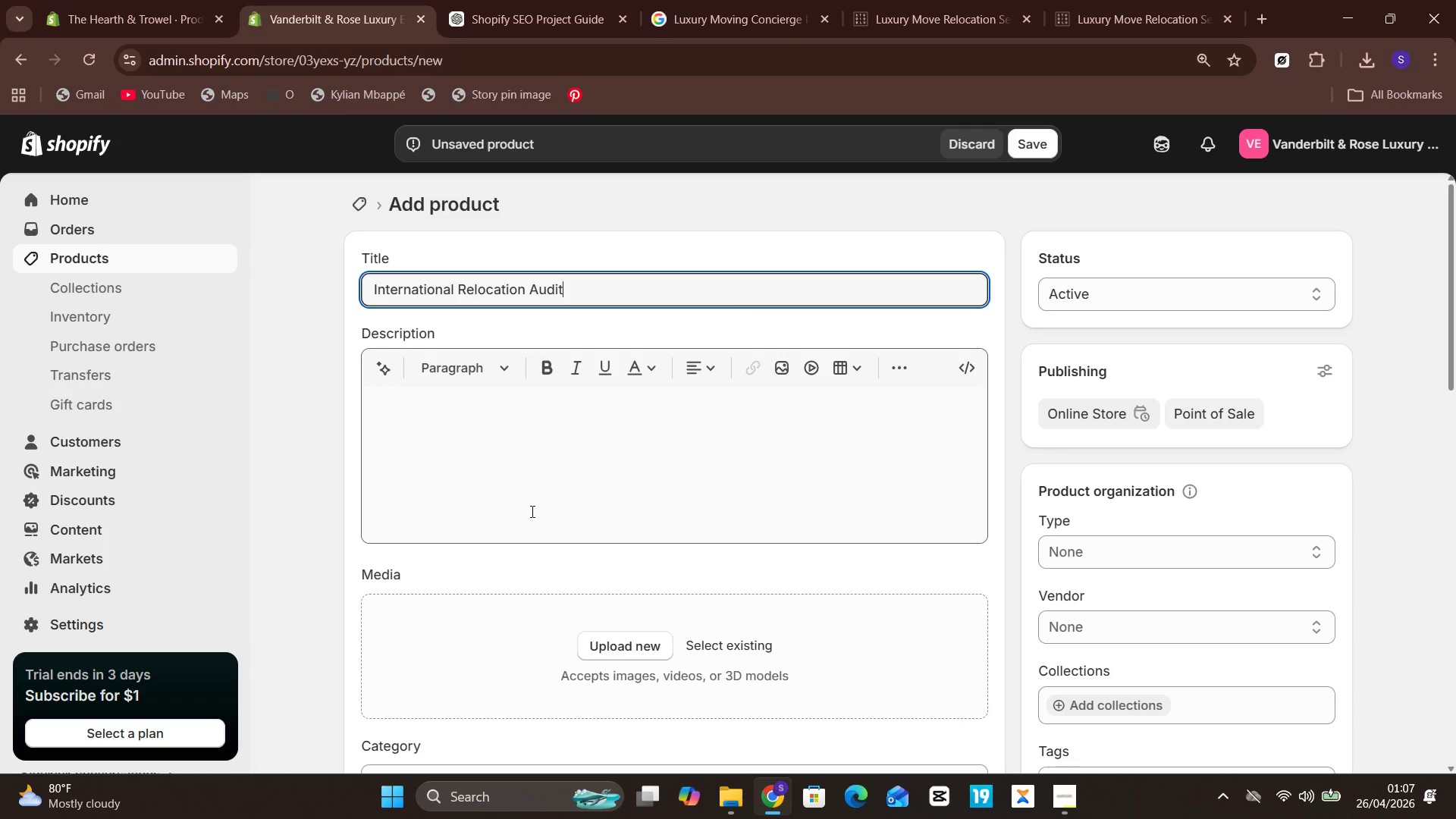 
left_click([531, 511])
 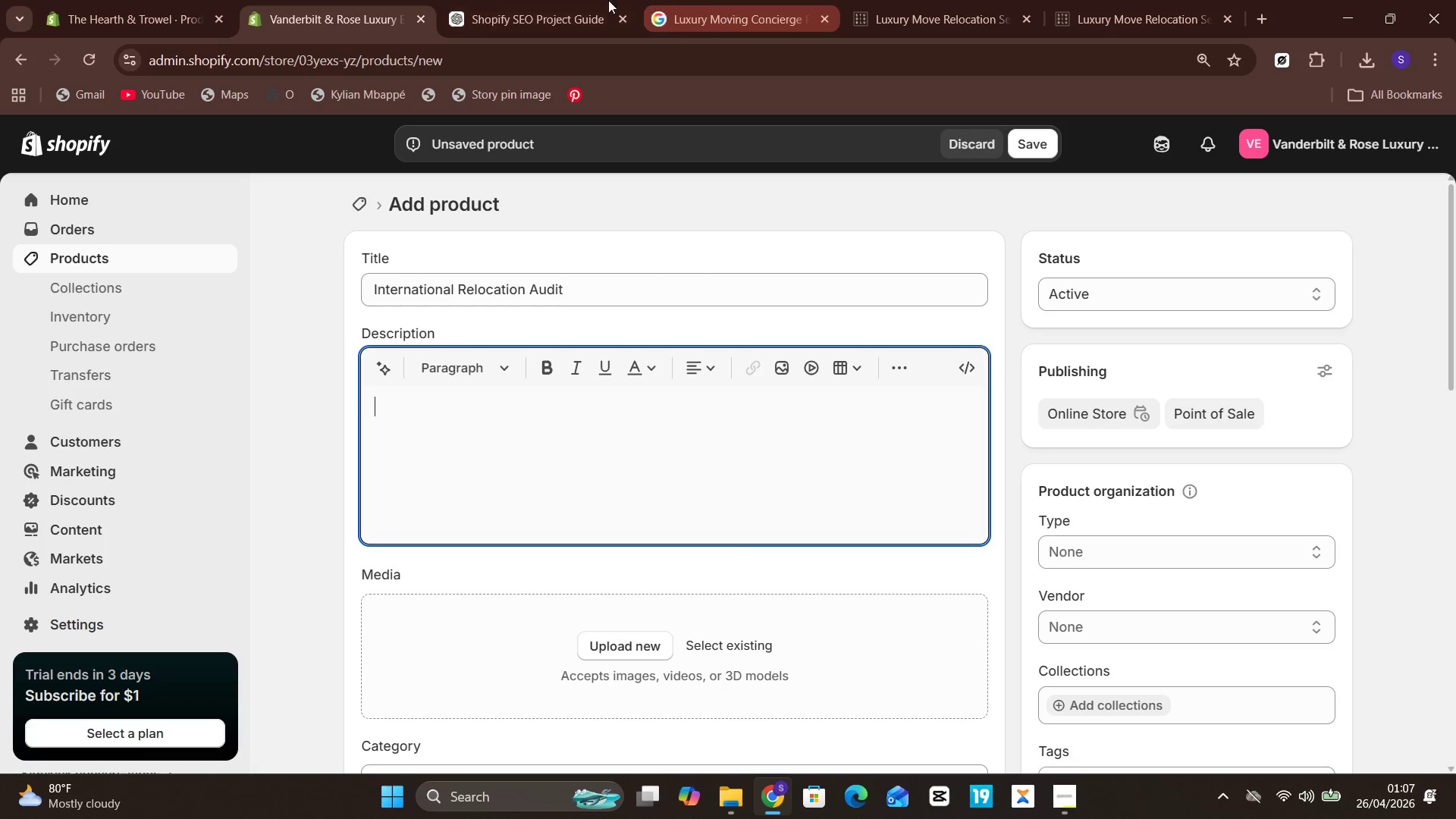 
left_click([459, 2])
 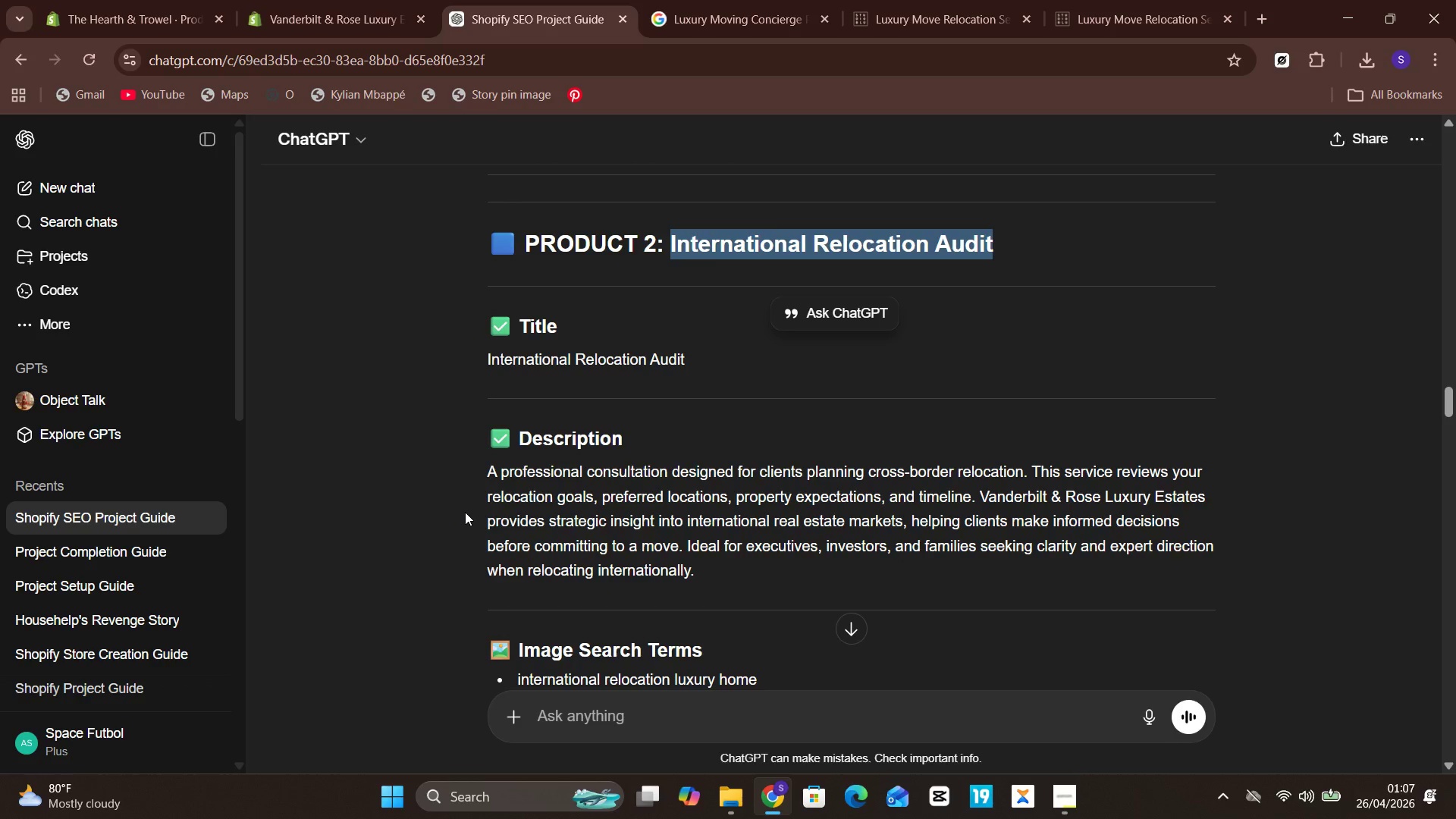 
left_click_drag(start_coordinate=[476, 469], to_coordinate=[769, 583])
 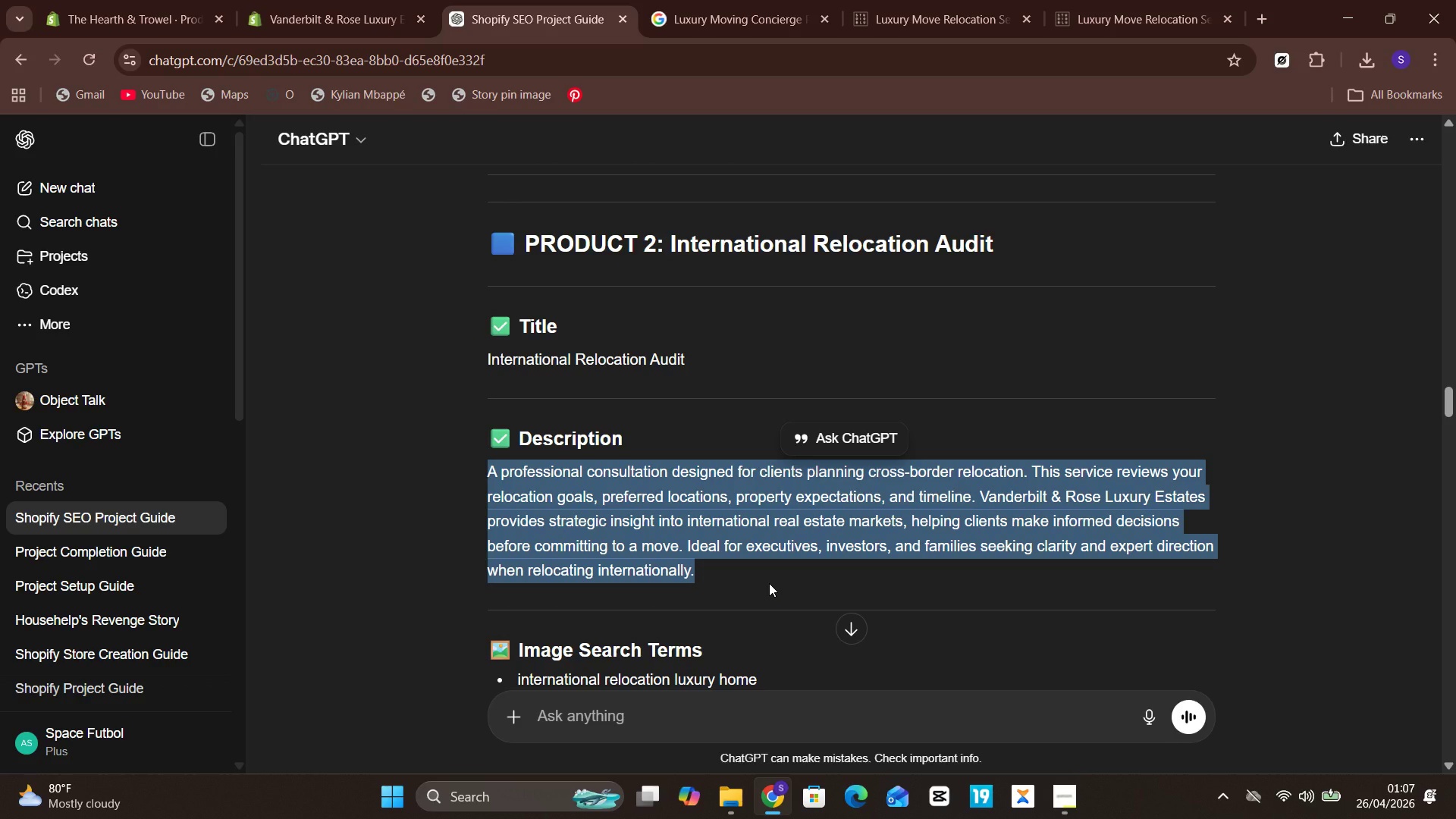 
key(Control+C)
 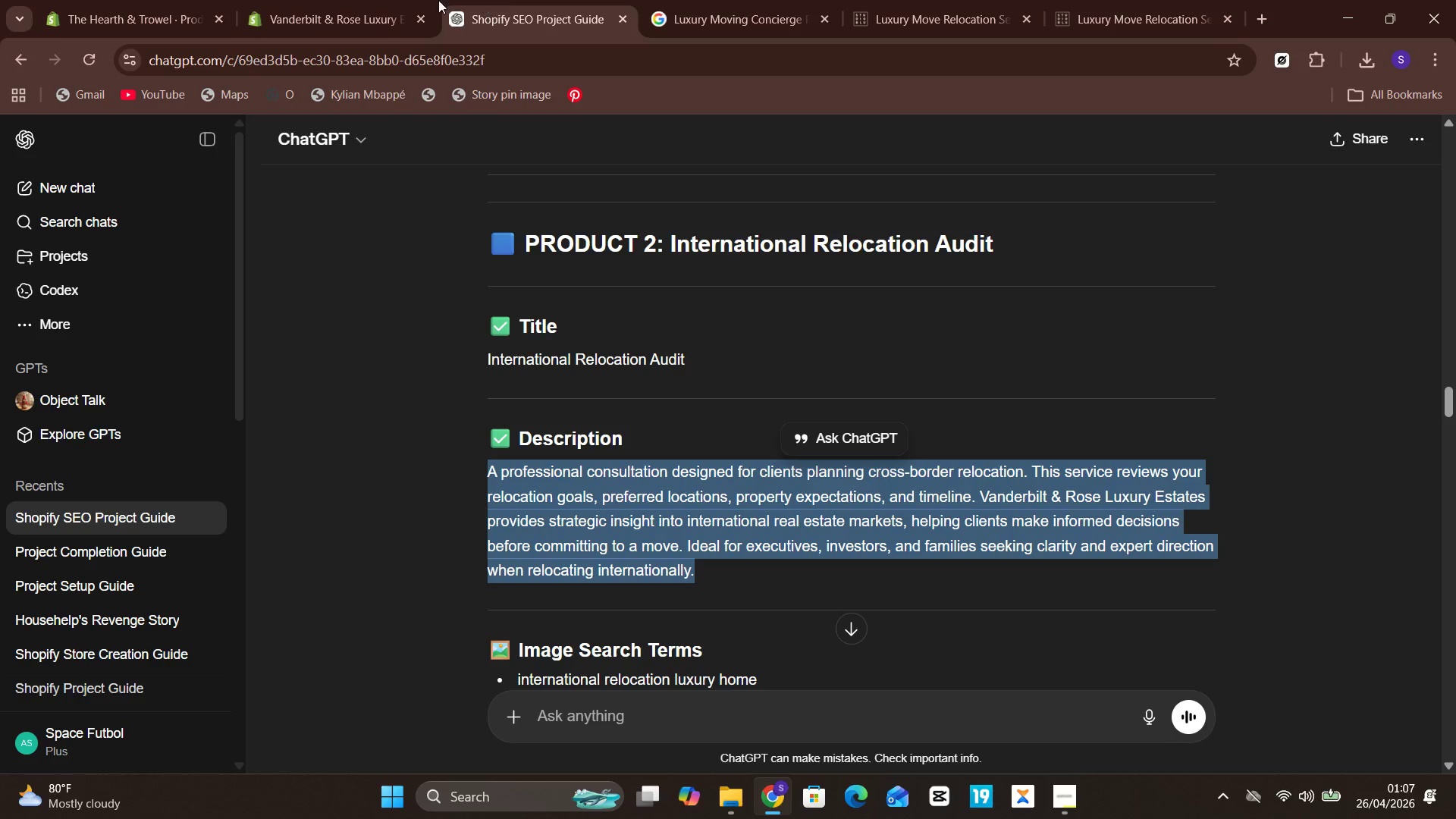 
left_click([287, 0])
 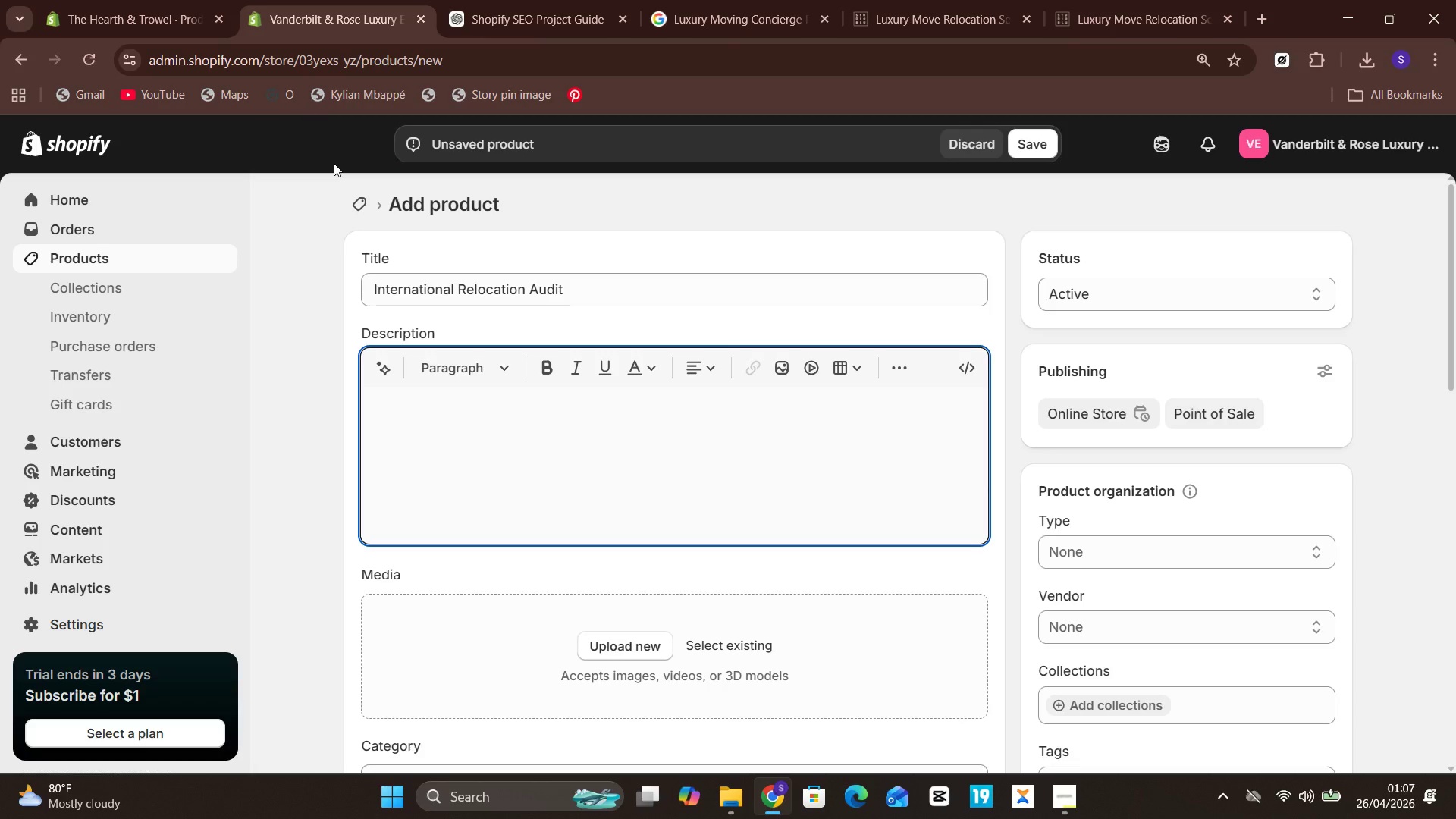 
key(Control+V)
 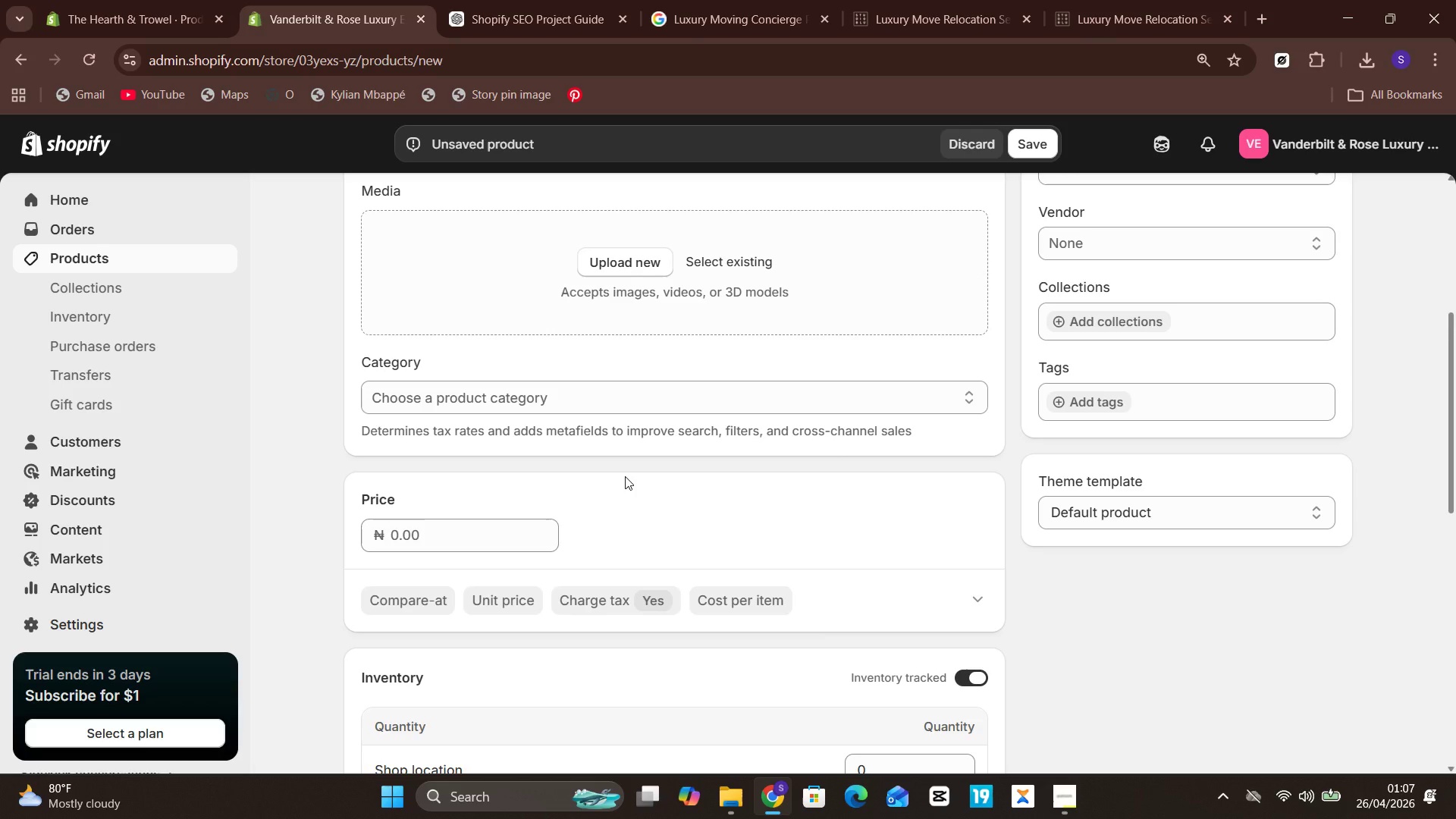 
wait(11.14)
 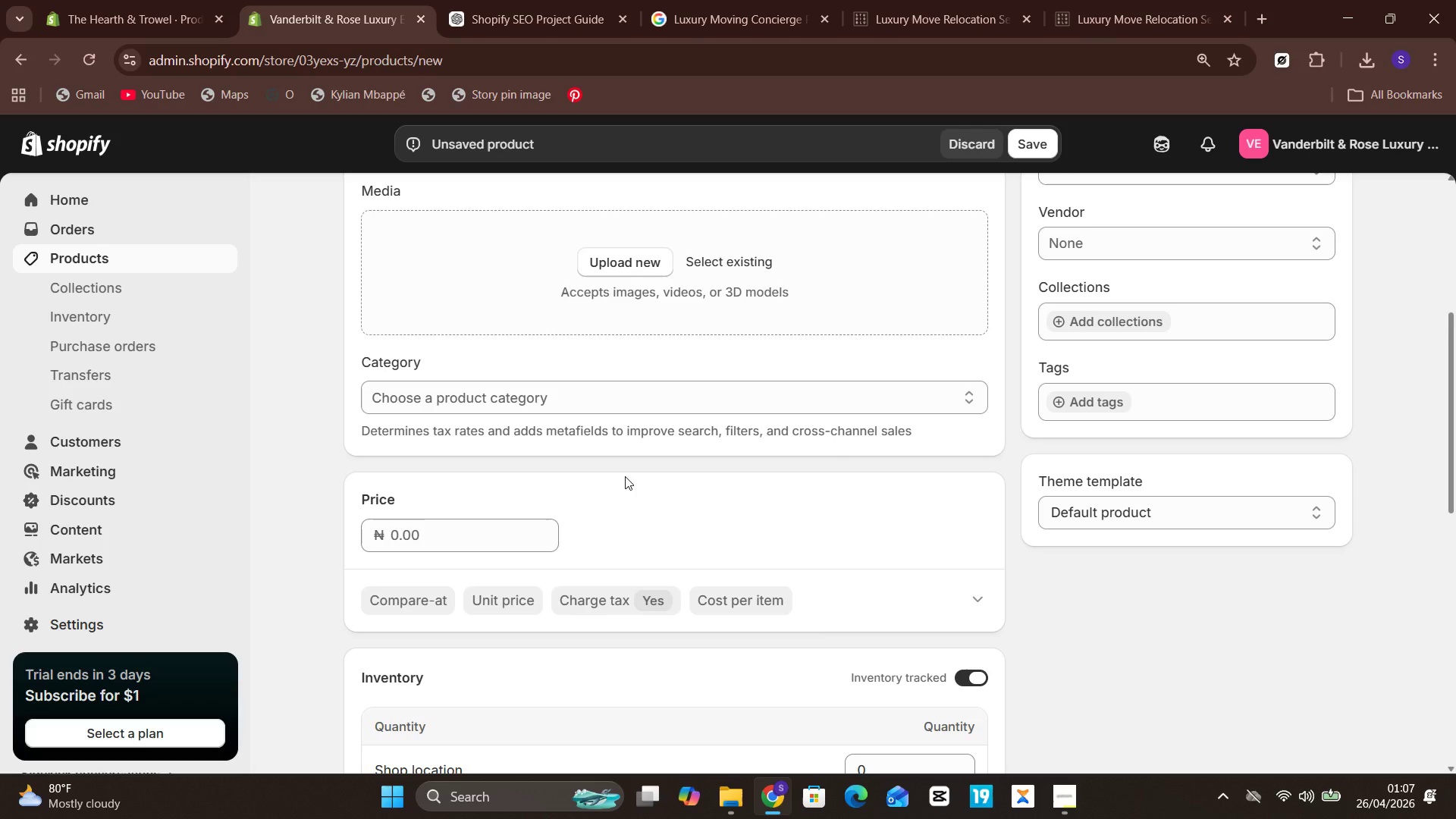 
left_click([963, 602])
 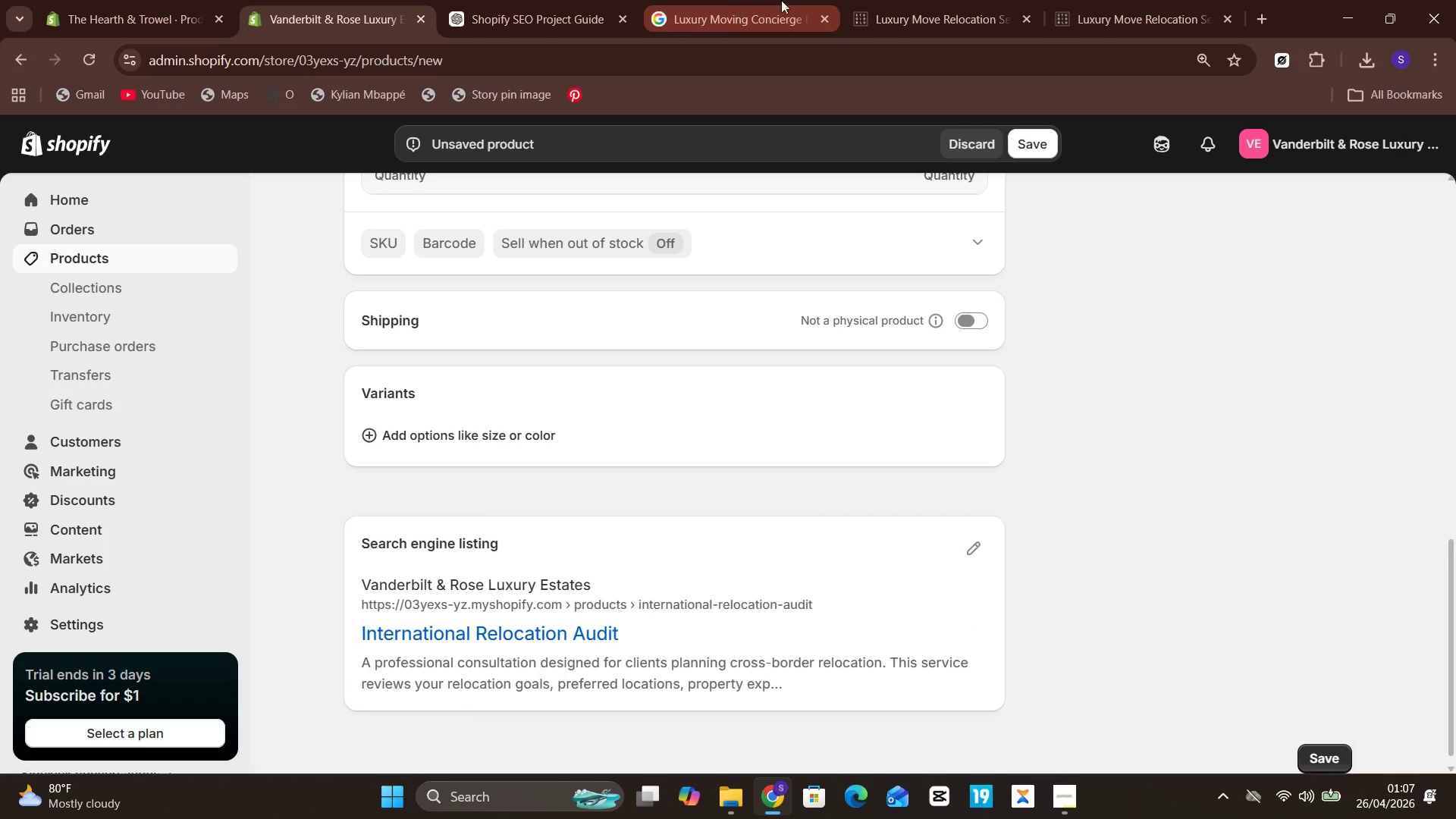 
left_click([526, 0])
 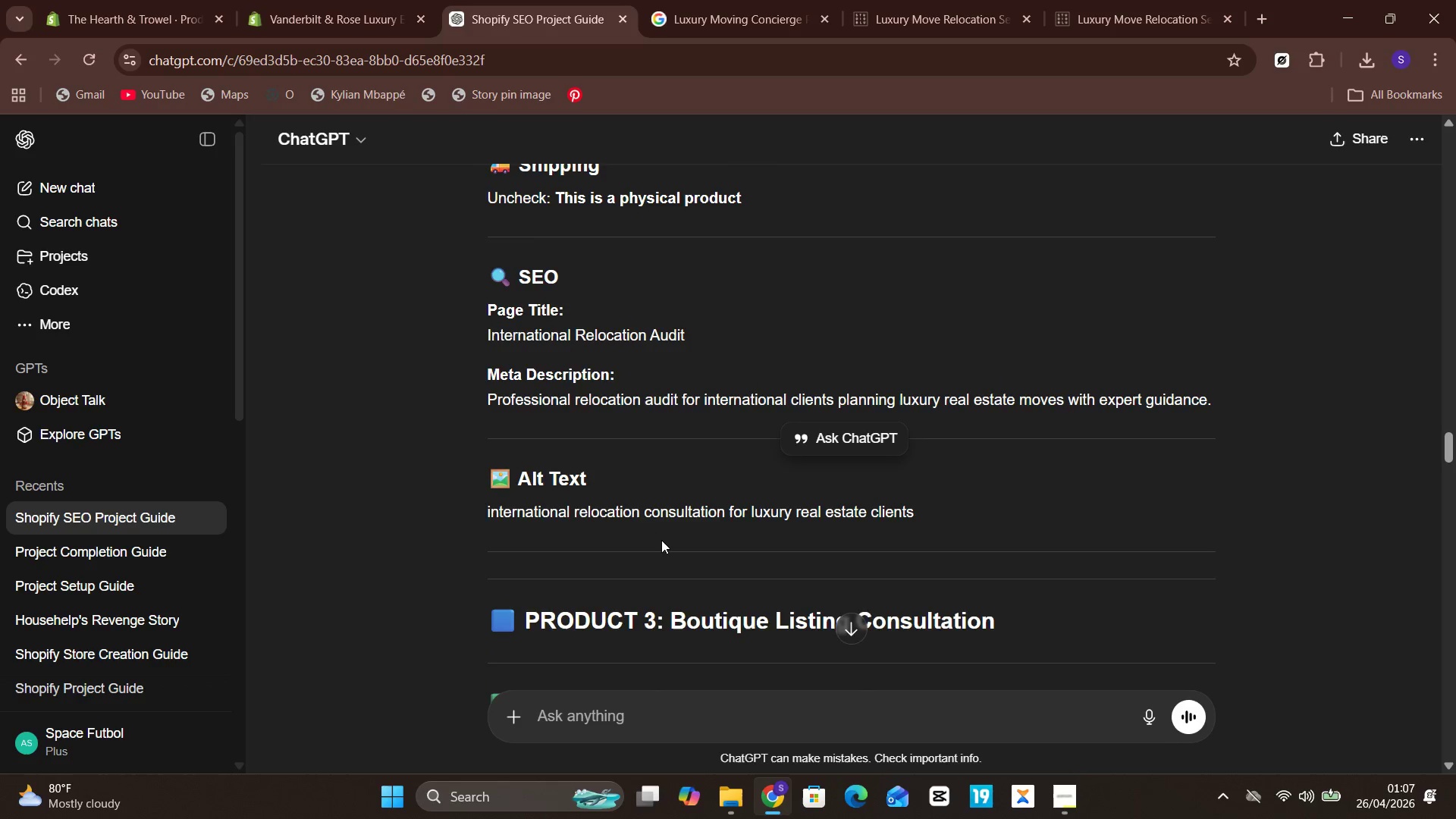 
wait(9.31)
 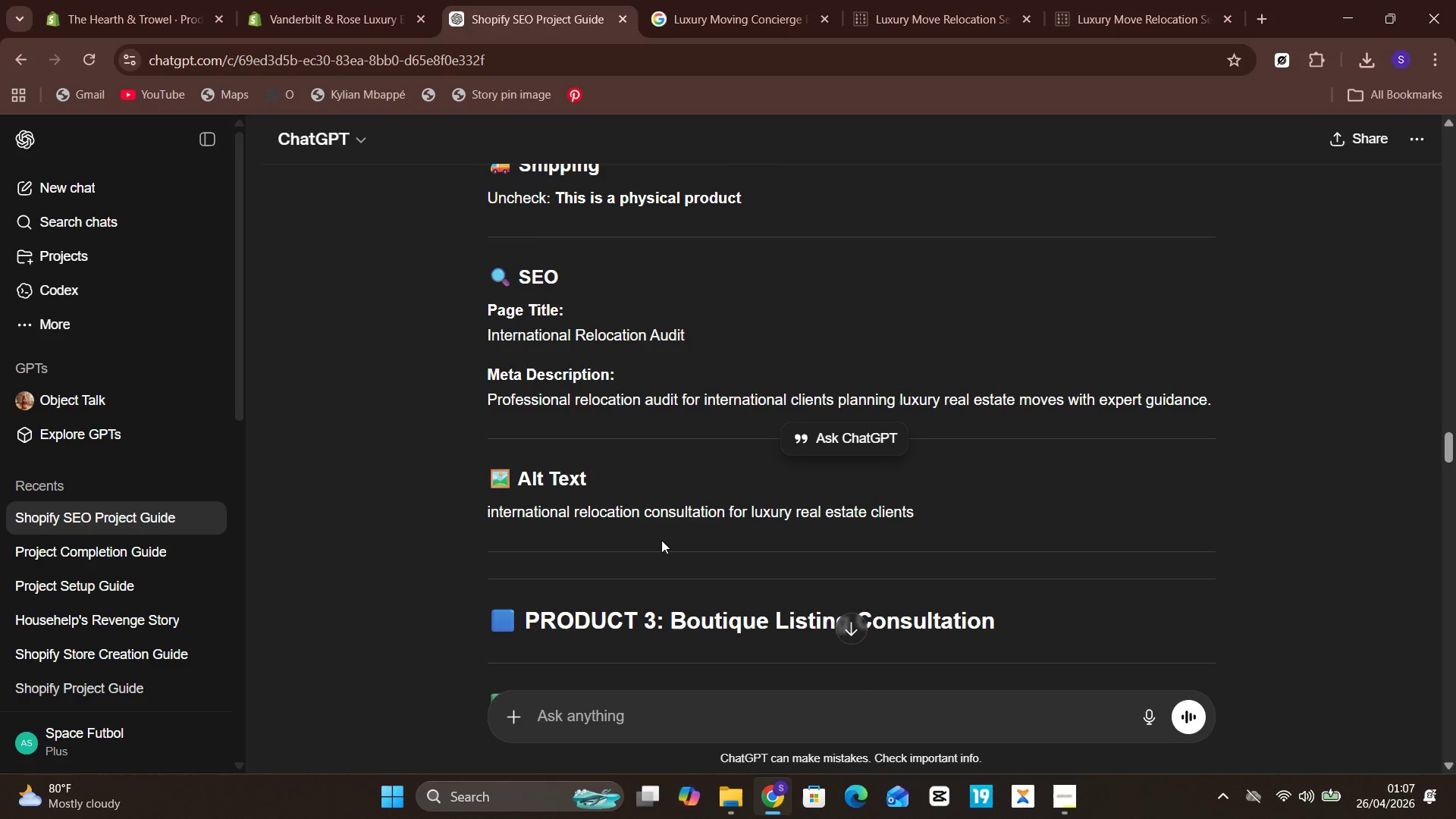 
left_click_drag(start_coordinate=[1228, 415], to_coordinate=[484, 425])
 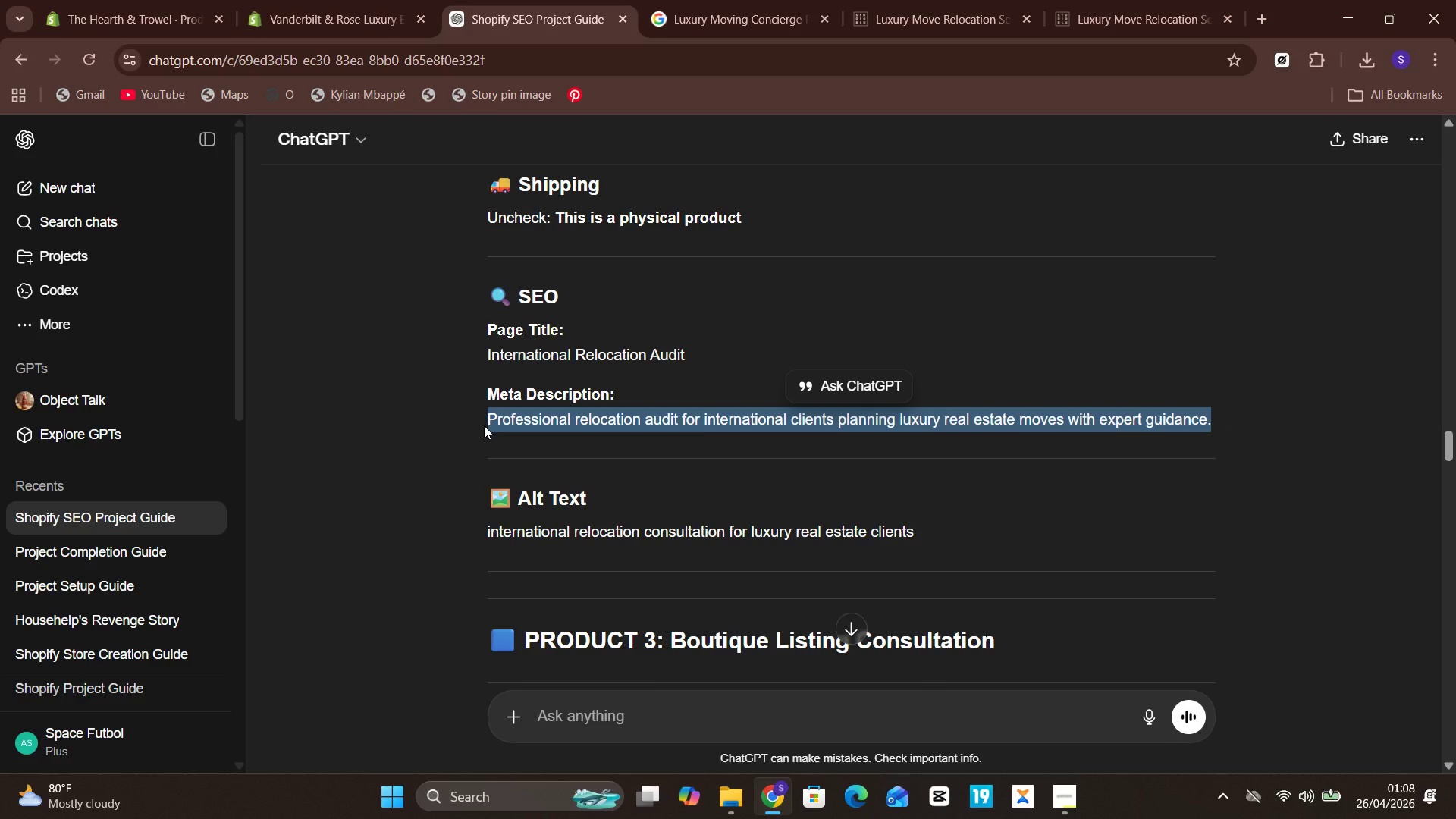 
hold_key(key=ControlLeft, duration=0.66)
 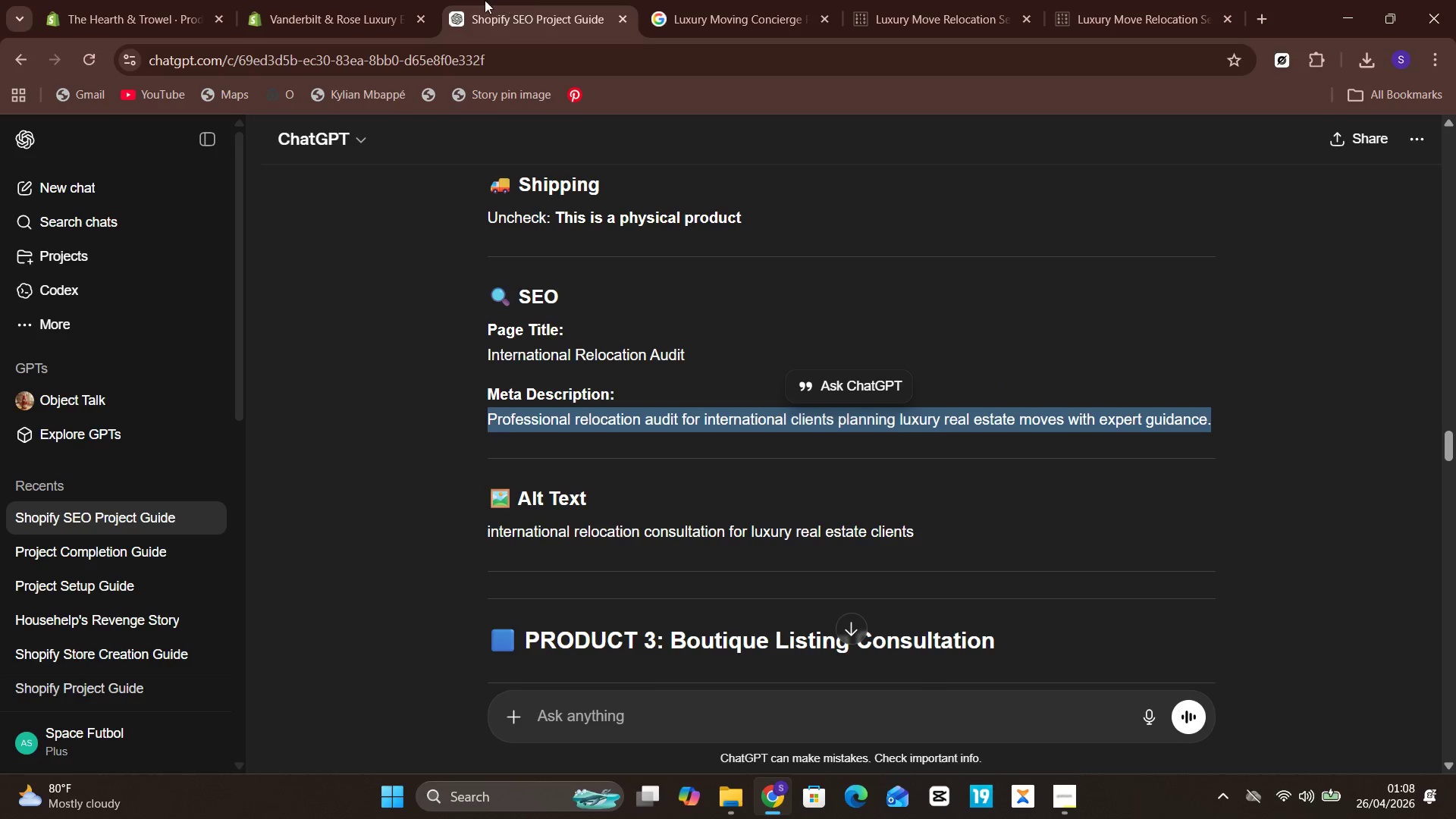 
hold_key(key=C, duration=0.34)
 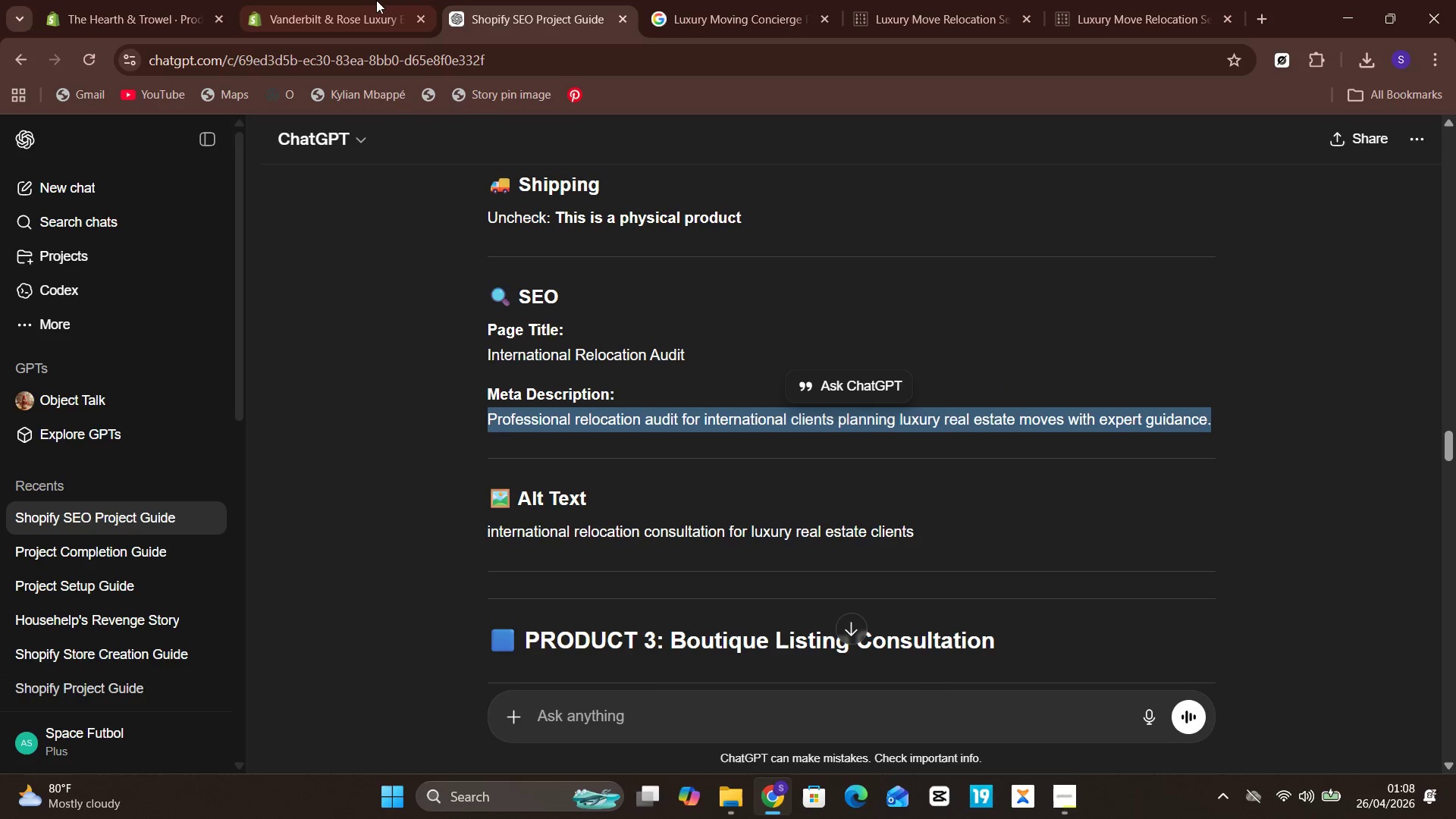 
left_click([365, 0])
 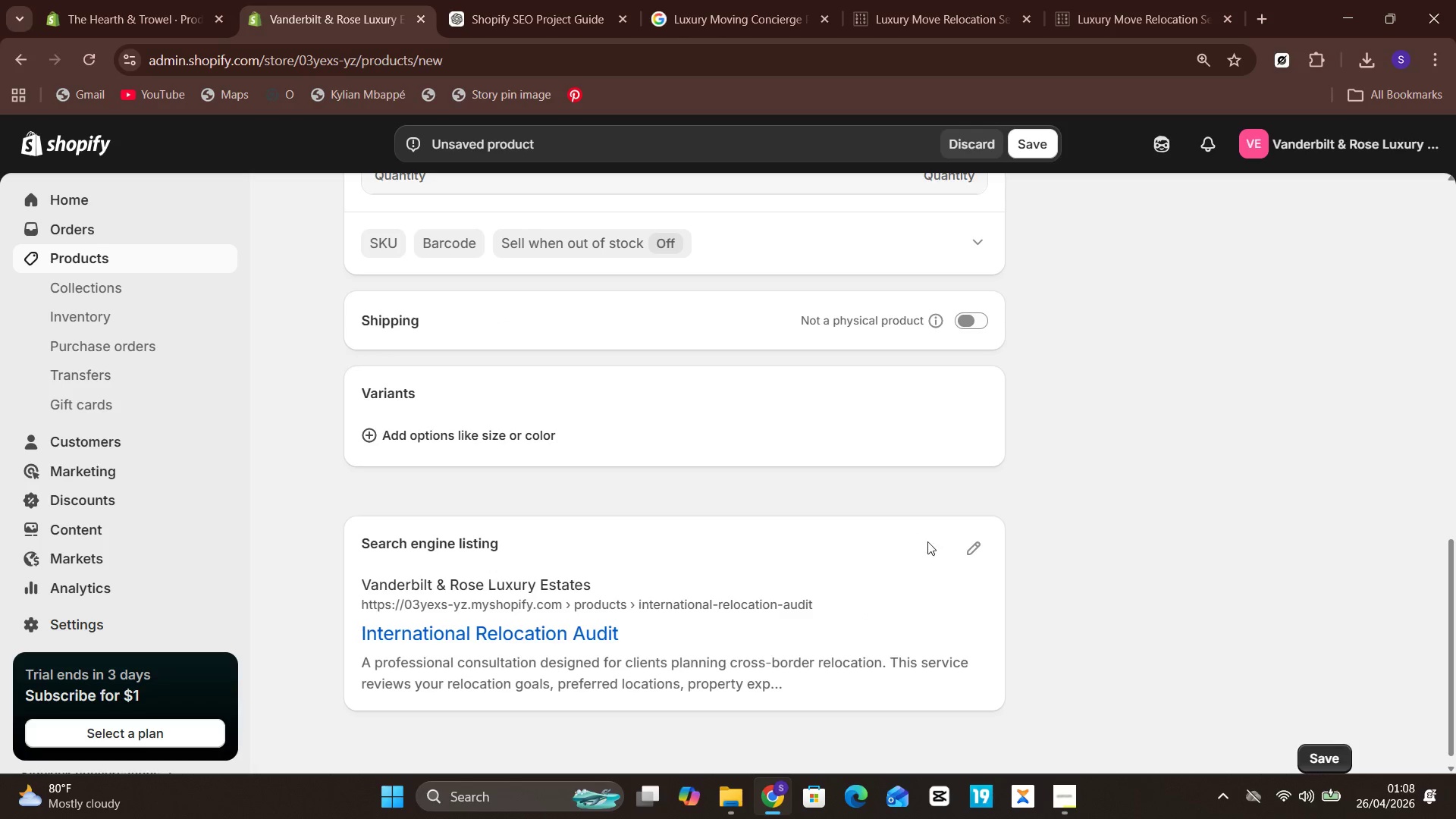 
left_click([971, 550])
 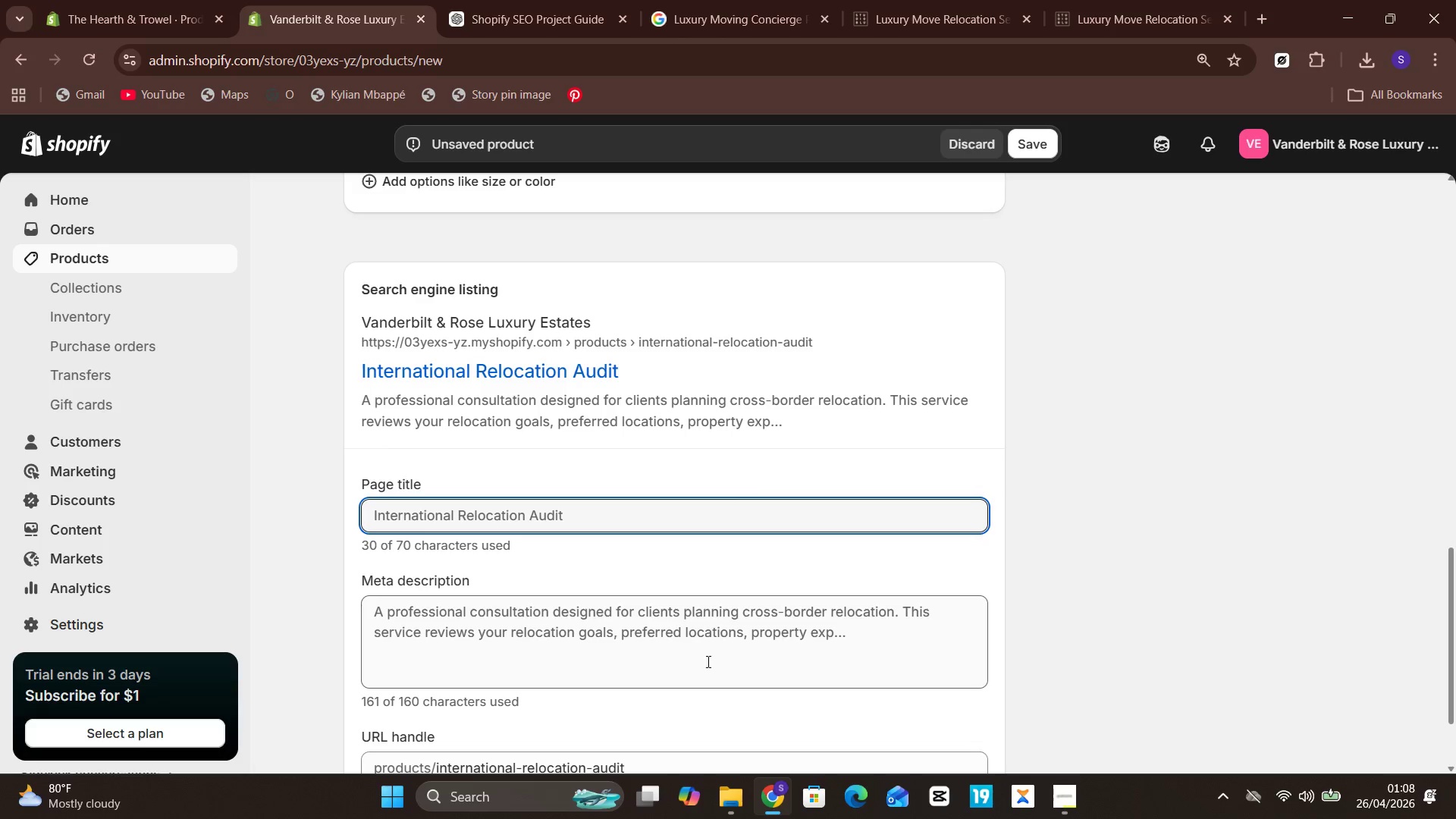 
left_click([664, 621])
 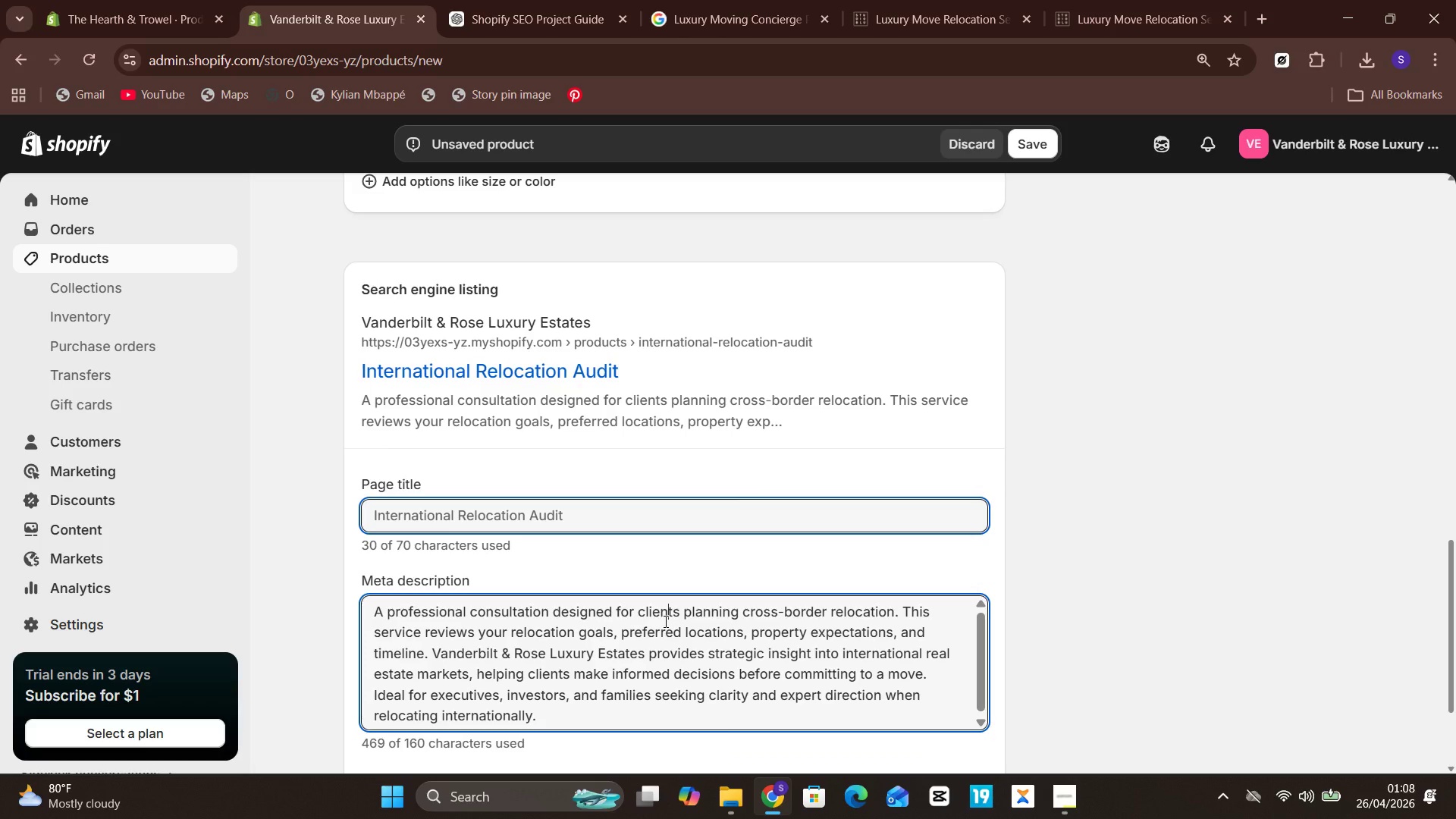 
key(Control+A)
 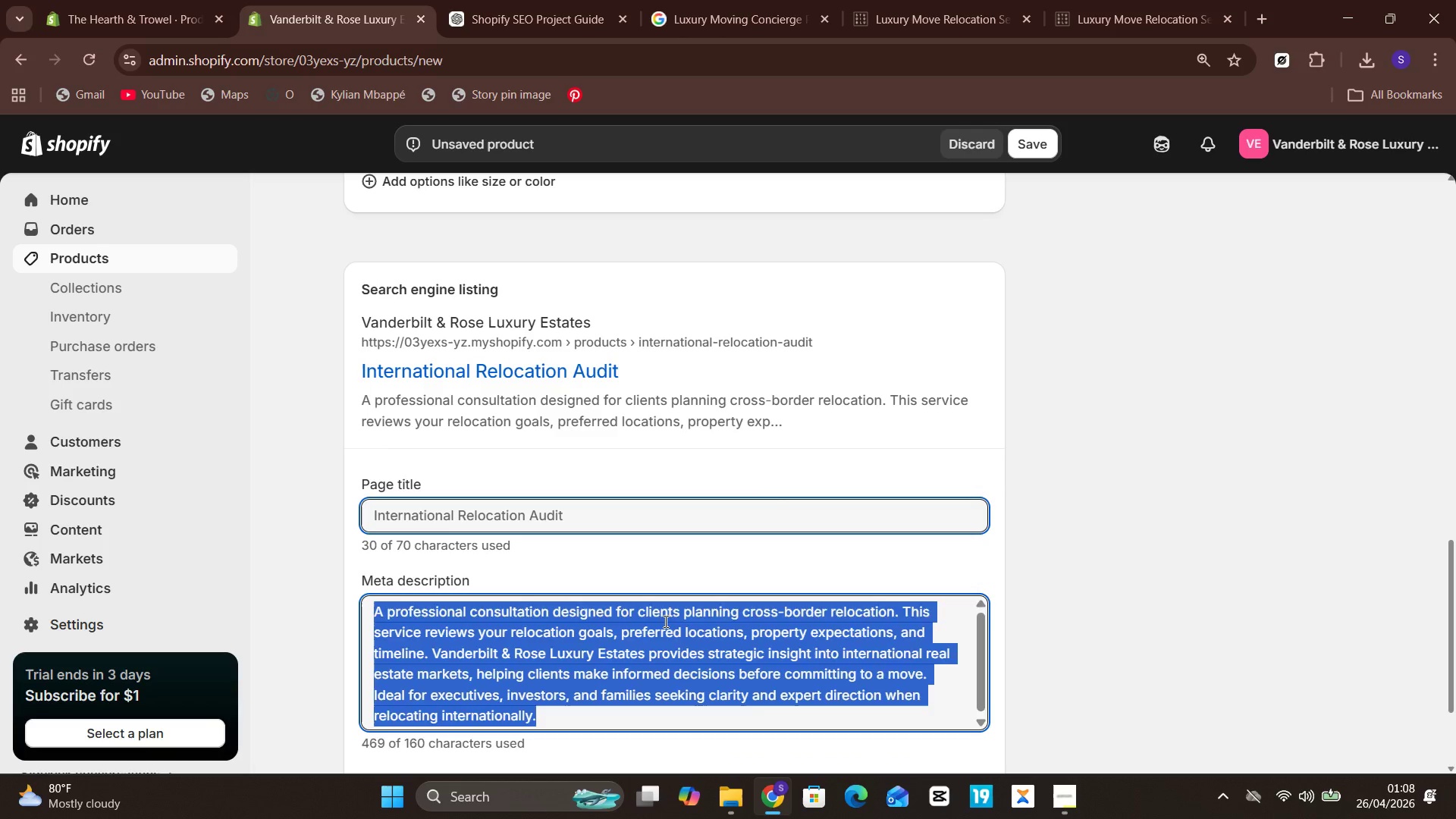 
key(Control+V)
 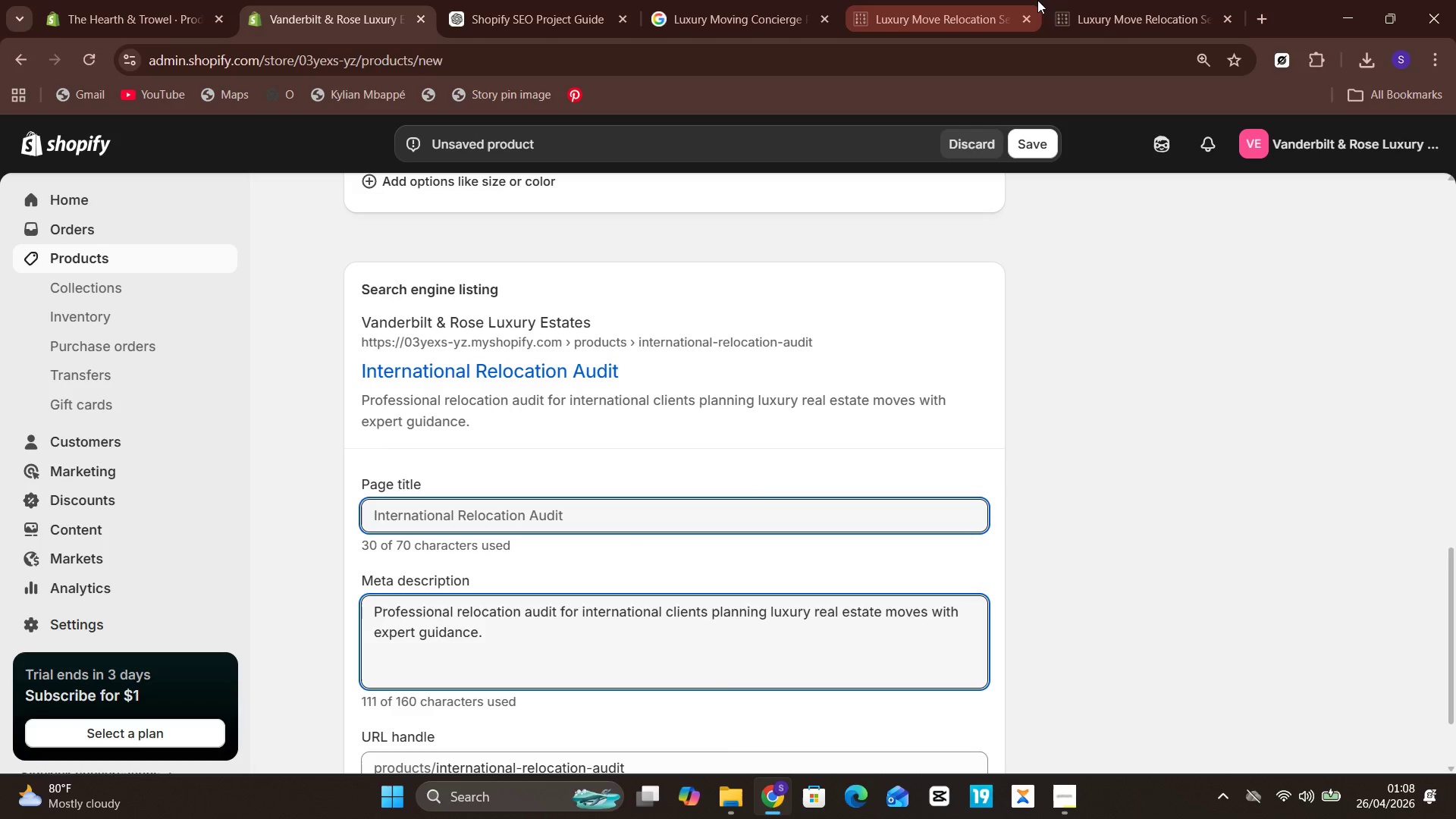 
left_click([529, 11])
 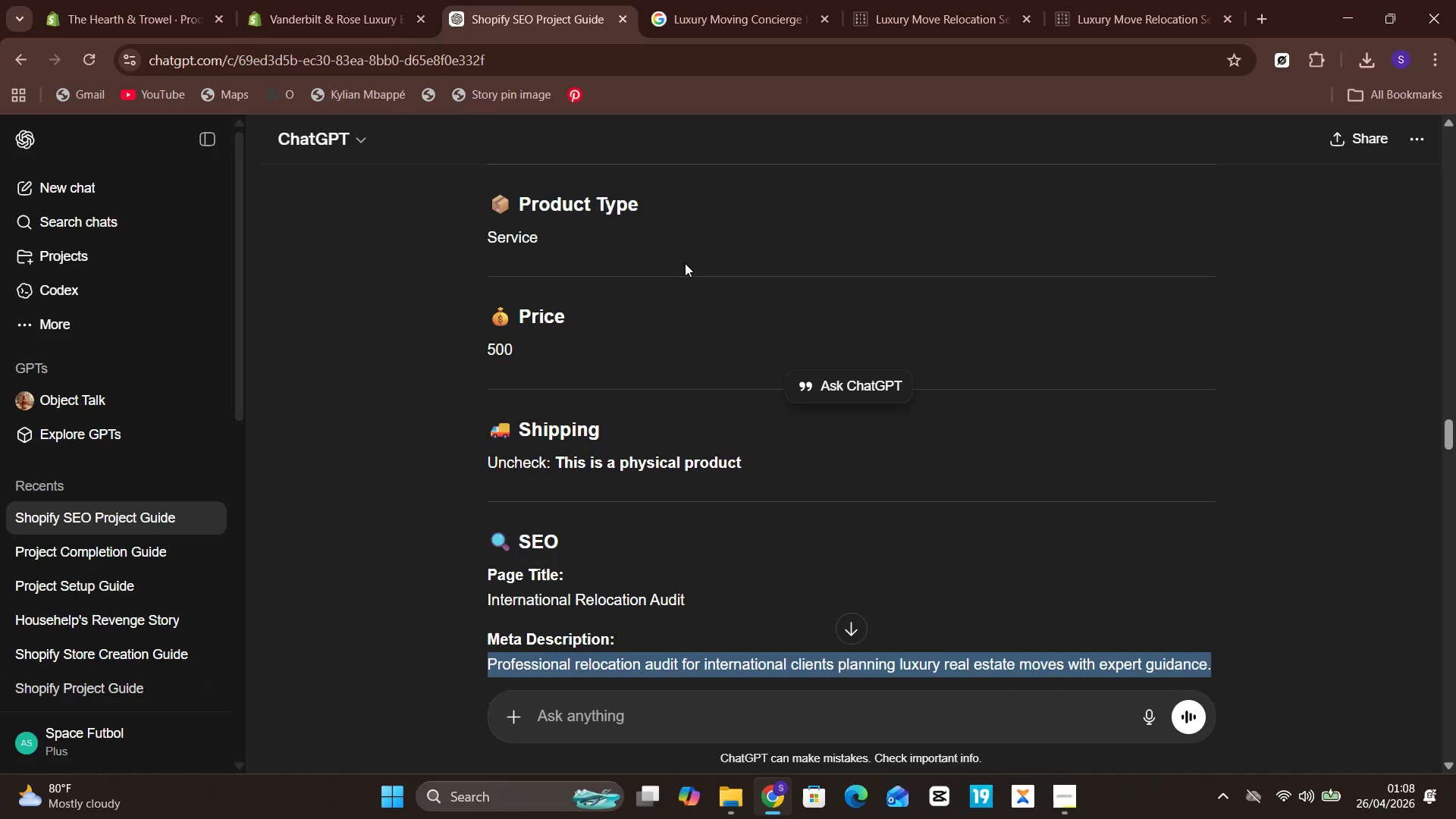 
wait(9.58)
 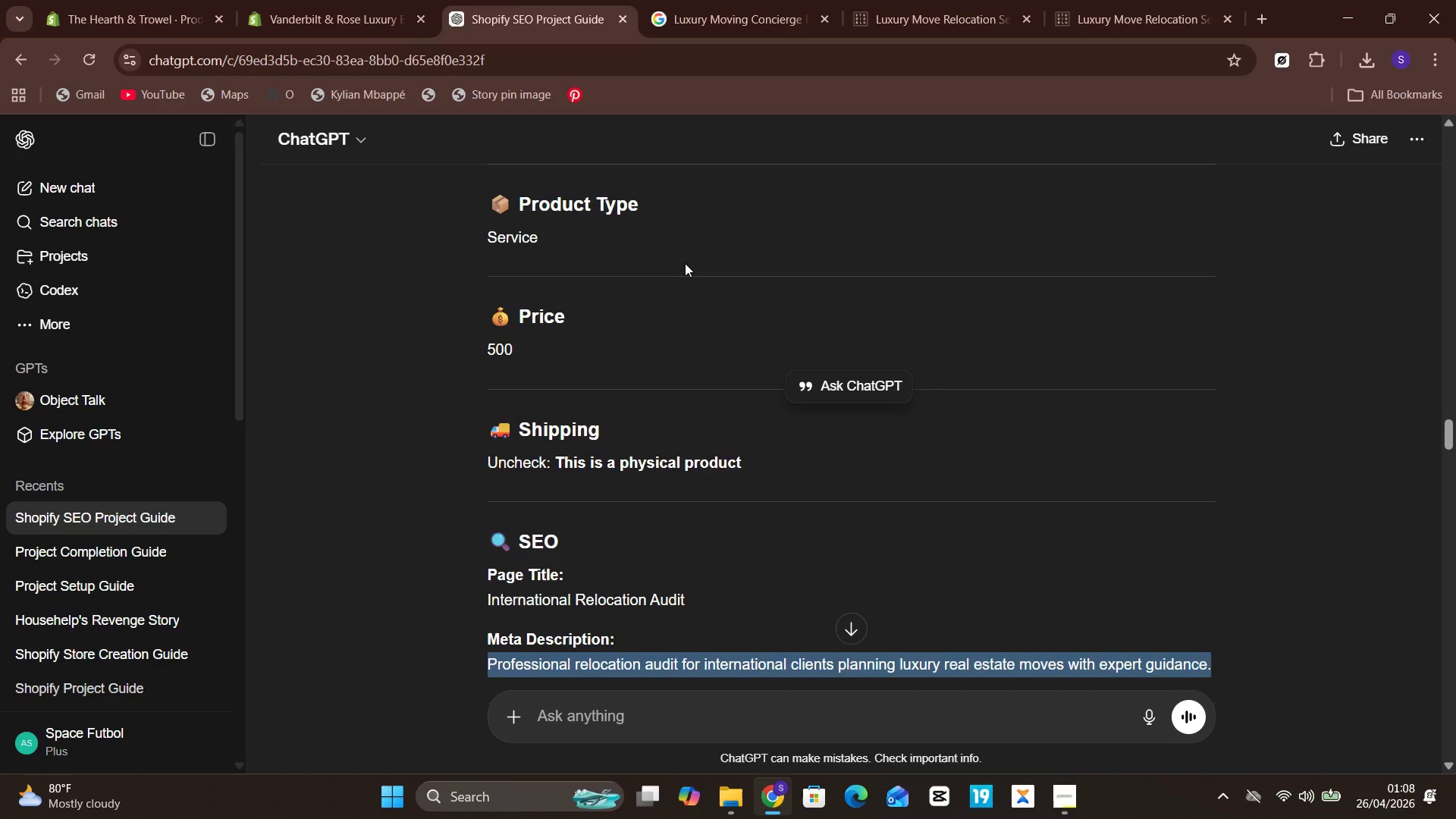 
mouse_move([431, -13])
 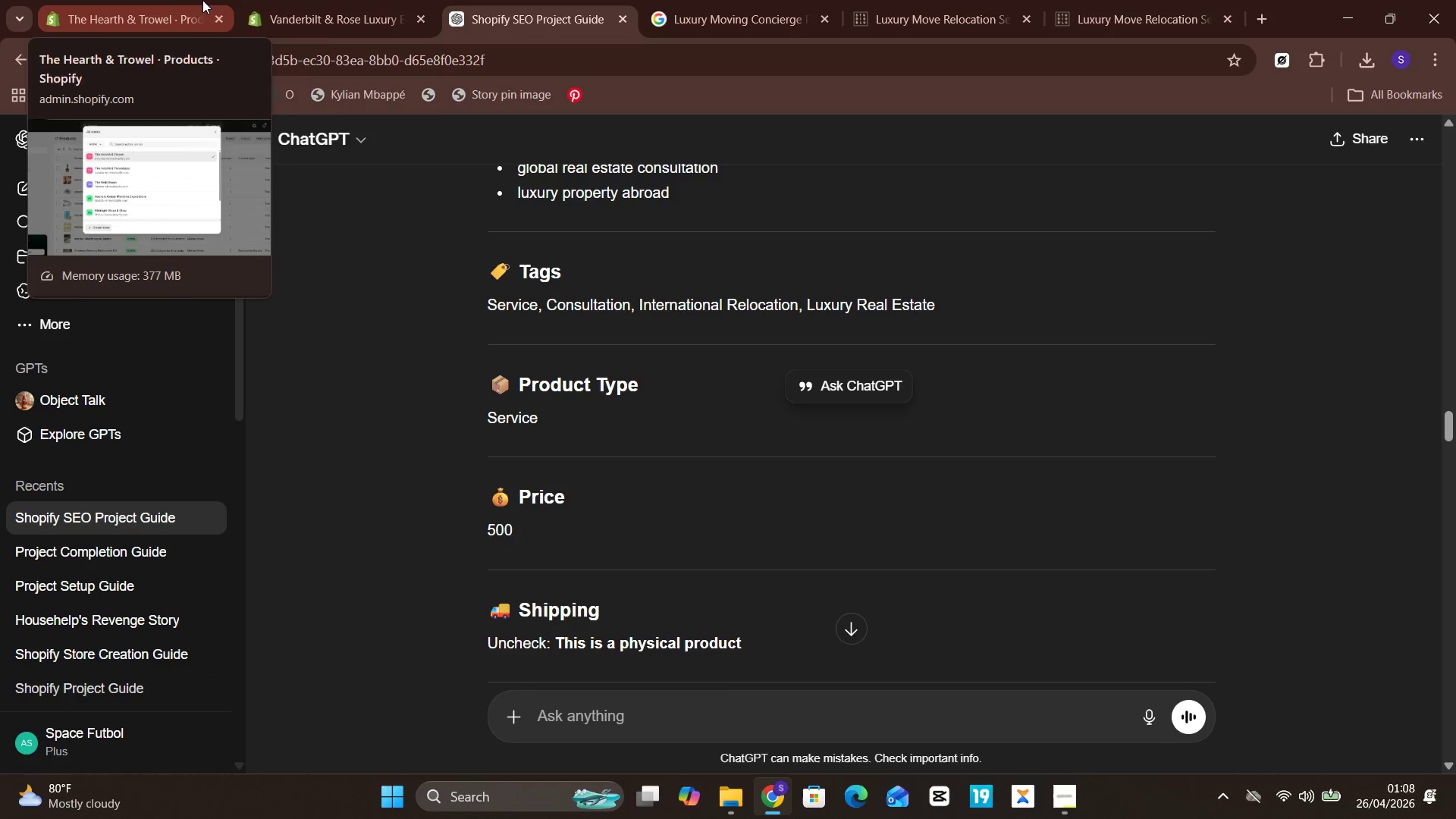 
mouse_move([394, 1])
 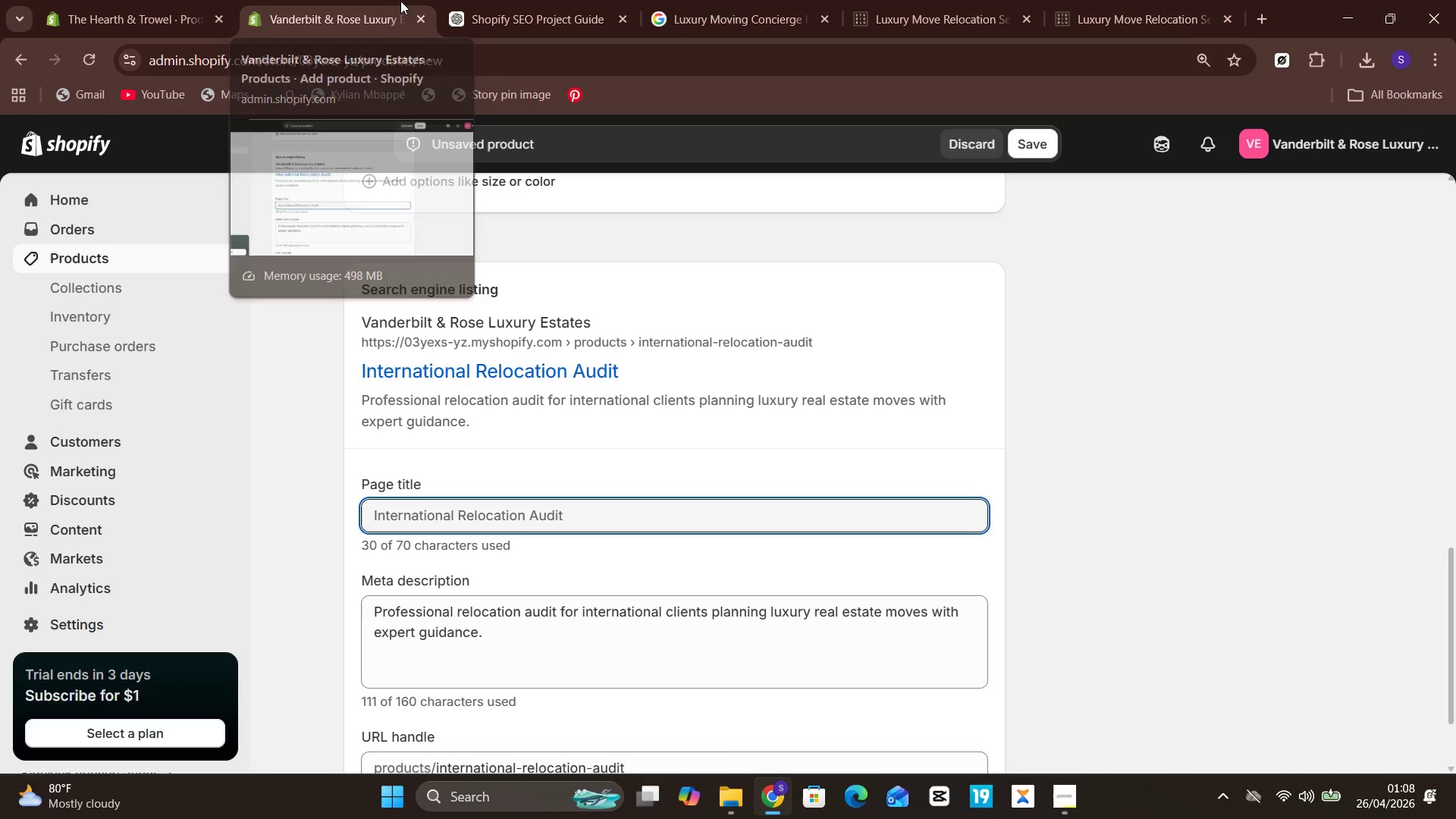 
left_click([400, 1])
 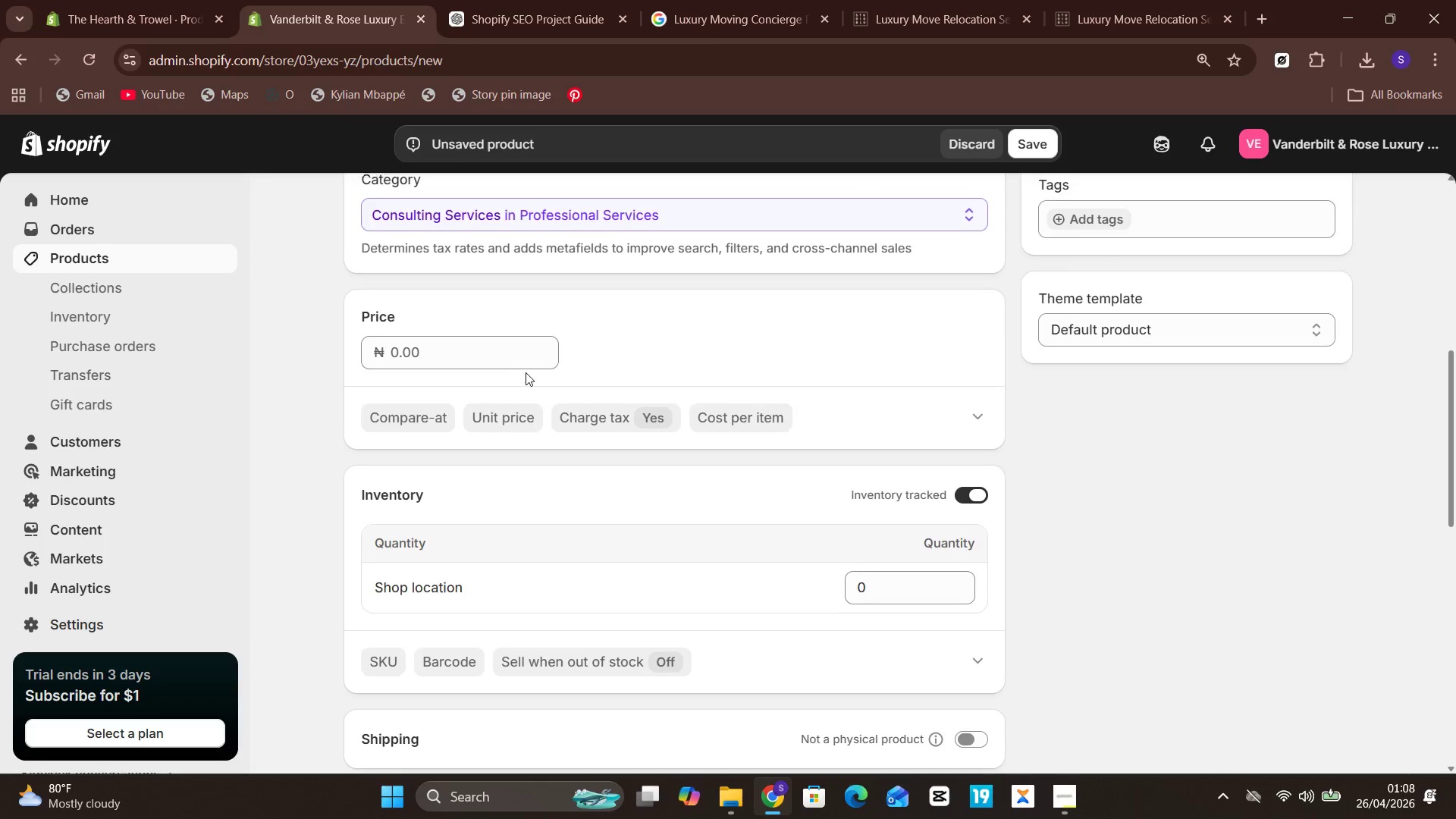 
wait(10.05)
 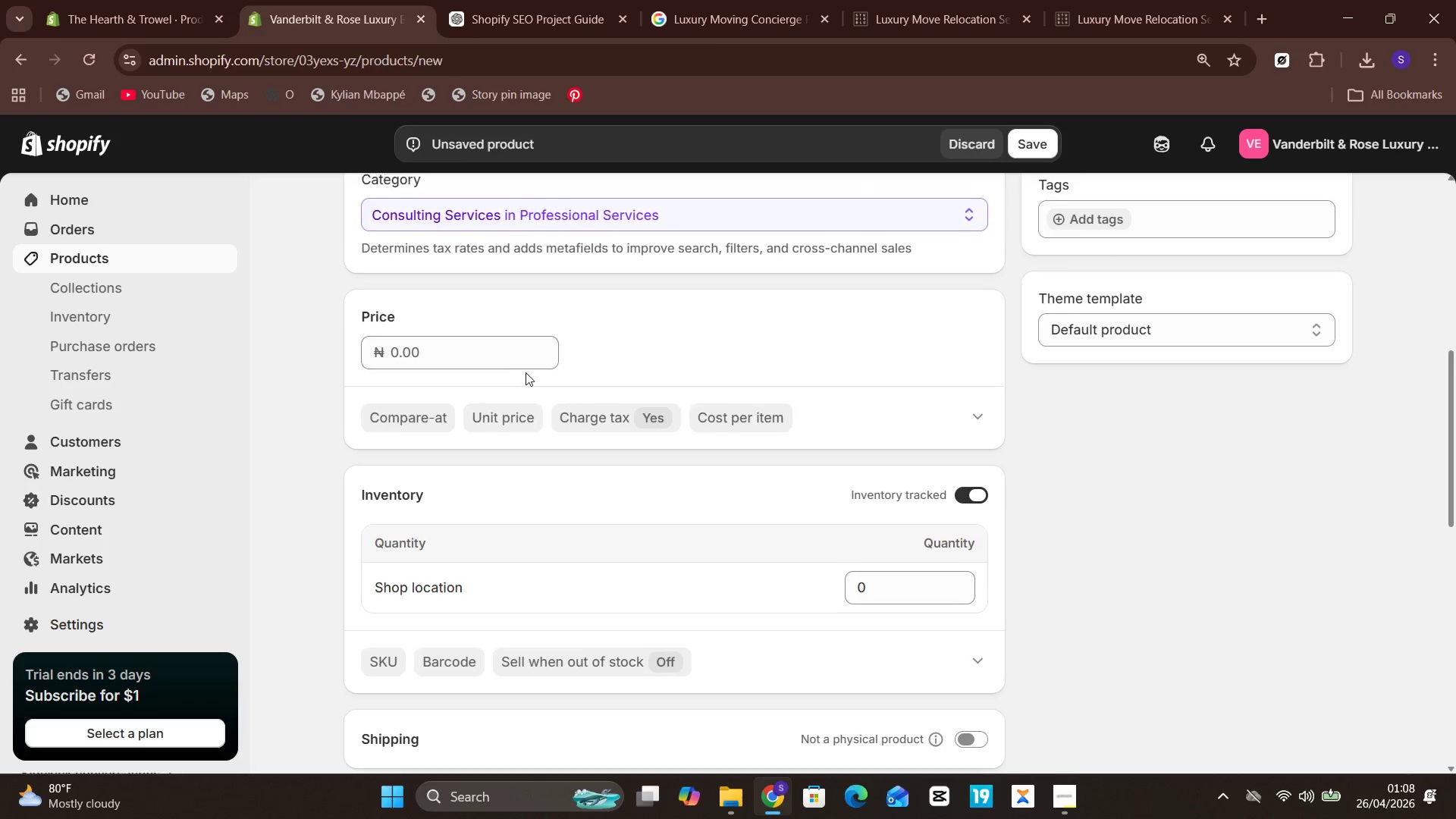 
left_click([433, 472])
 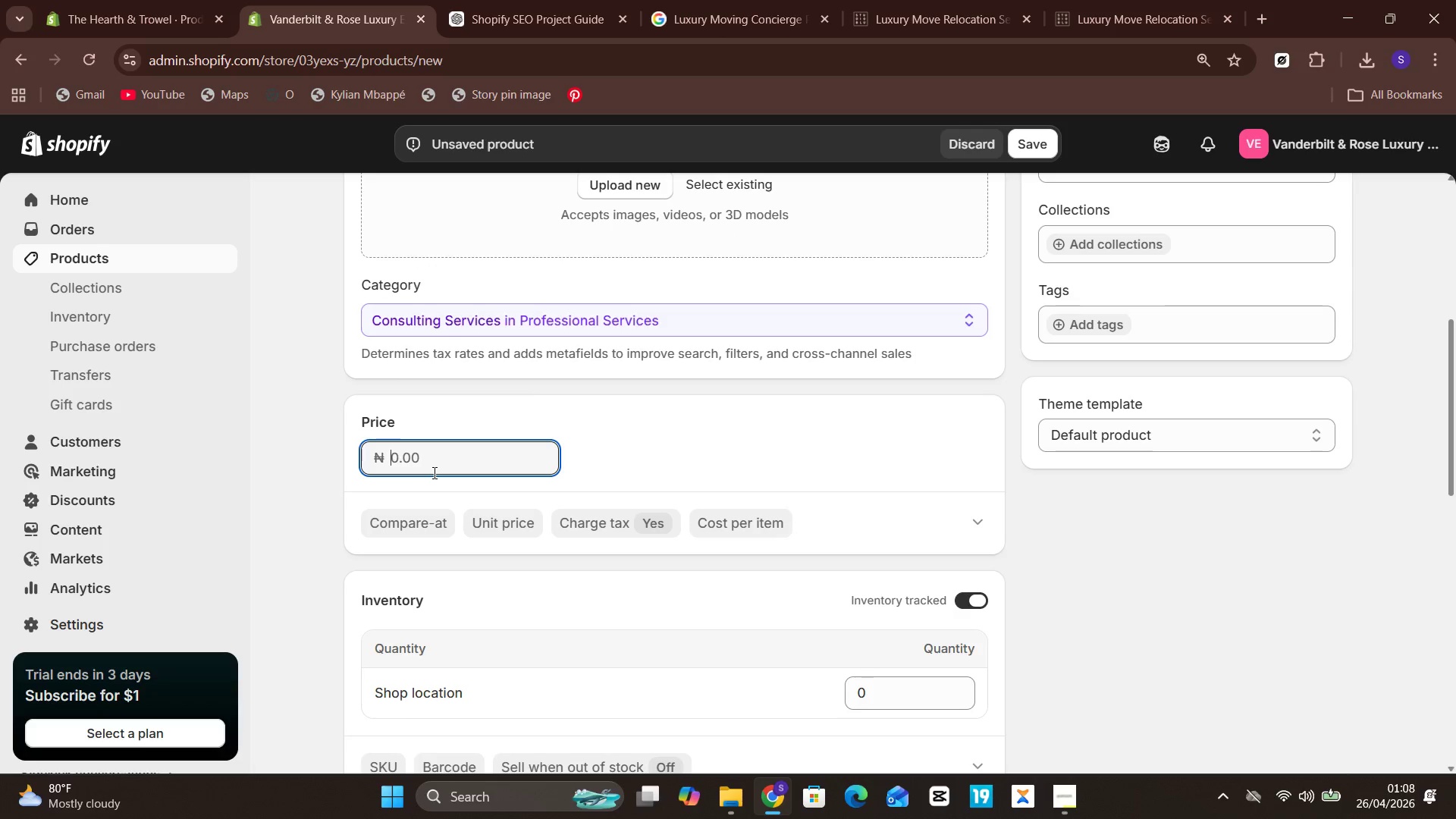 
type(500)
 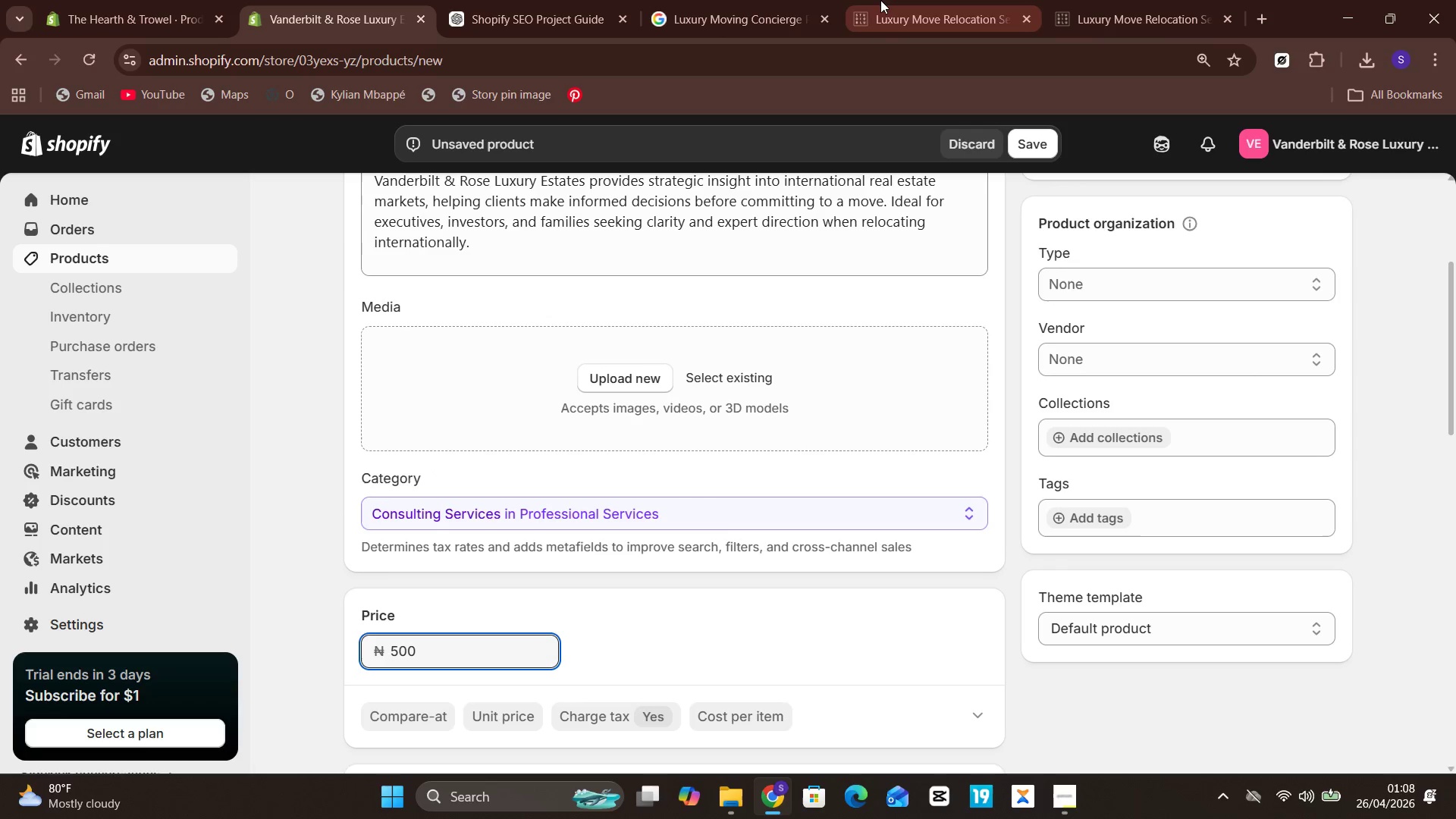 
wait(7.05)
 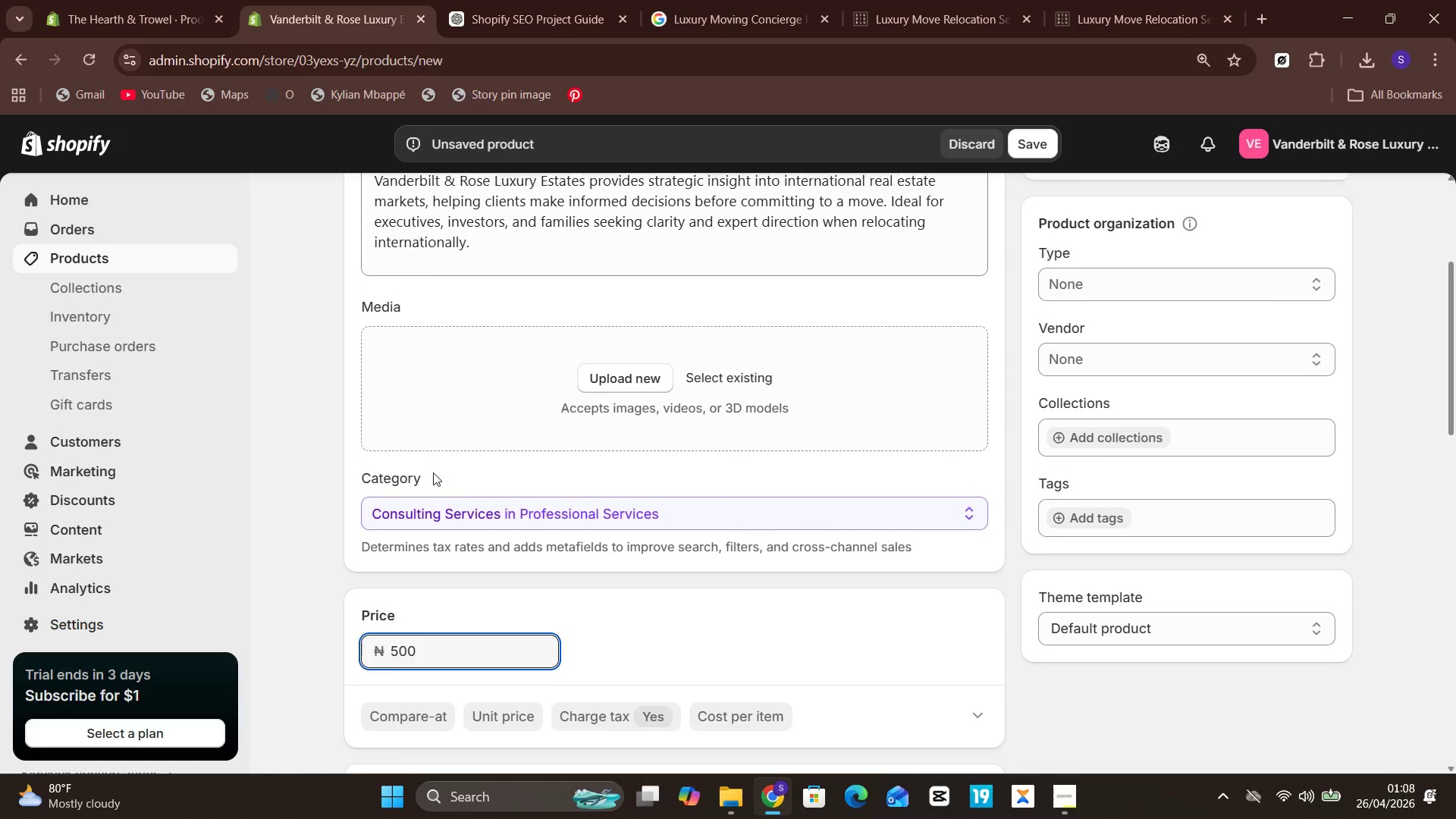 
left_click([532, 0])
 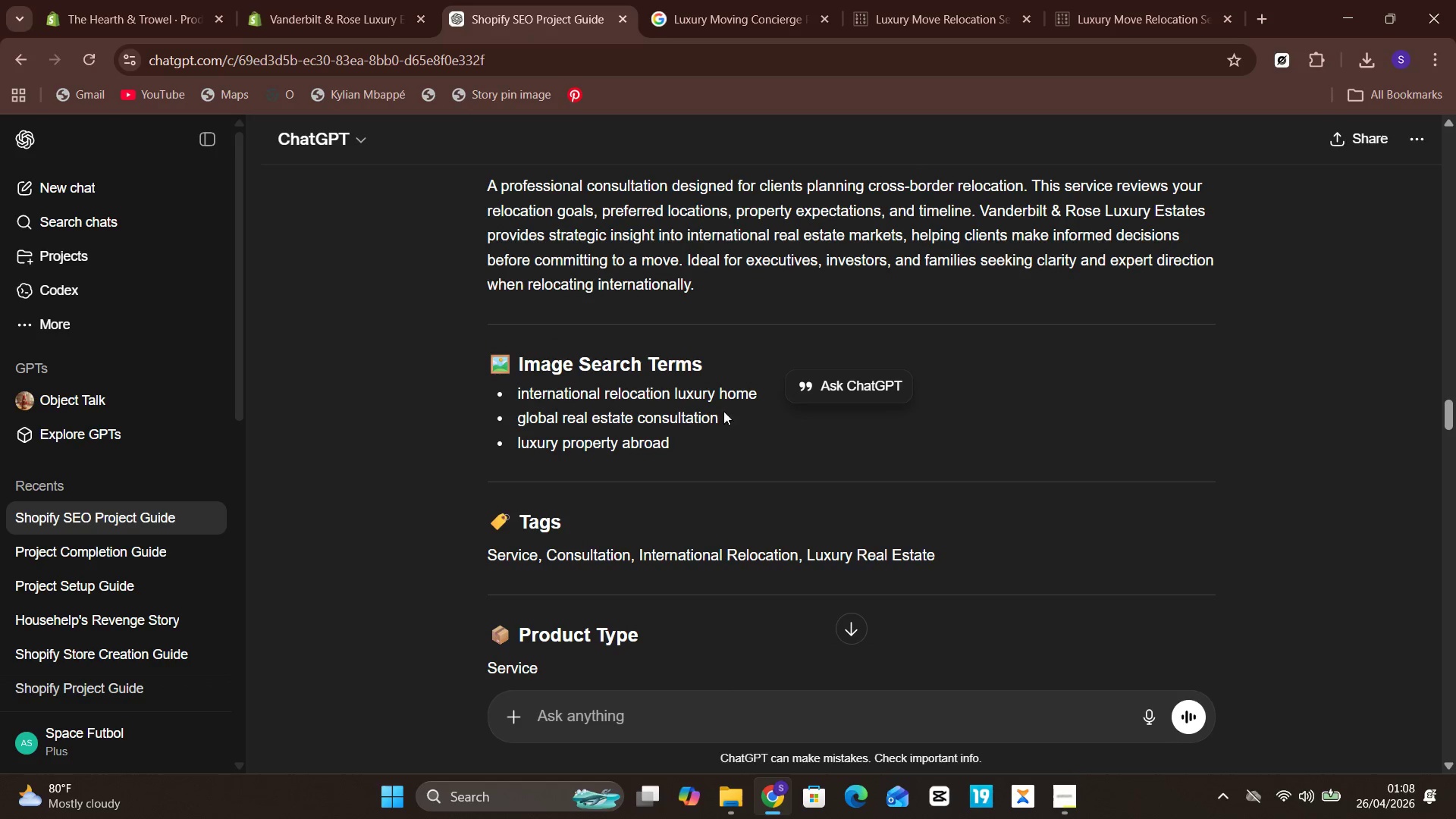 
left_click_drag(start_coordinate=[761, 388], to_coordinate=[507, 390])
 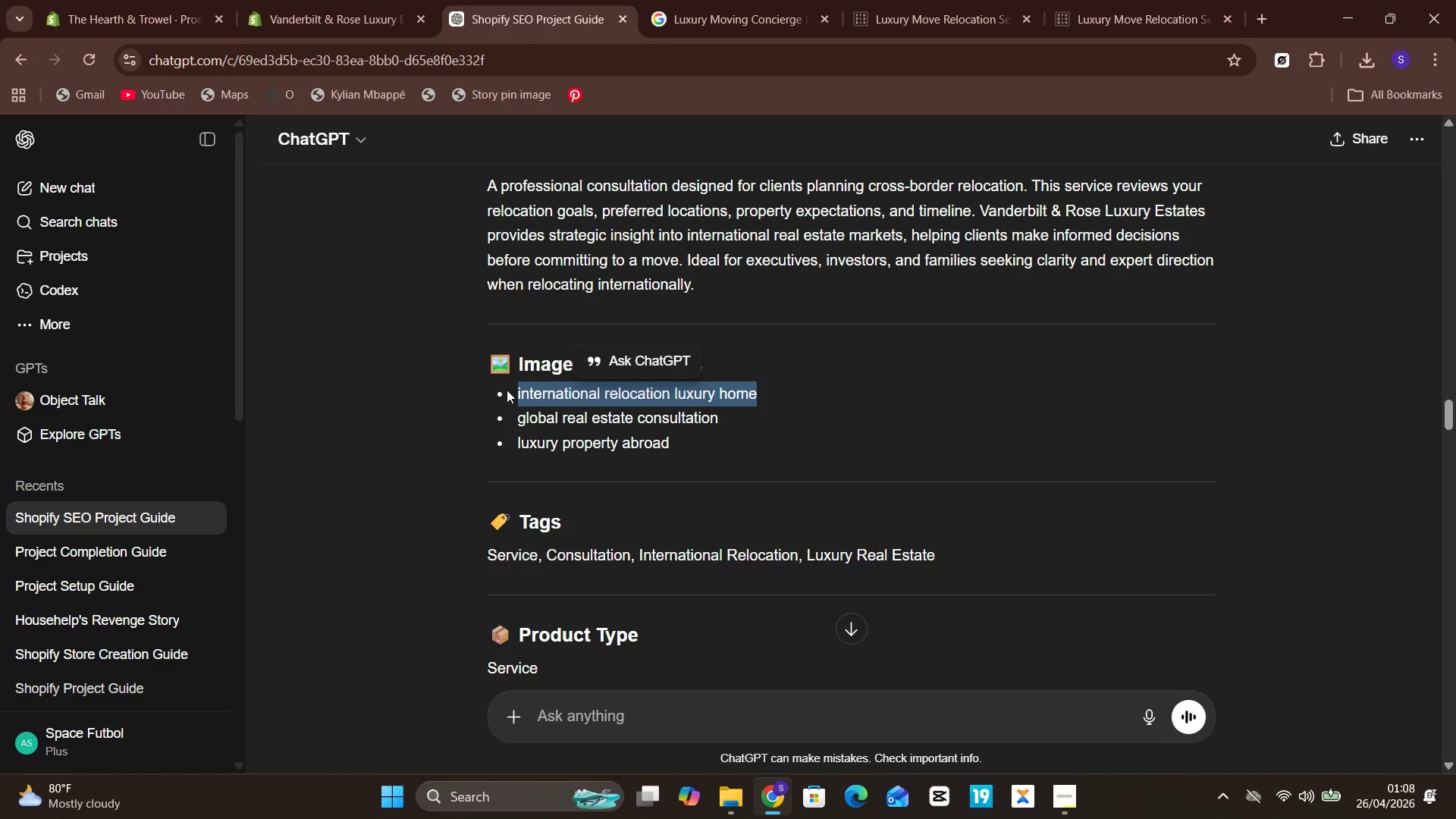 
key(Control+C)
 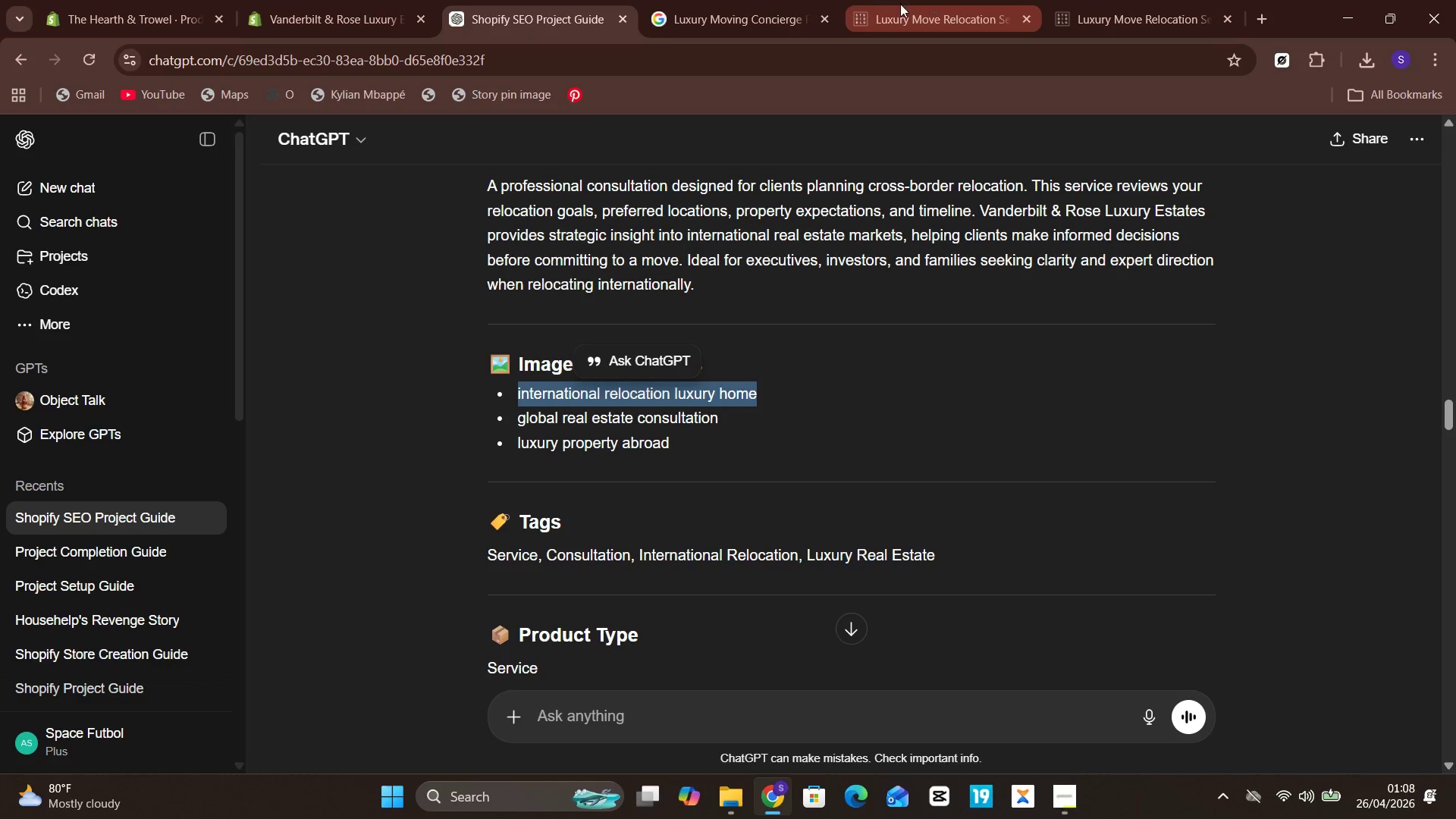 
left_click([791, 0])
 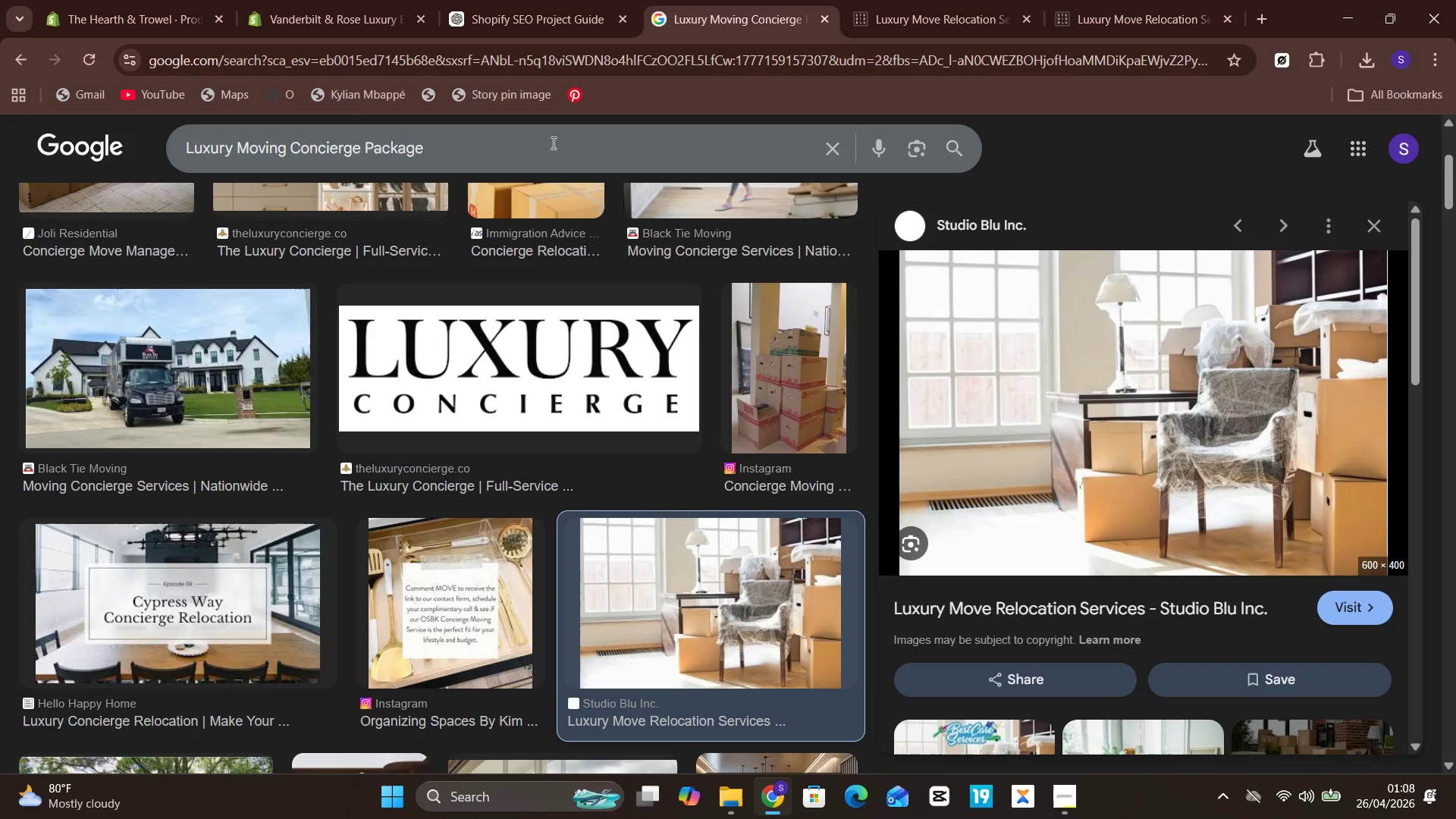 
left_click([552, 142])
 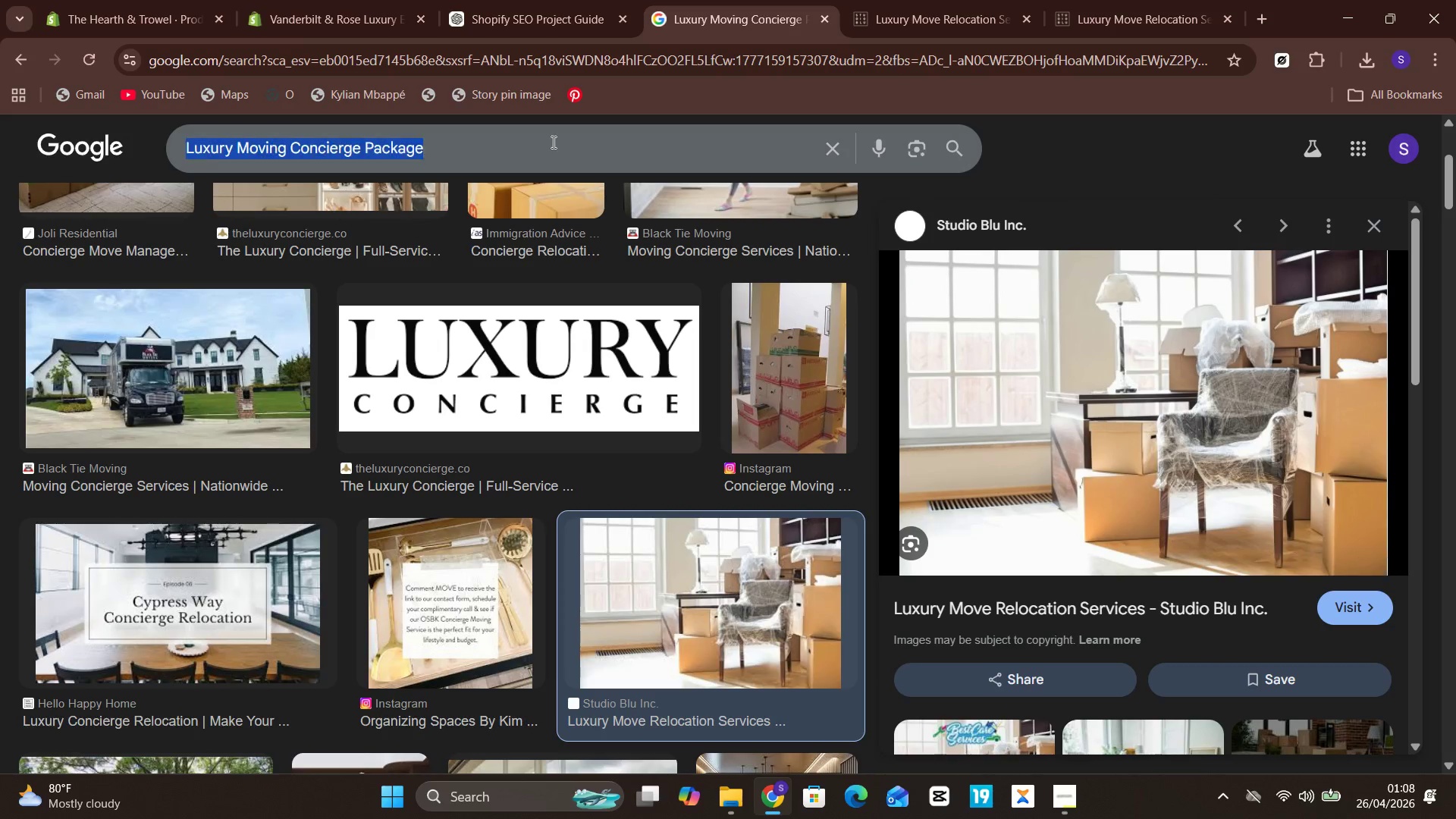 
key(Control+A)
 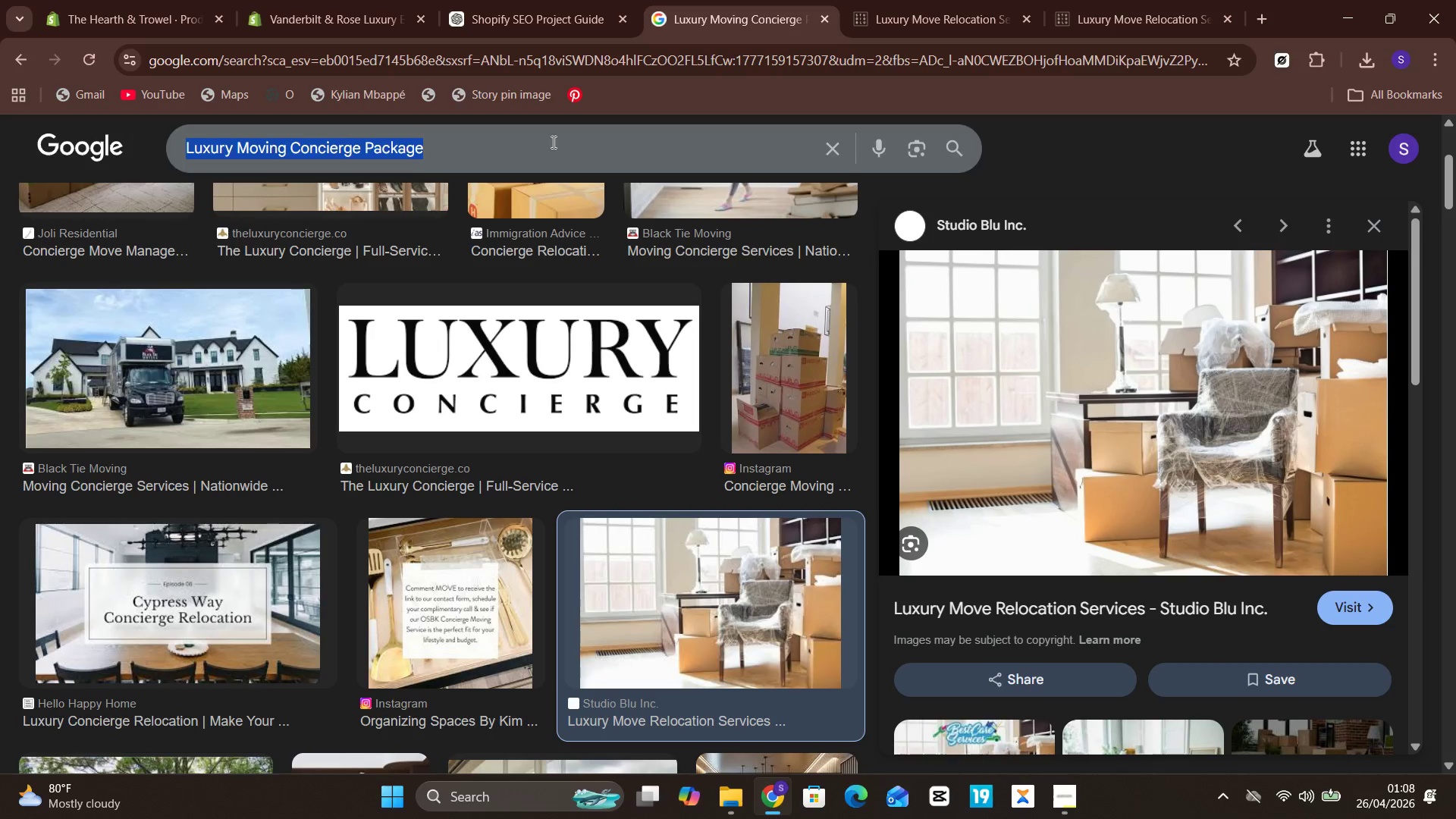 
key(Control+V)
 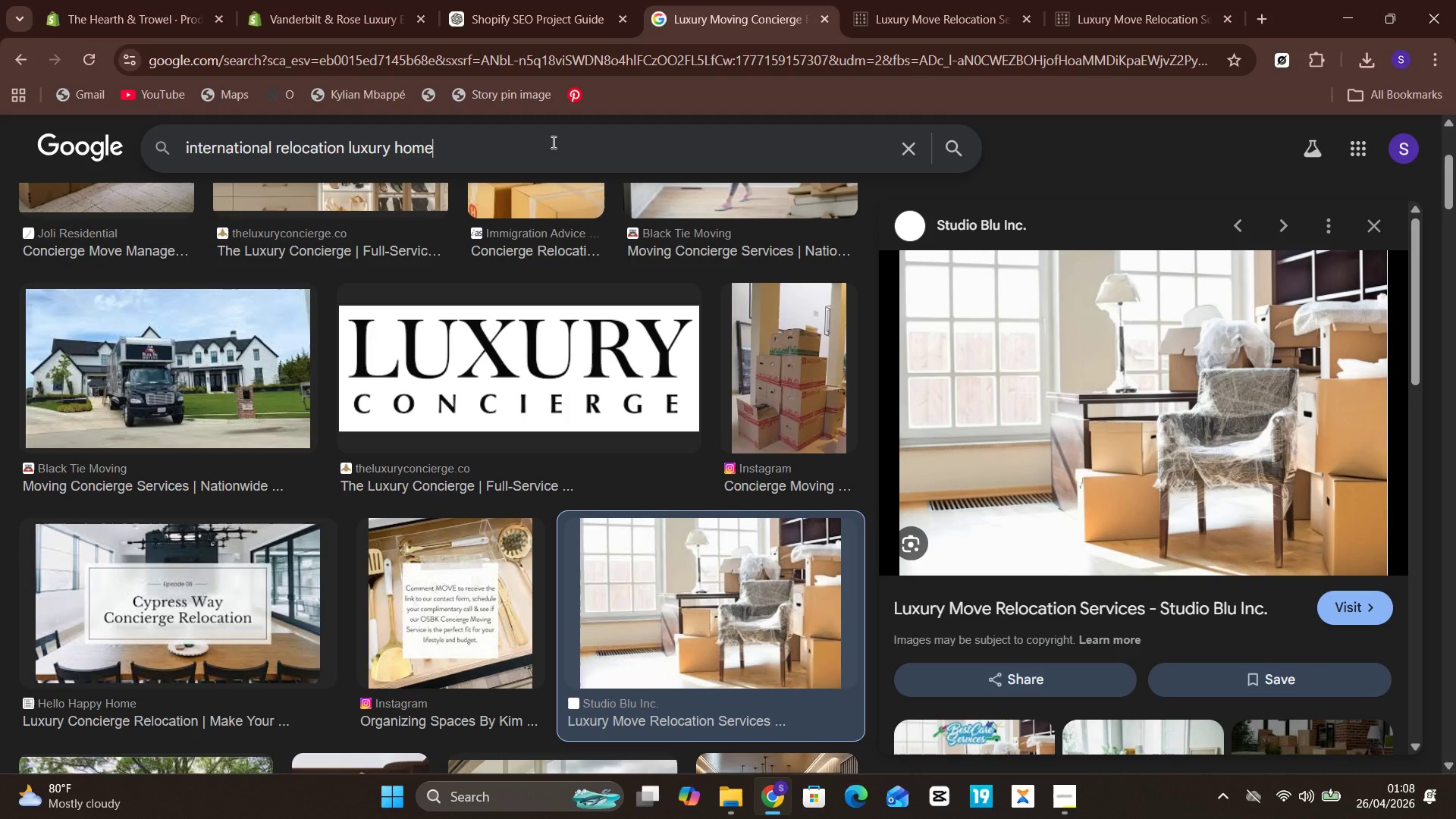 
key(Enter)
 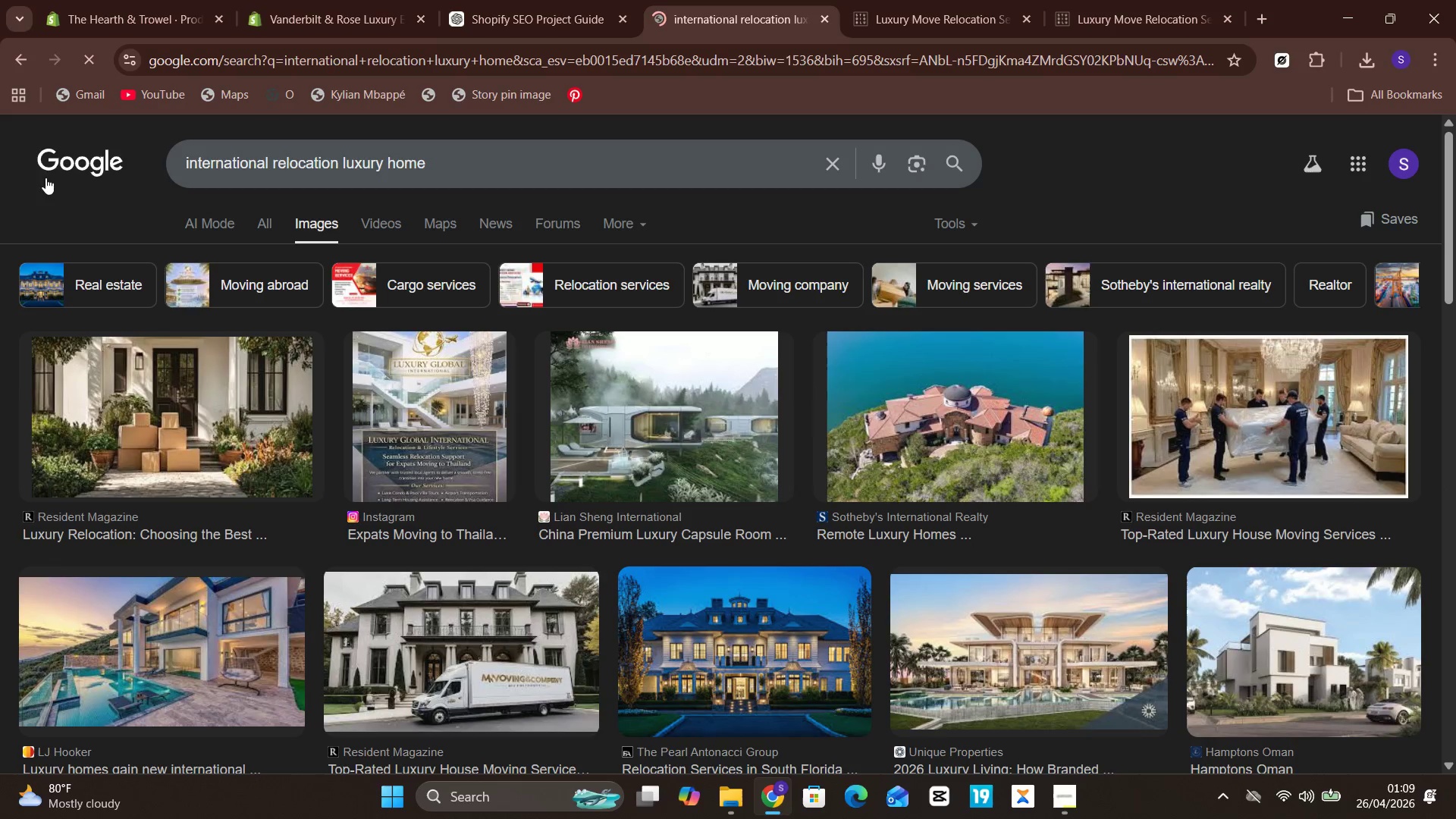 
left_click([168, 412])
 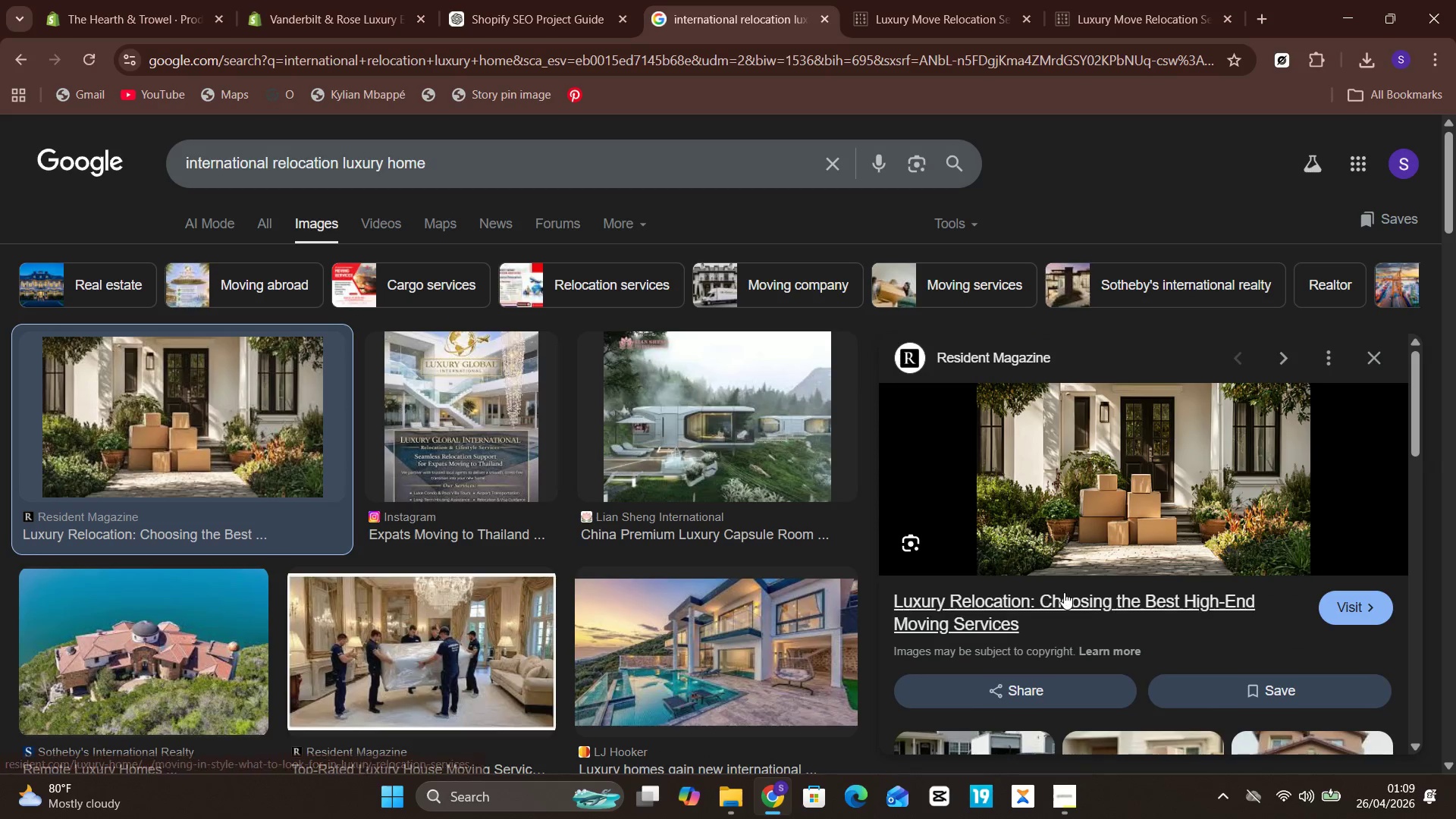 
right_click([1121, 497])
 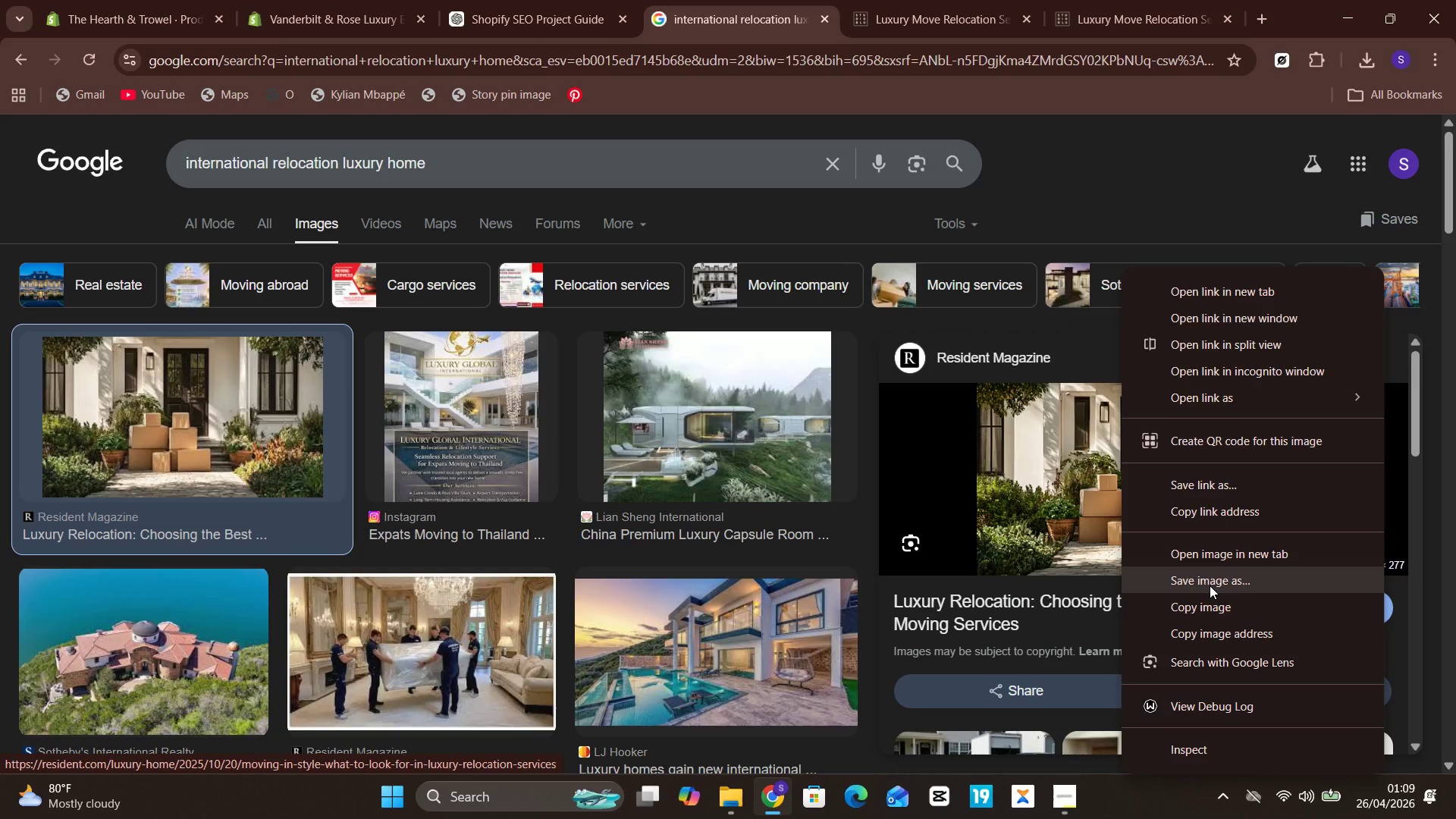 
left_click([1210, 585])
 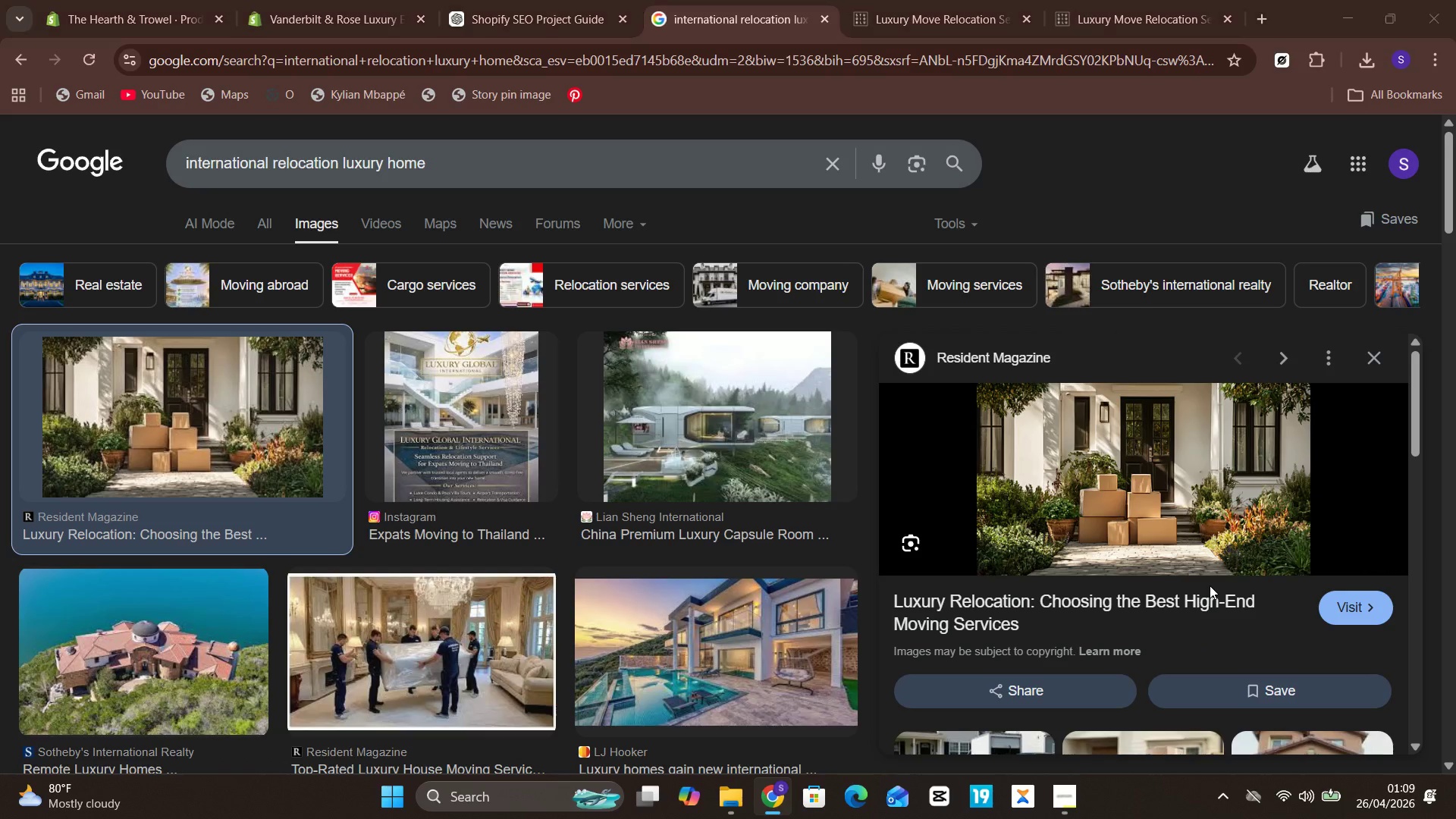 
hold_key(key=Enter, duration=0.31)
 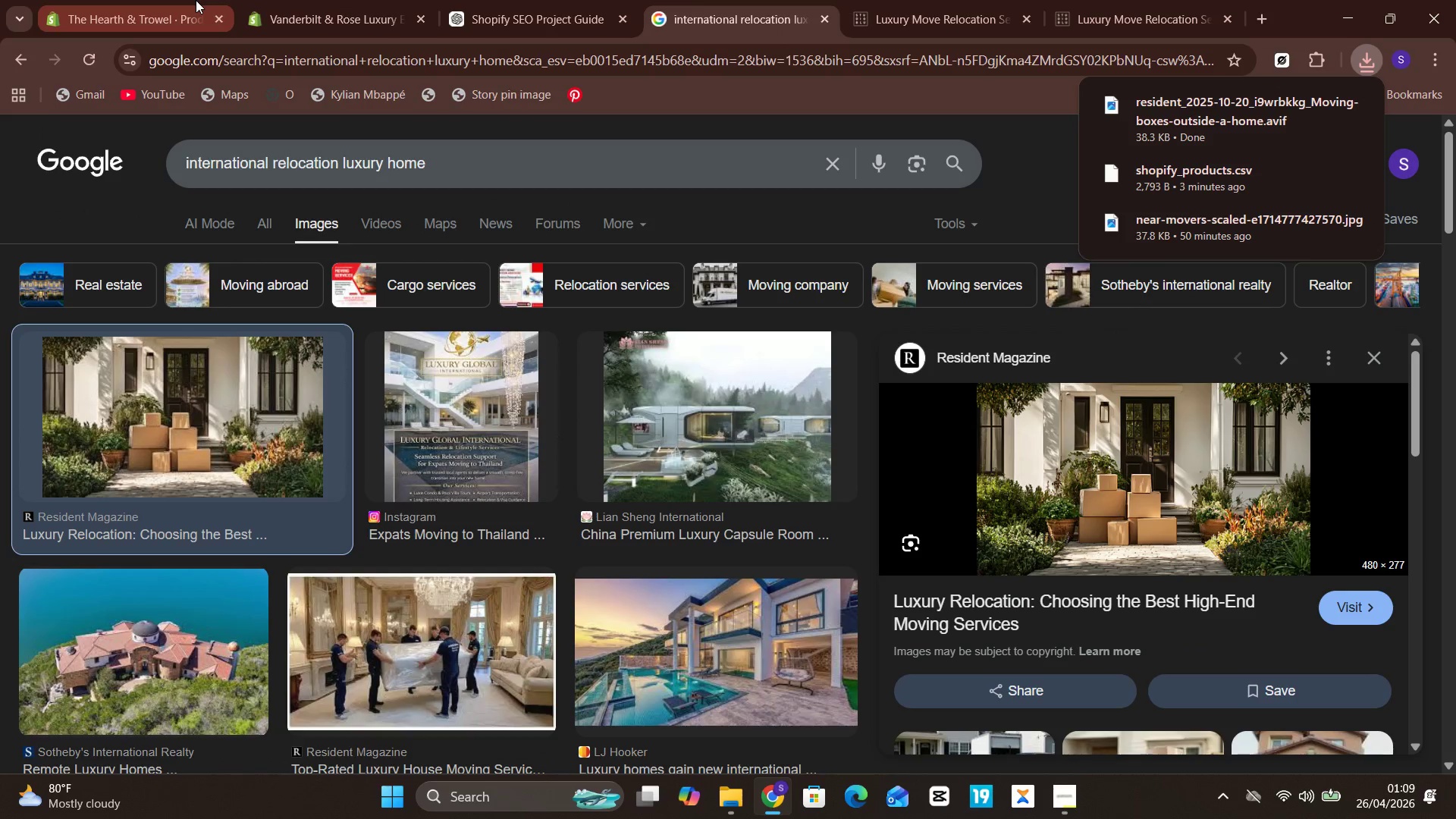 
left_click([281, 0])
 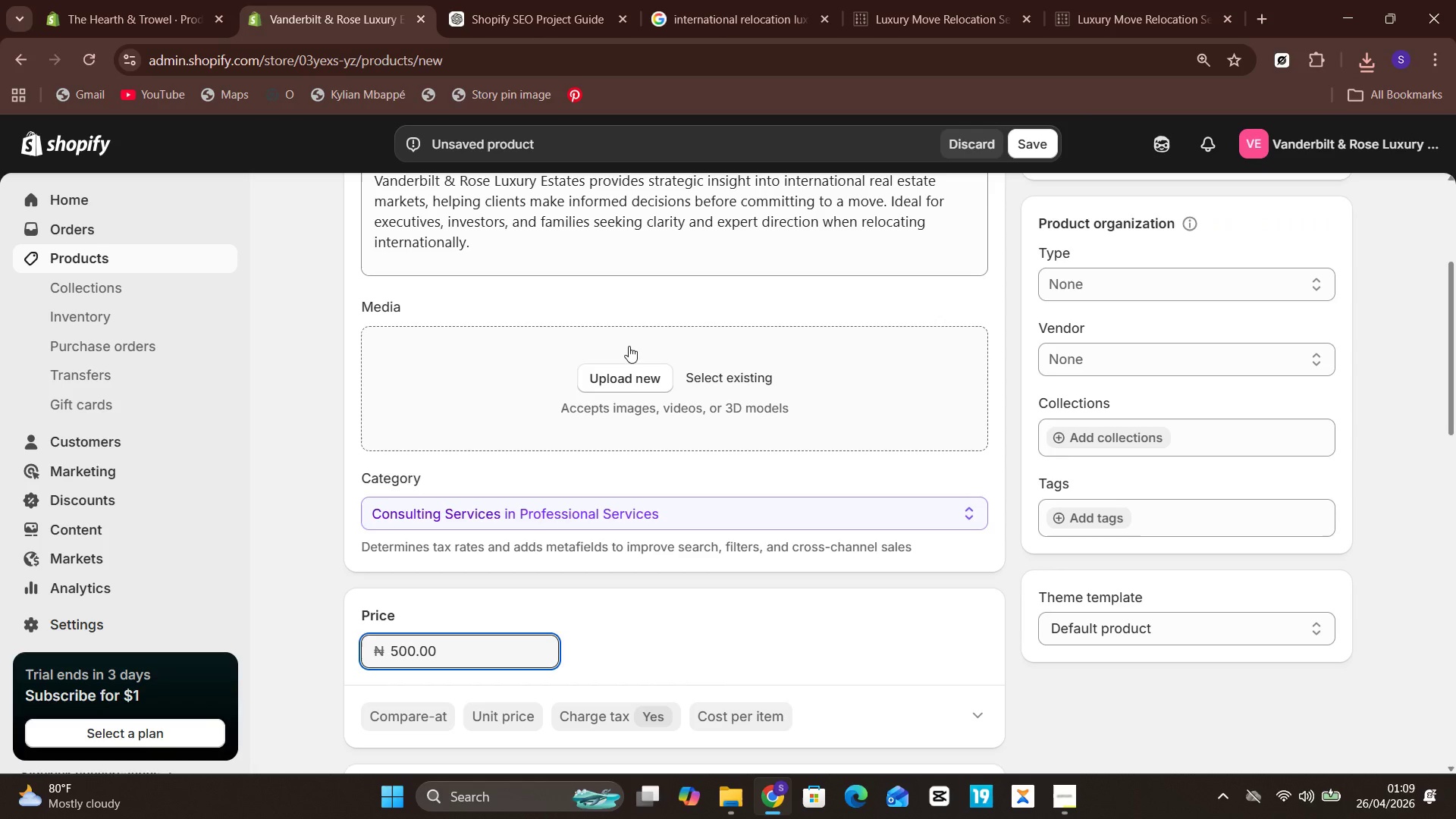 
left_click([622, 375])
 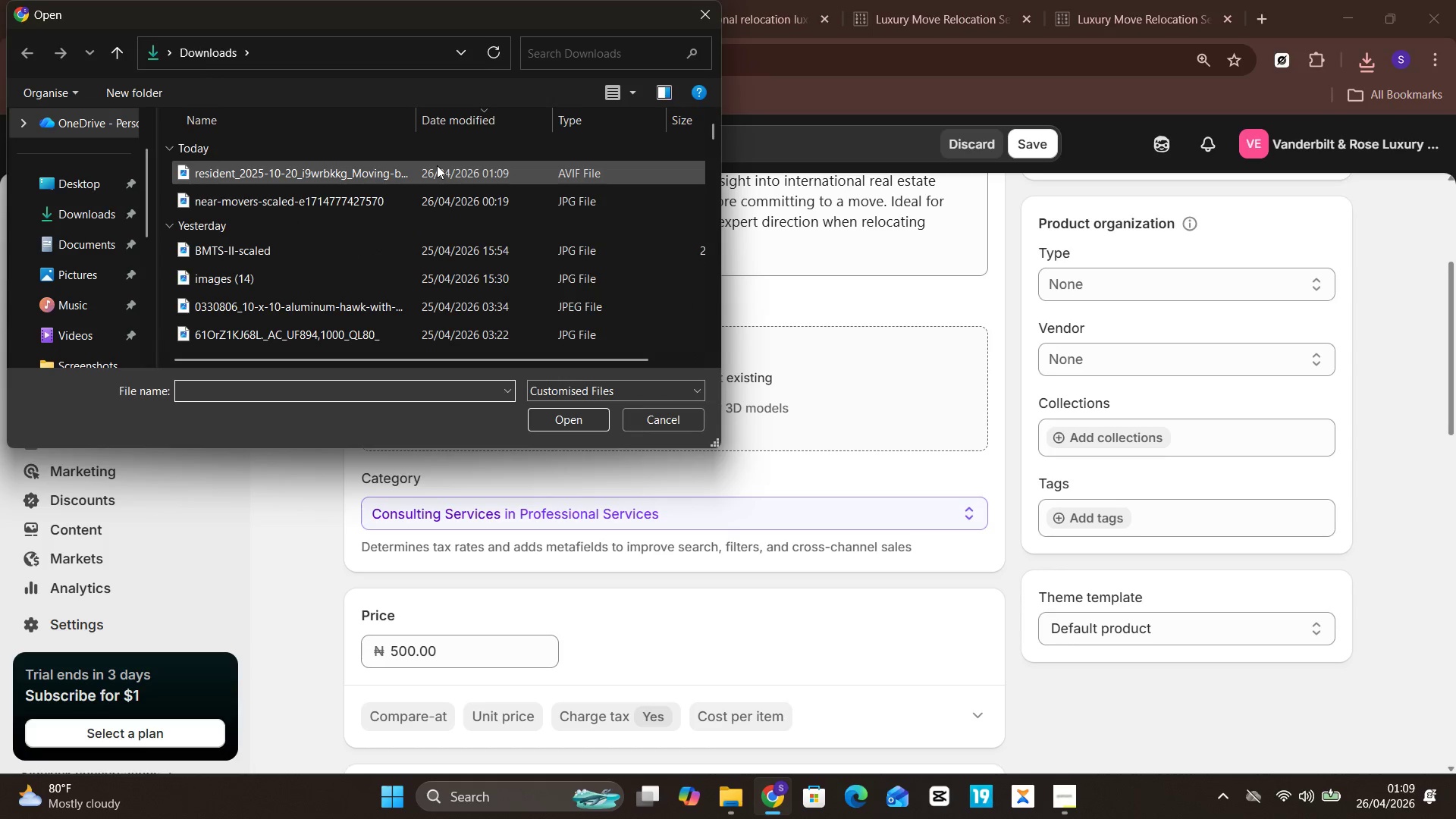 
left_click([437, 165])
 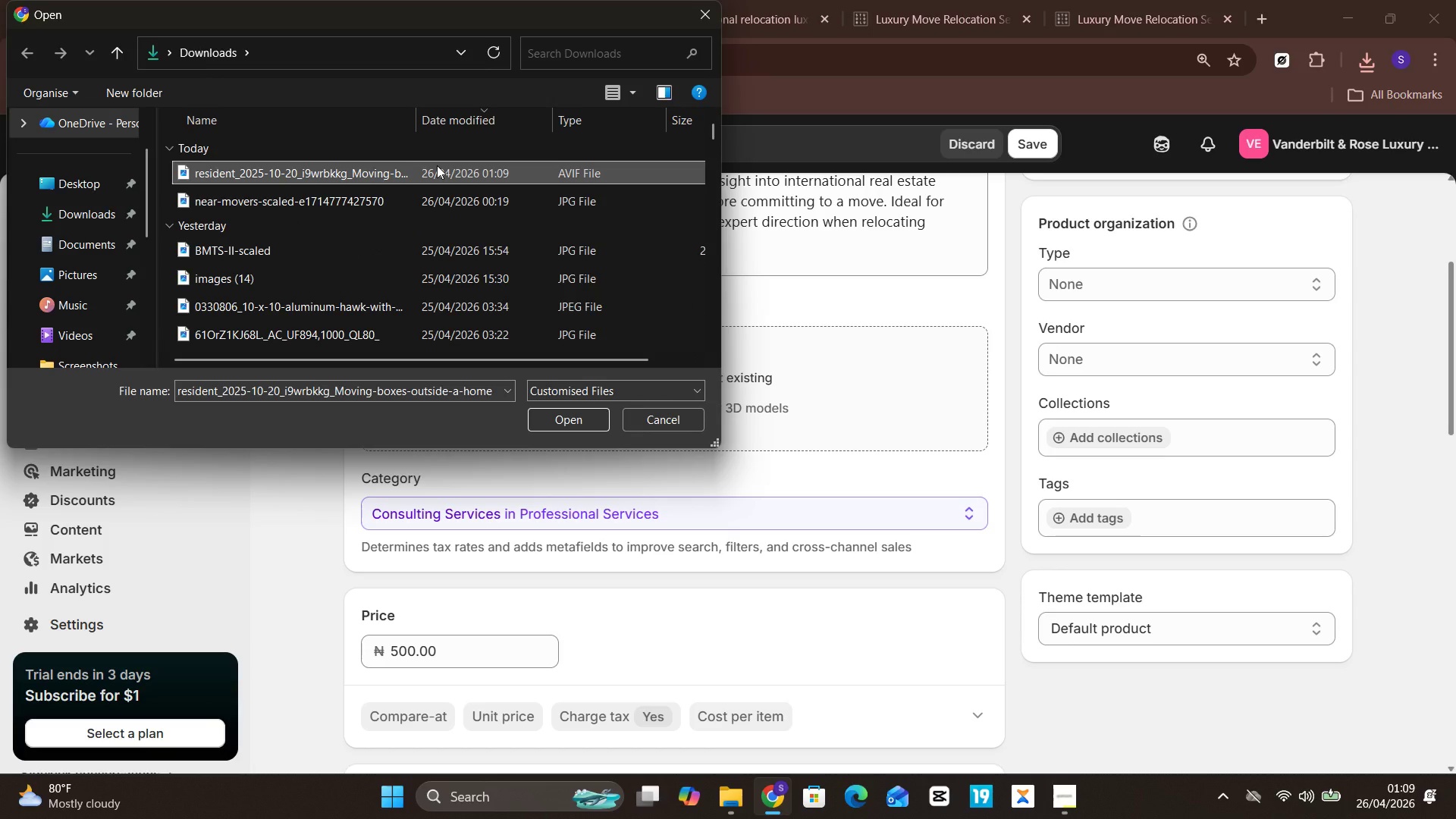 
key(Enter)
 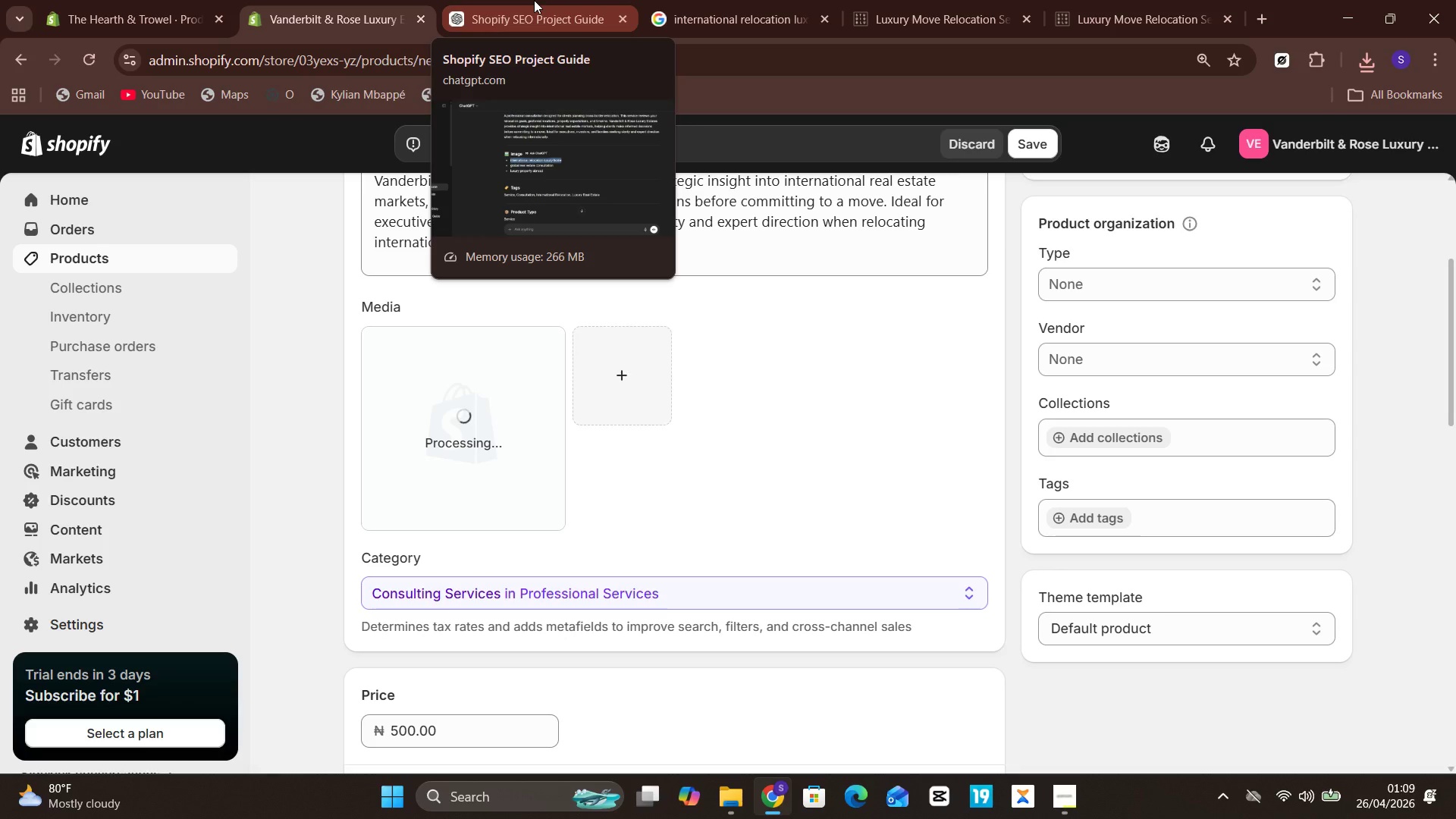 
wait(6.31)
 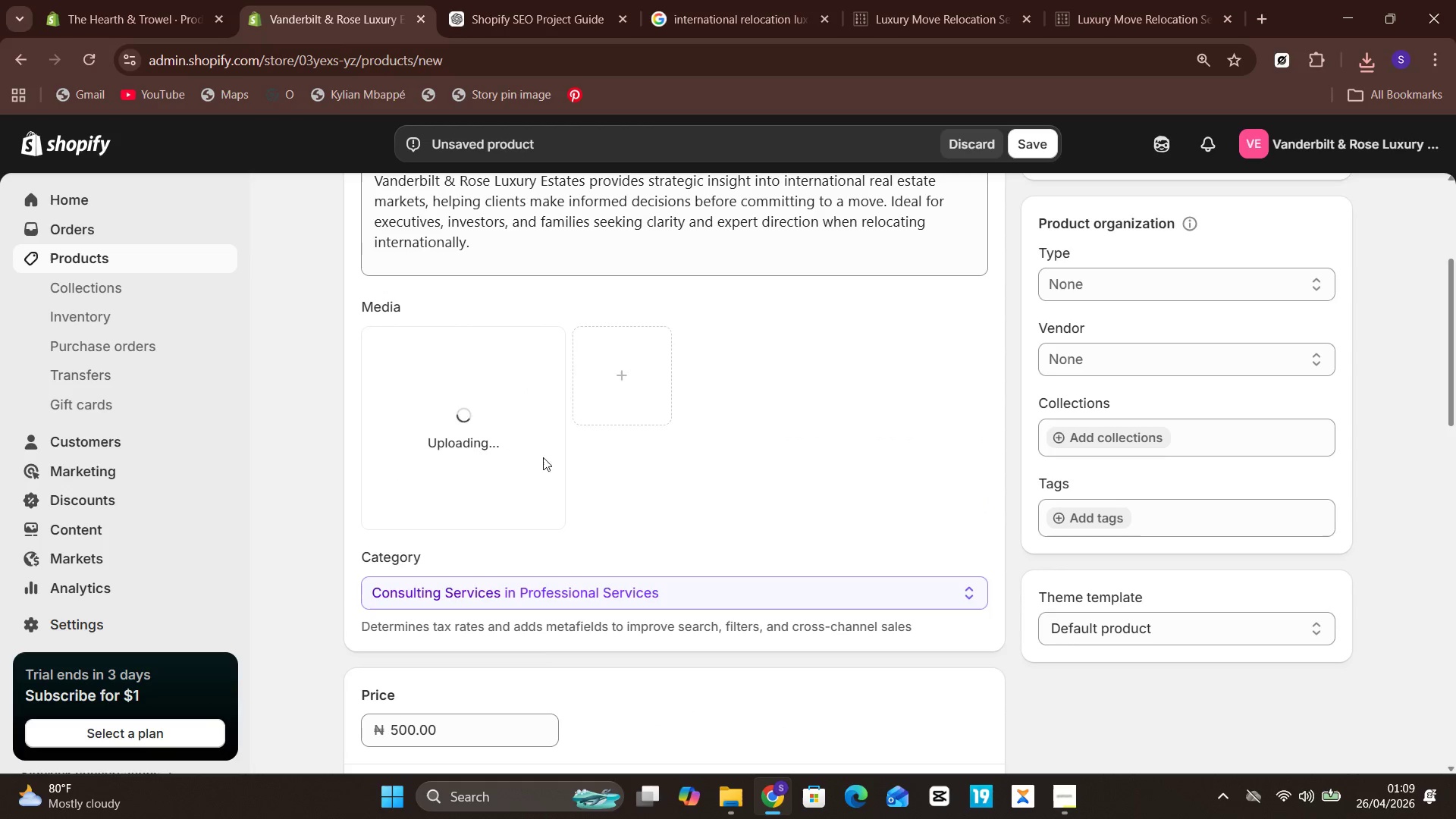 
left_click([534, 0])
 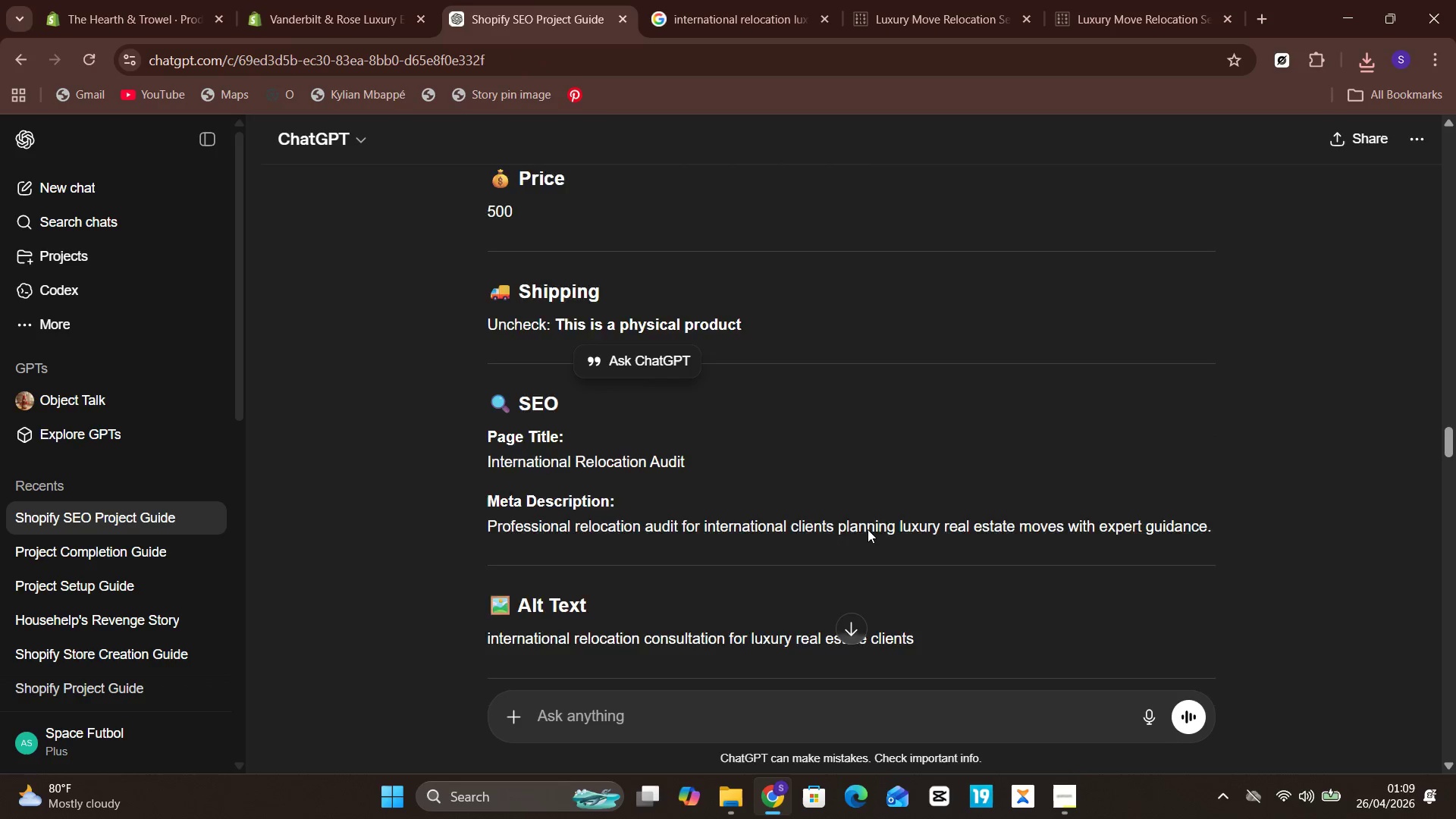 
wait(5.39)
 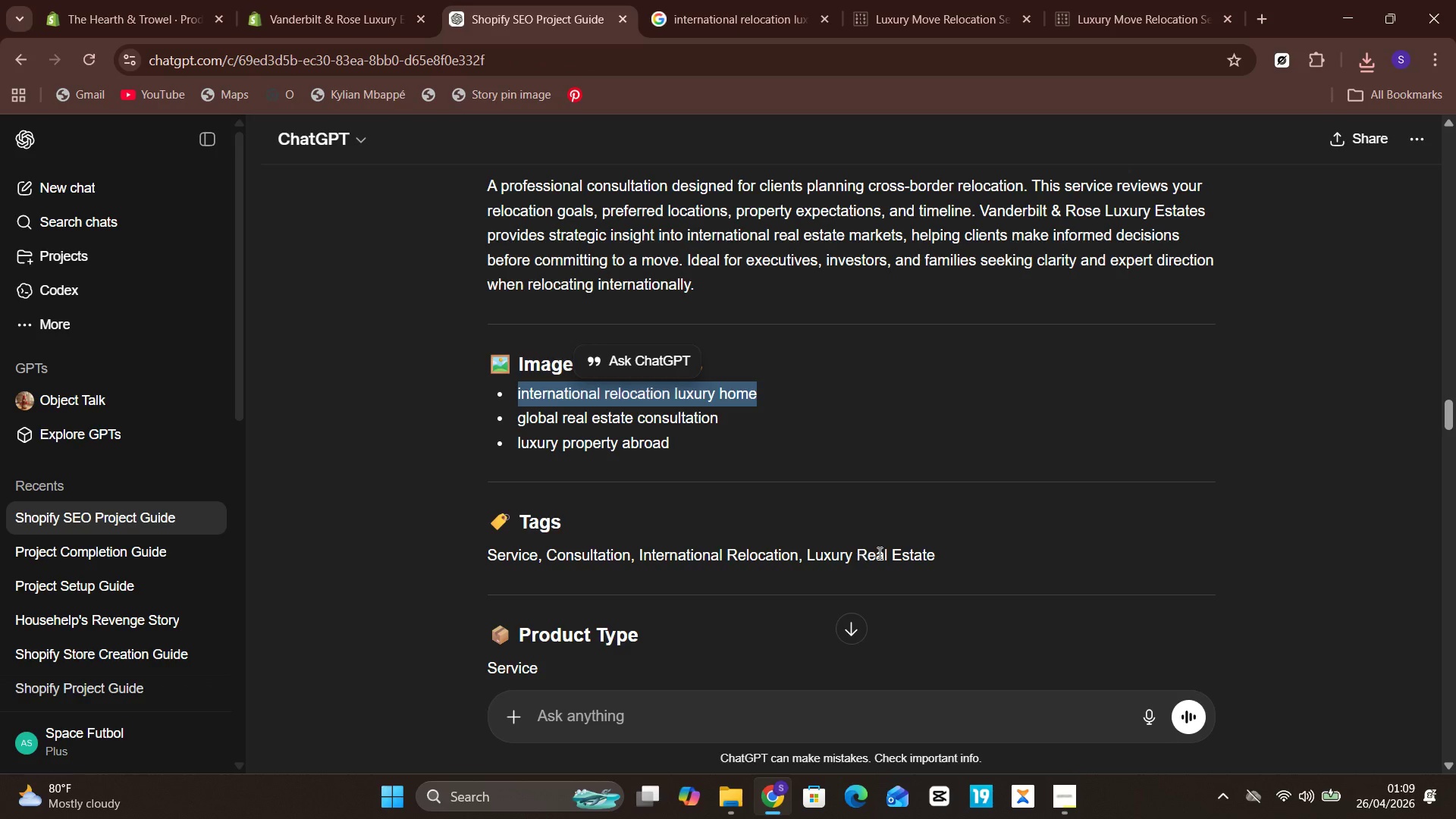 
left_click_drag(start_coordinate=[952, 600], to_coordinate=[479, 590])
 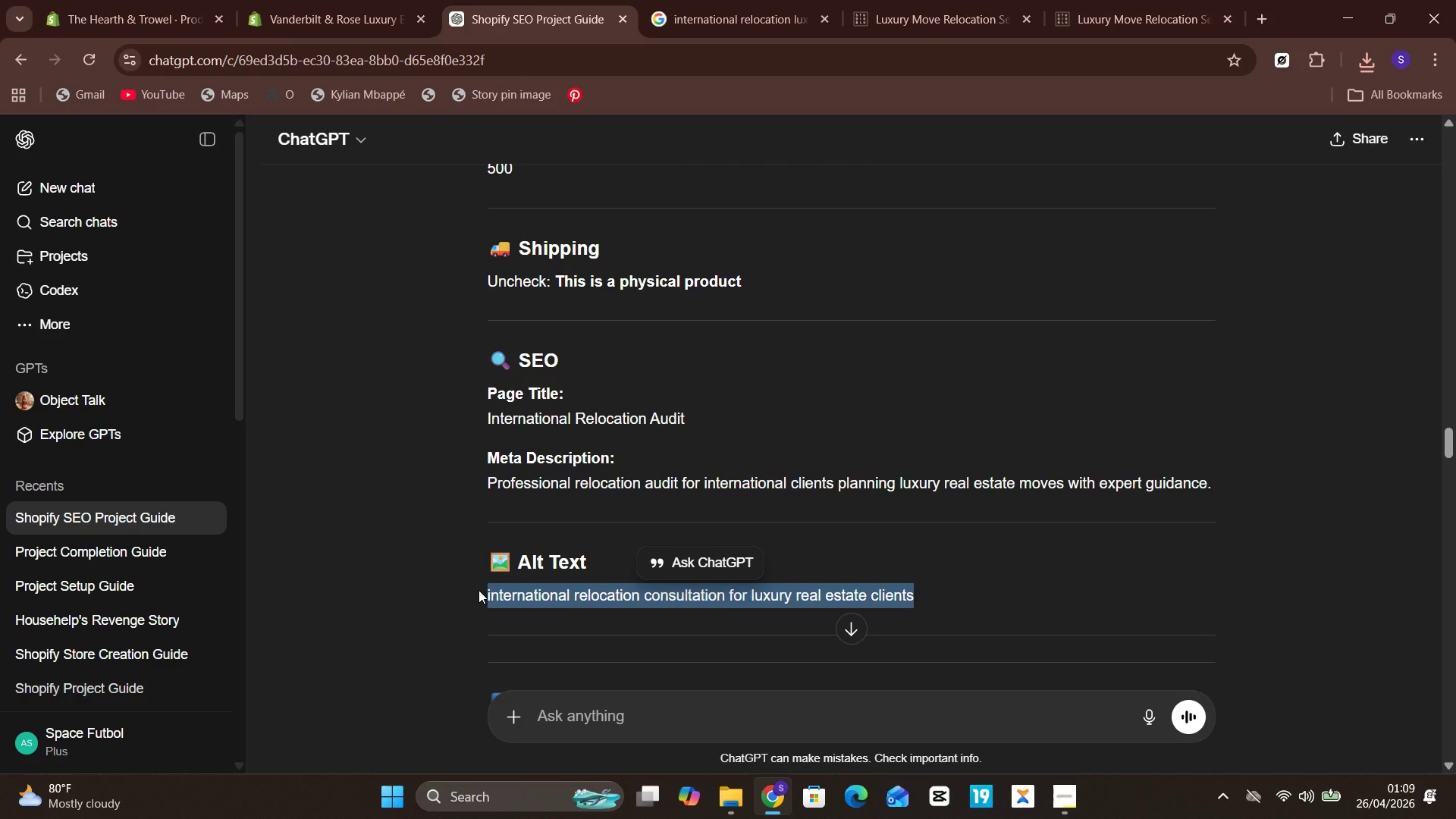 
key(Control+C)
 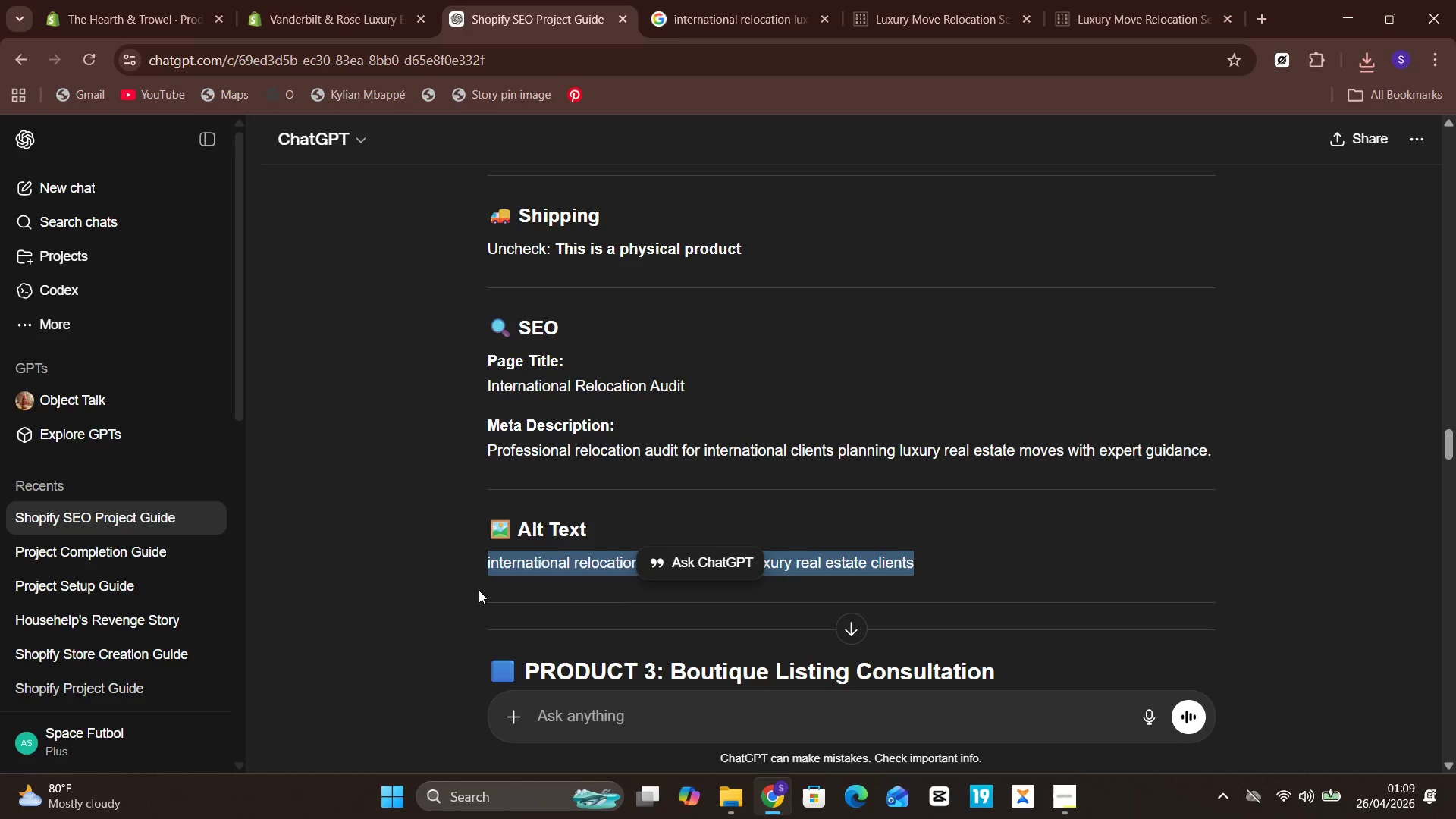 
left_click([357, 0])
 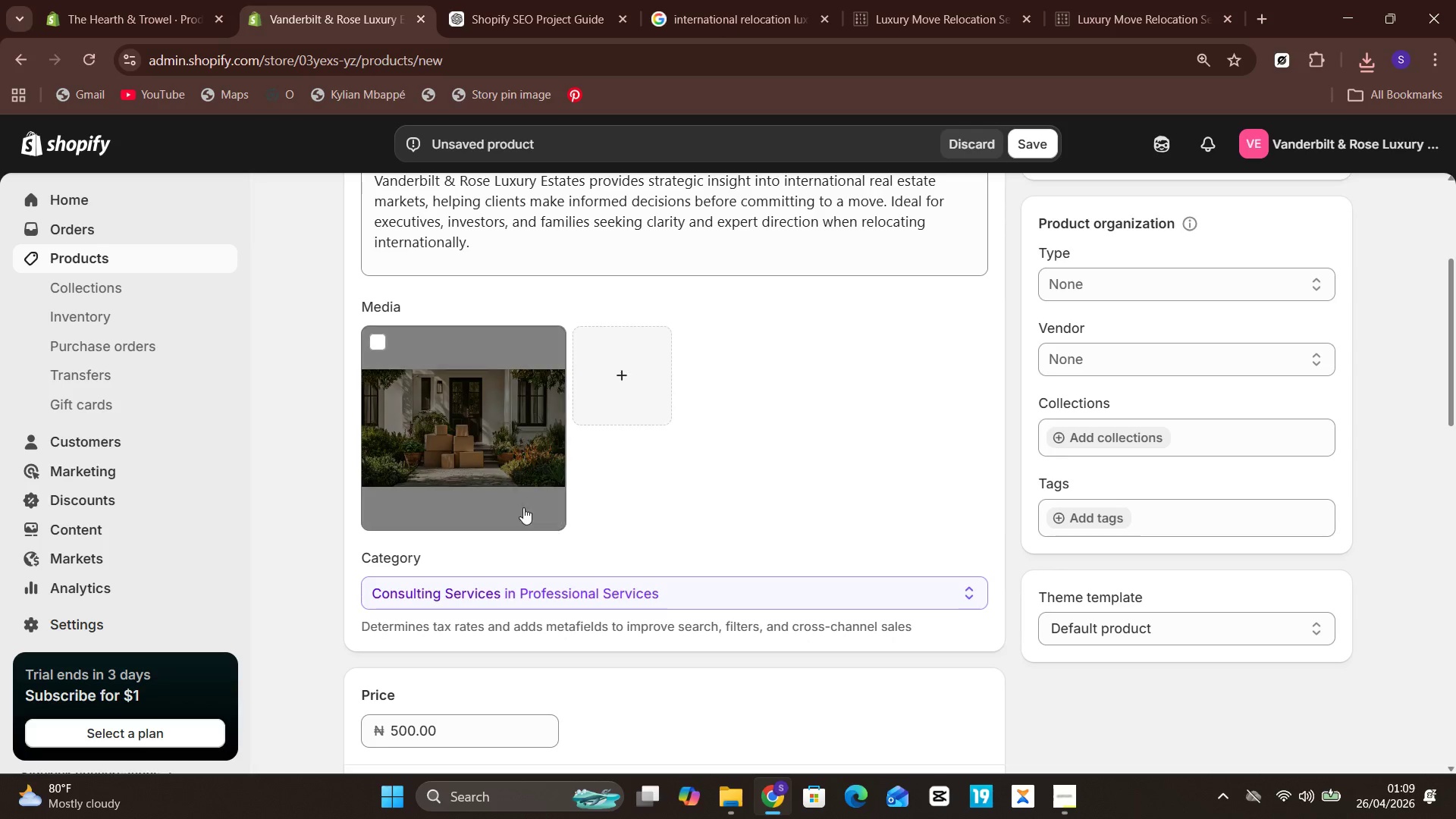 
left_click([492, 485])
 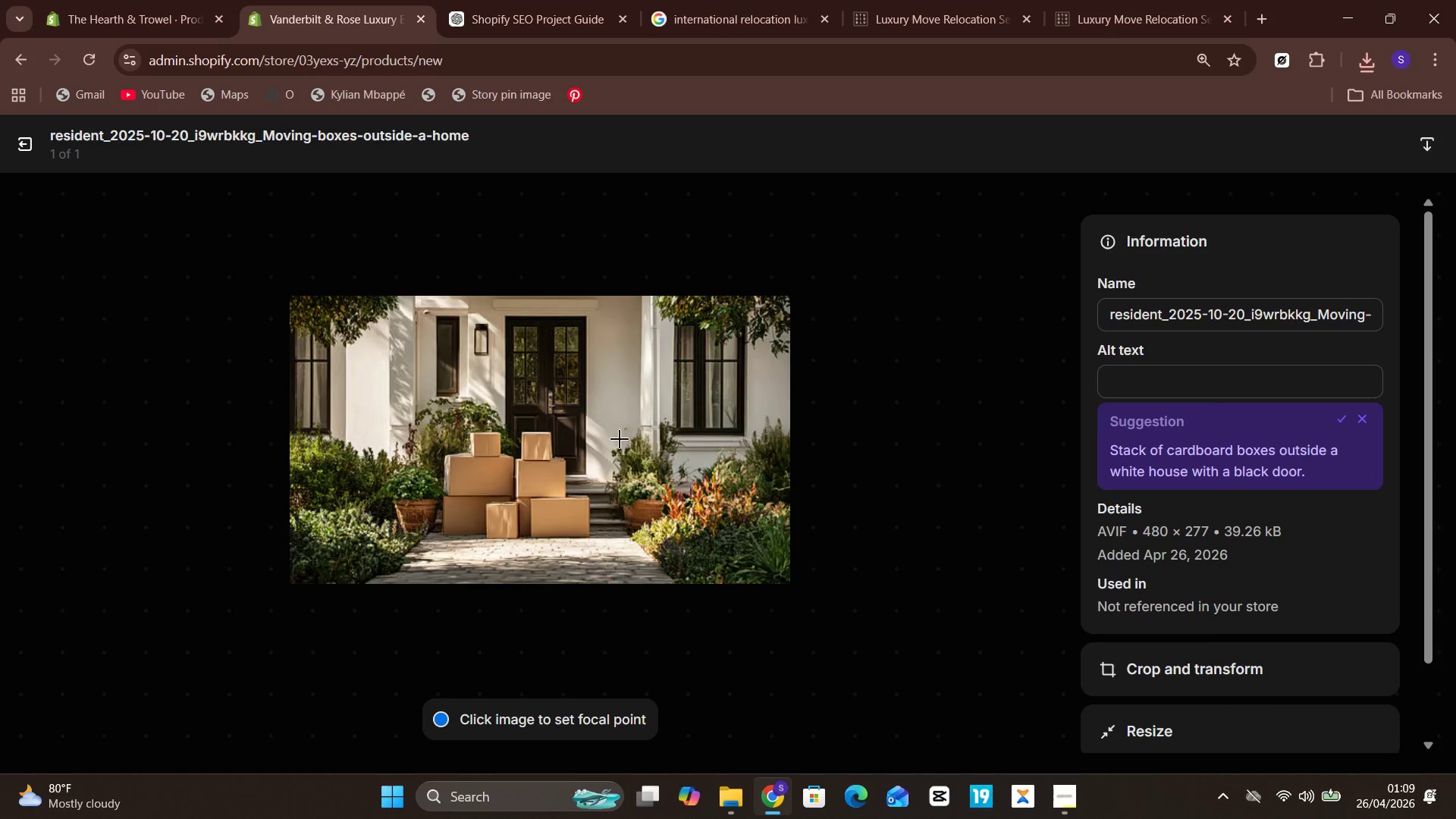 
left_click([1213, 396])
 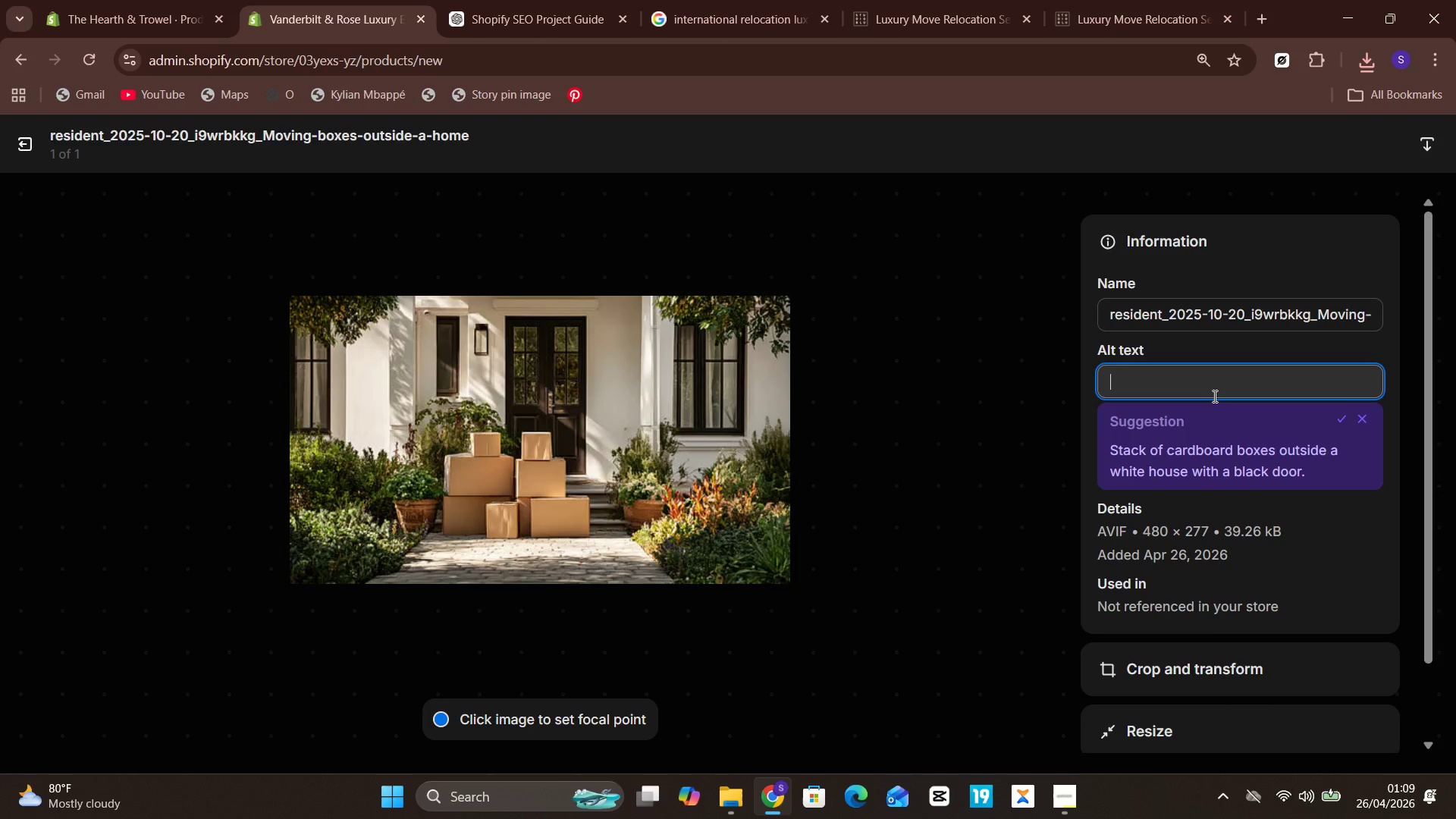 
key(Control+V)
 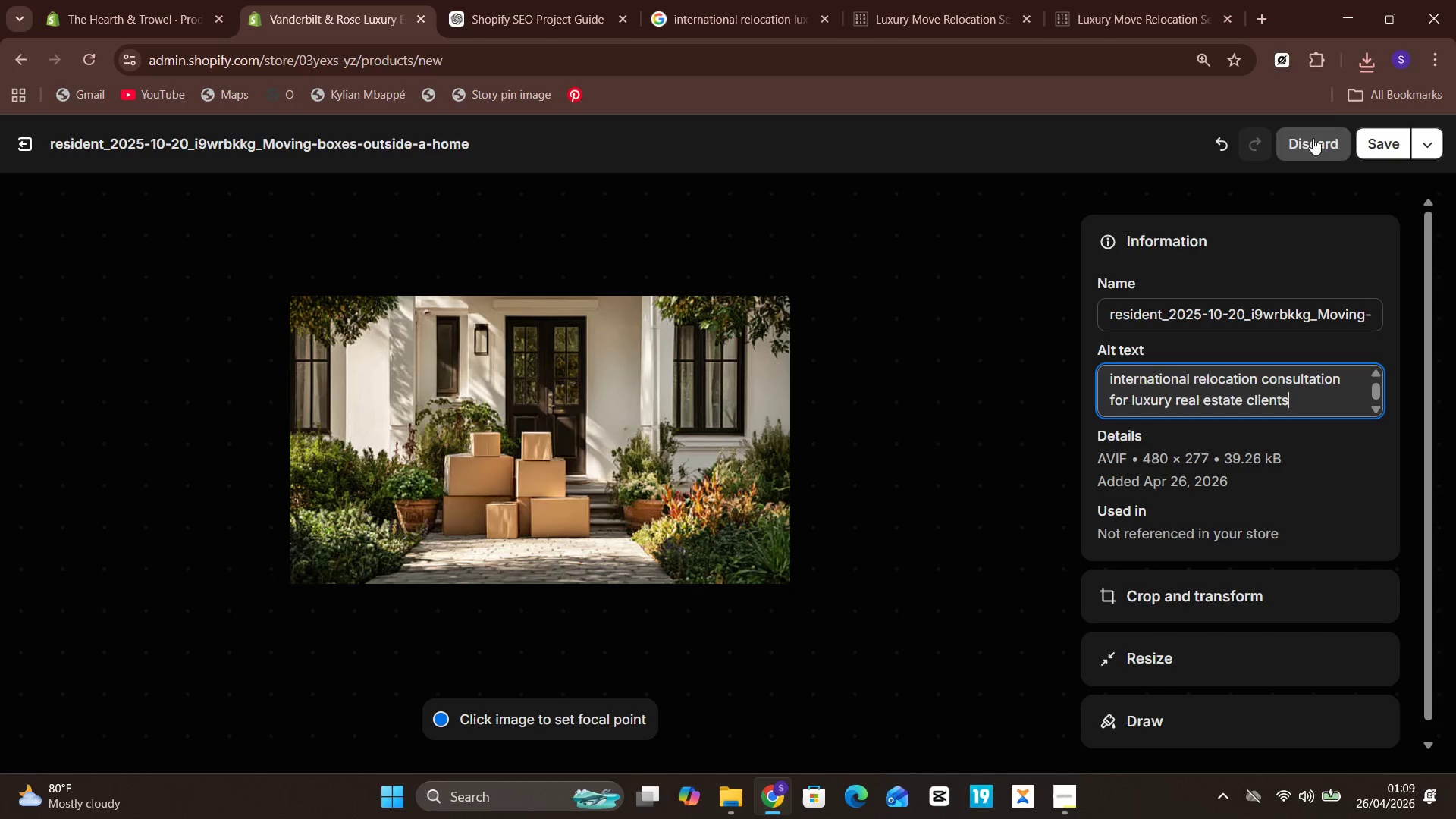 
left_click([1383, 152])
 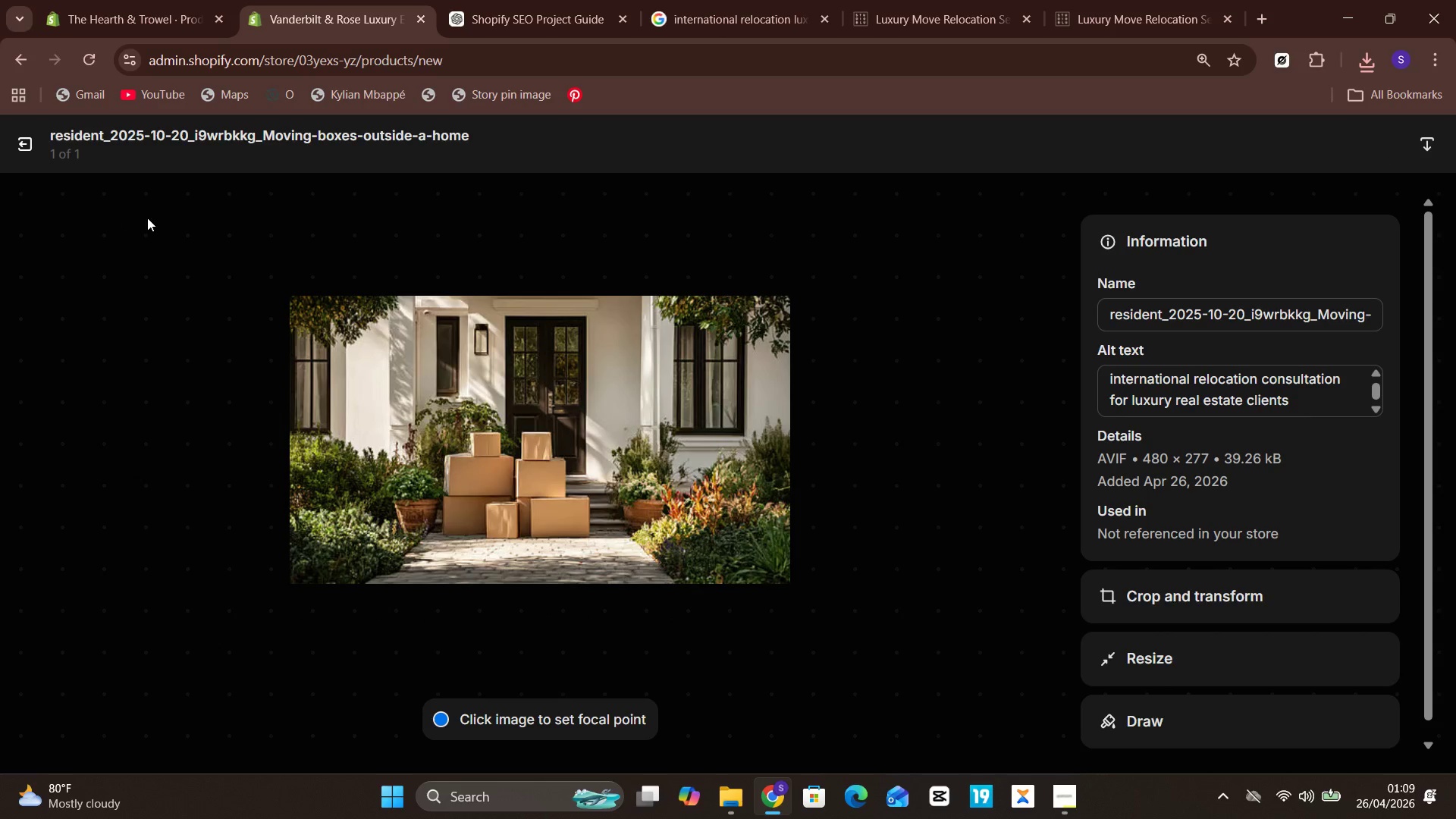 
left_click([19, 141])
 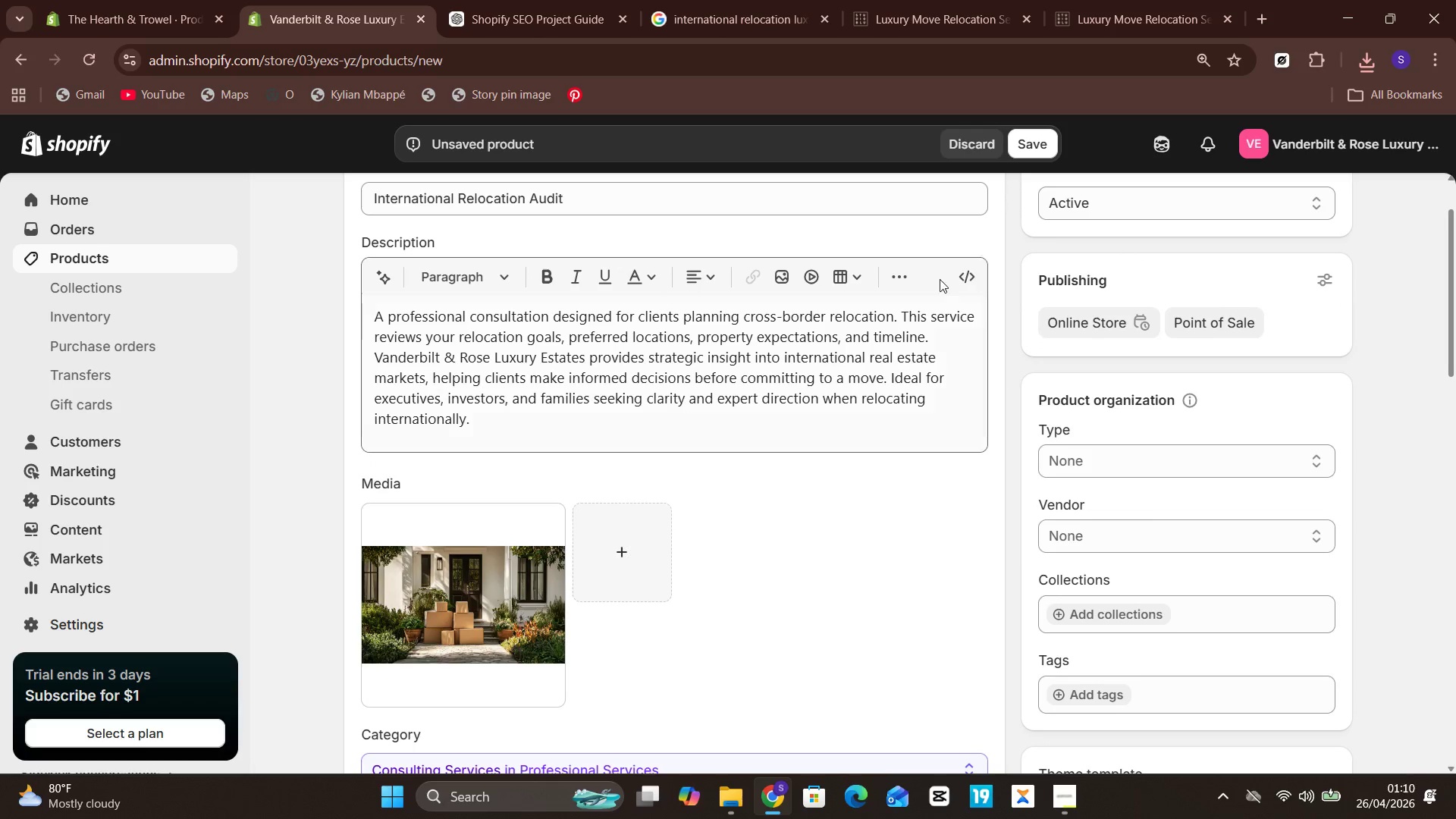 
left_click([557, 0])
 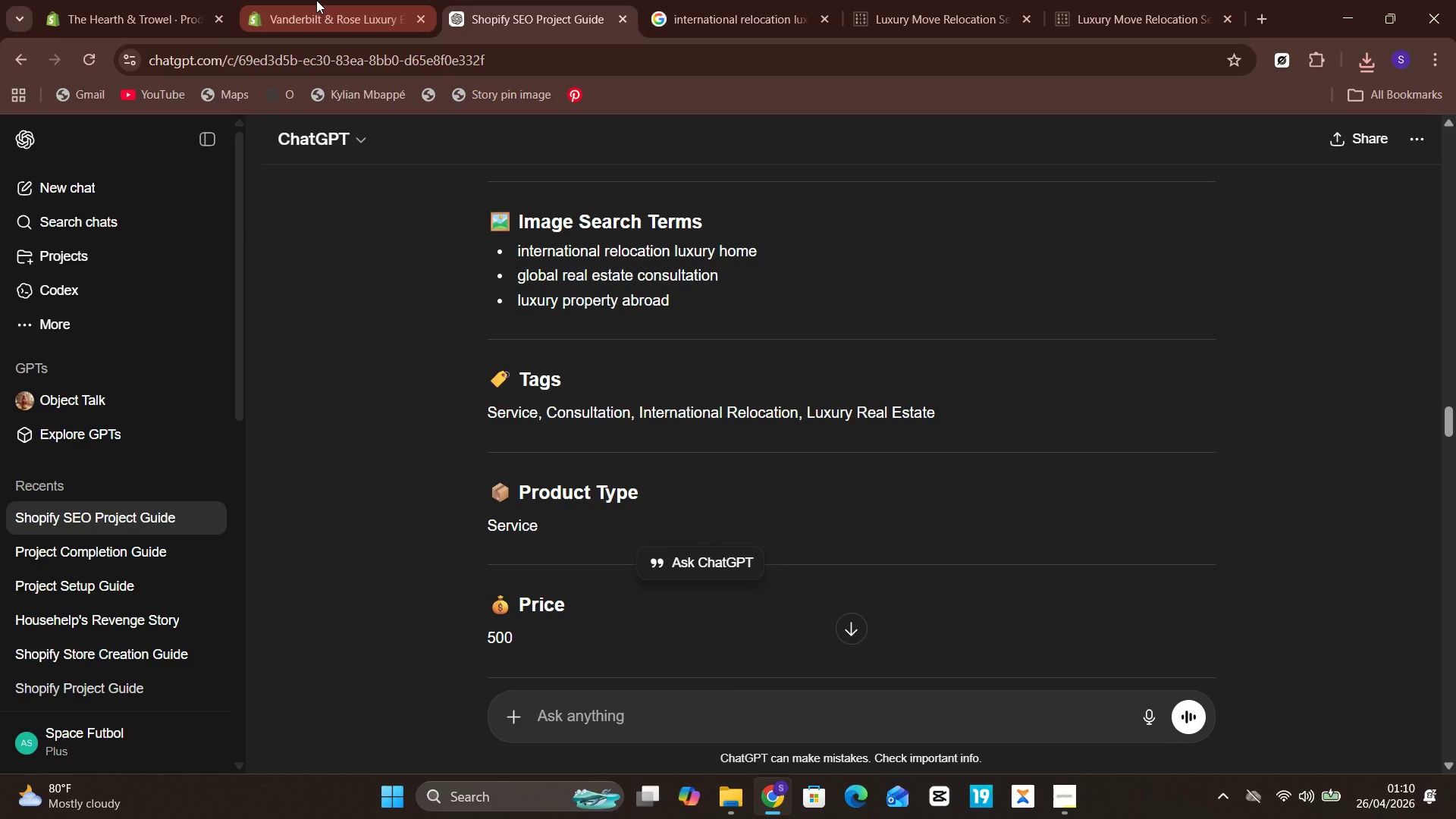 
wait(6.58)
 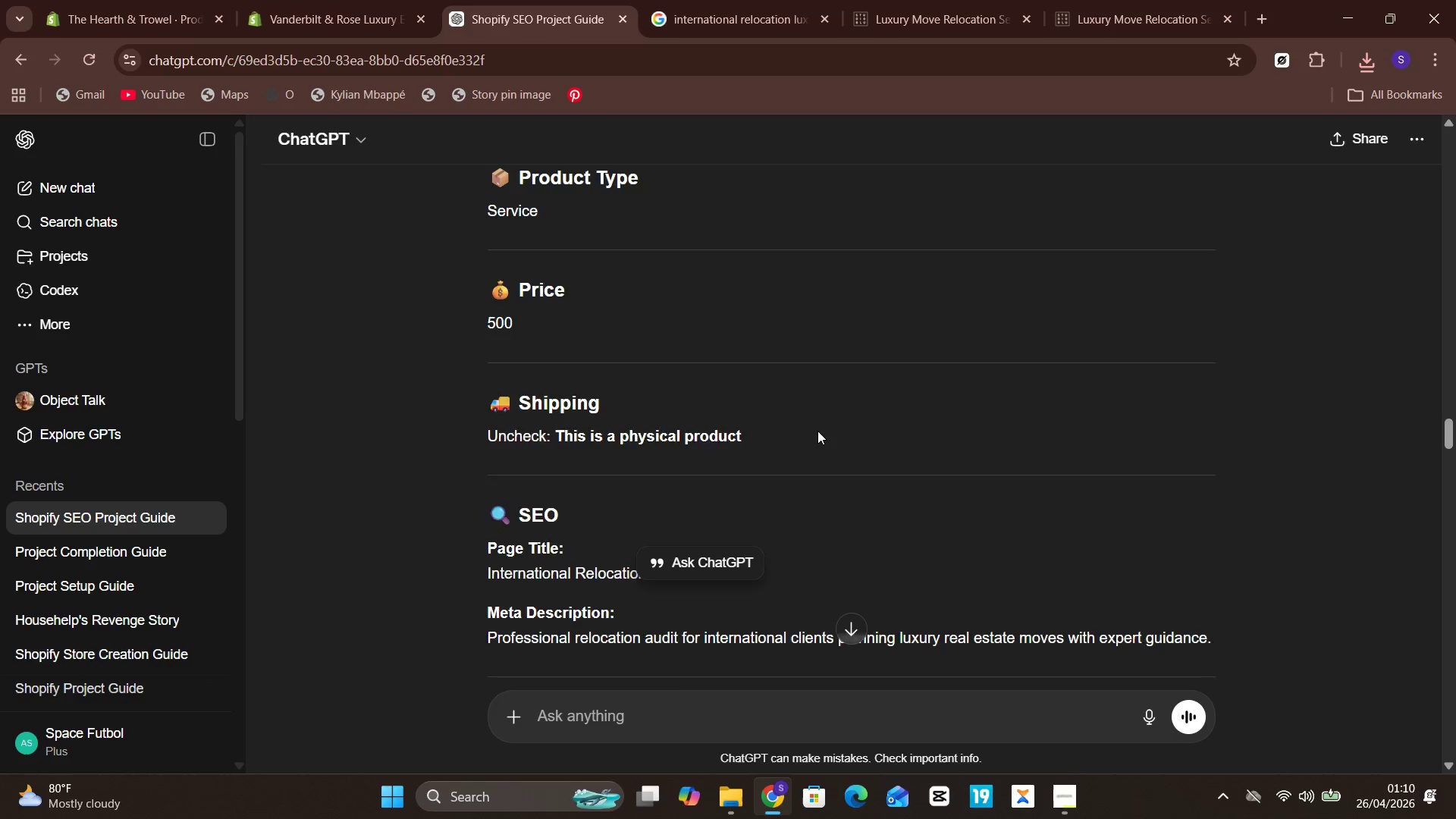 
left_click([315, 0])
 